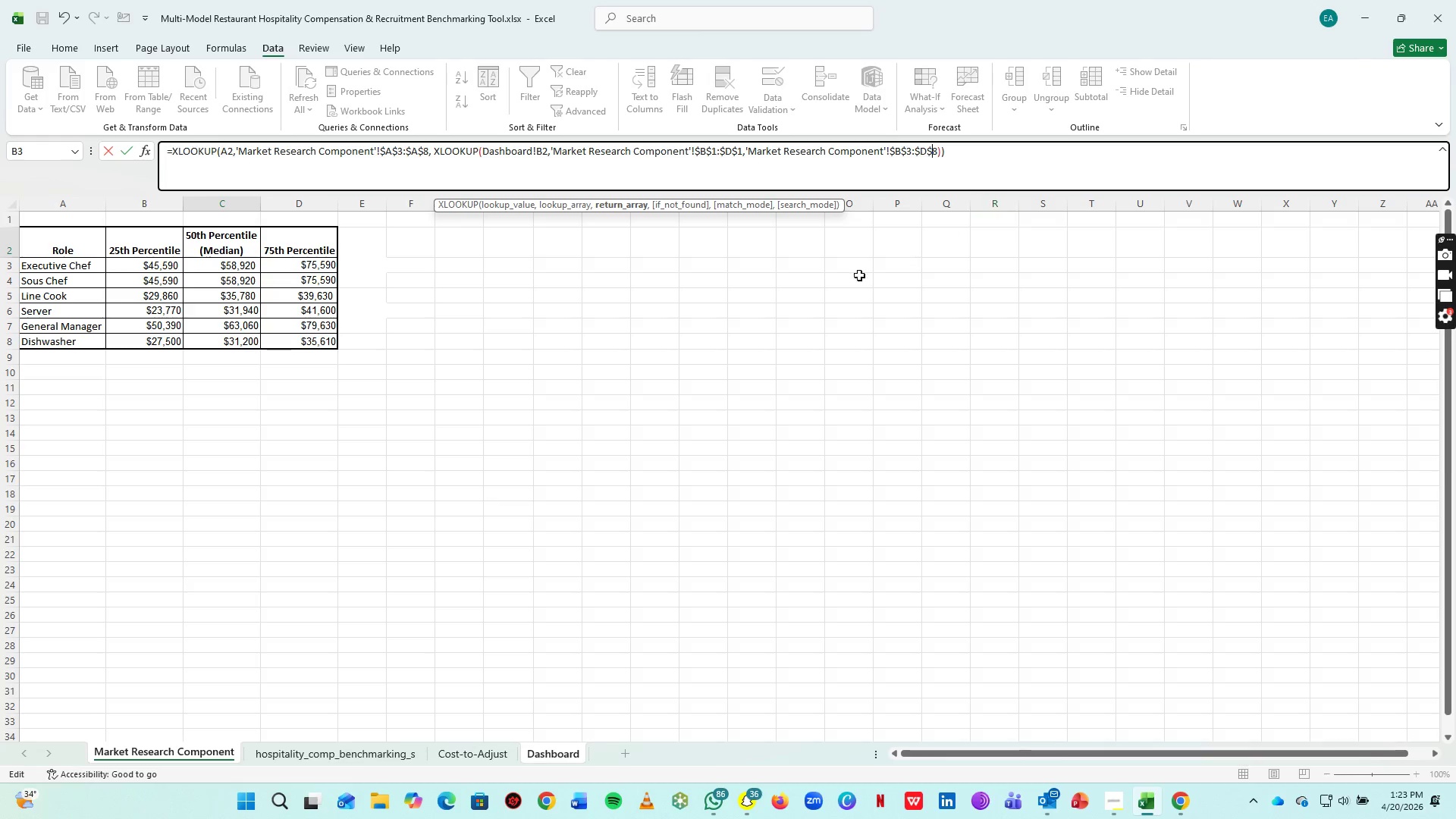 
key(Enter)
 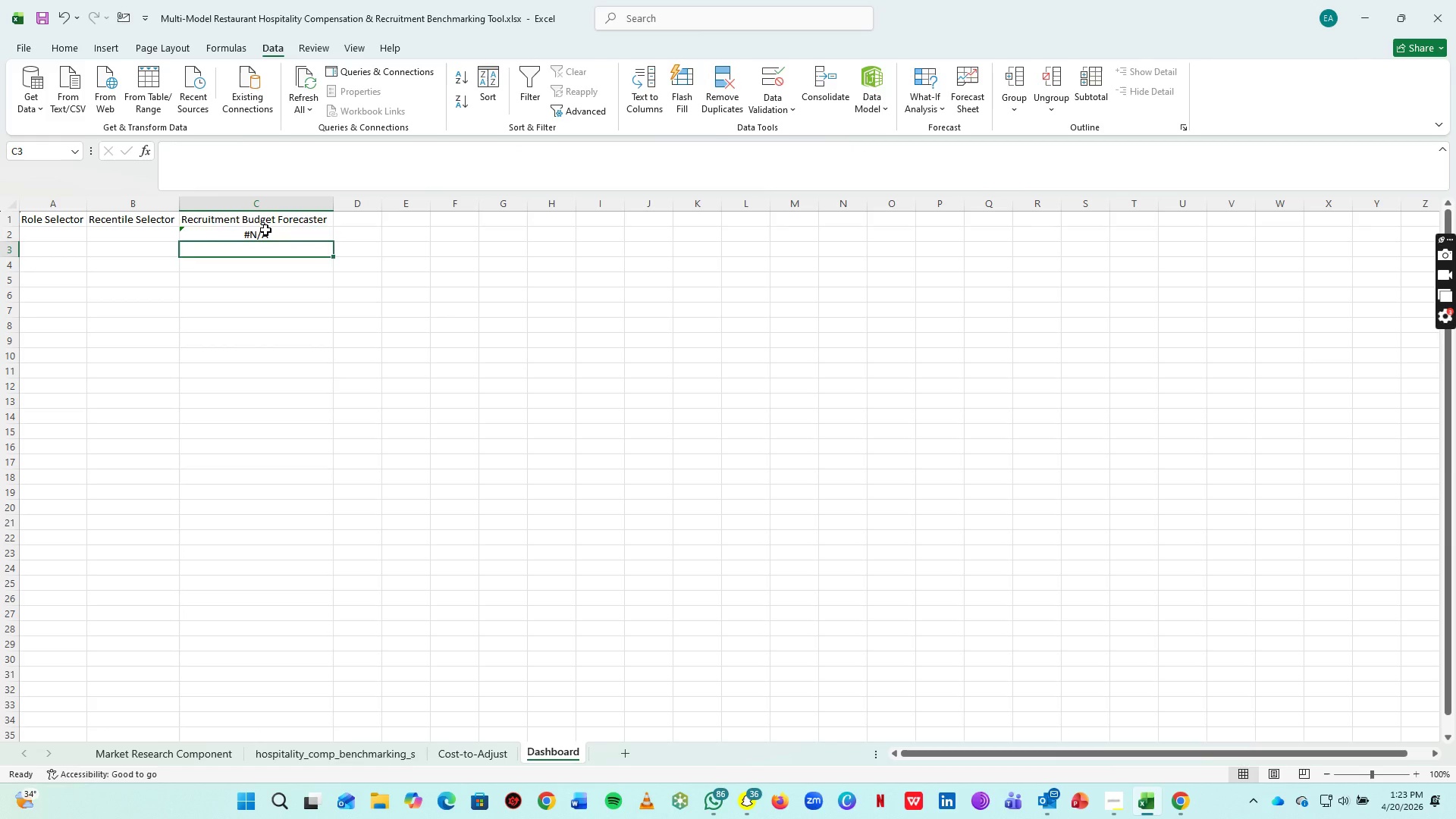 
left_click([265, 230])
 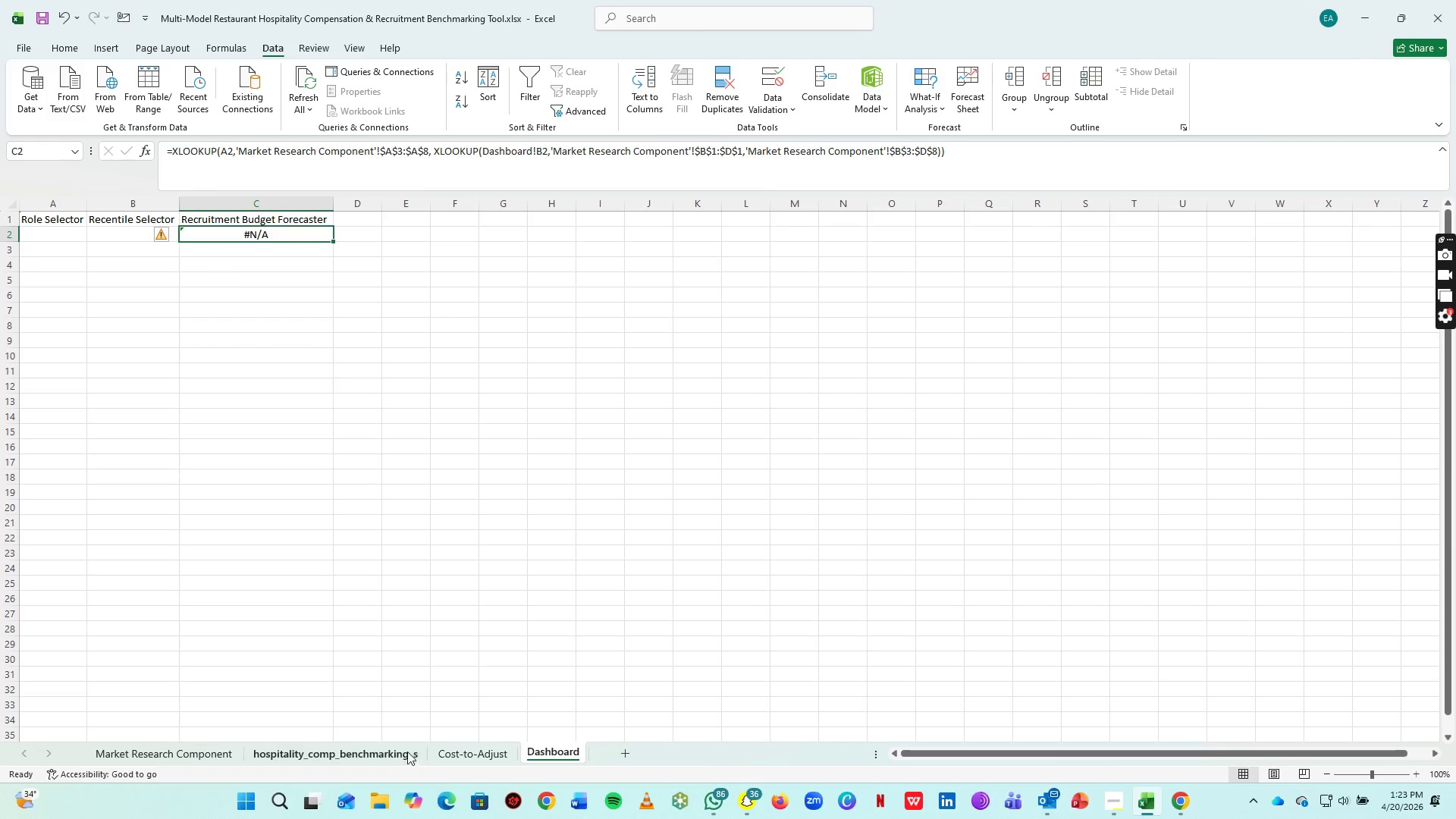 
left_click([137, 748])
 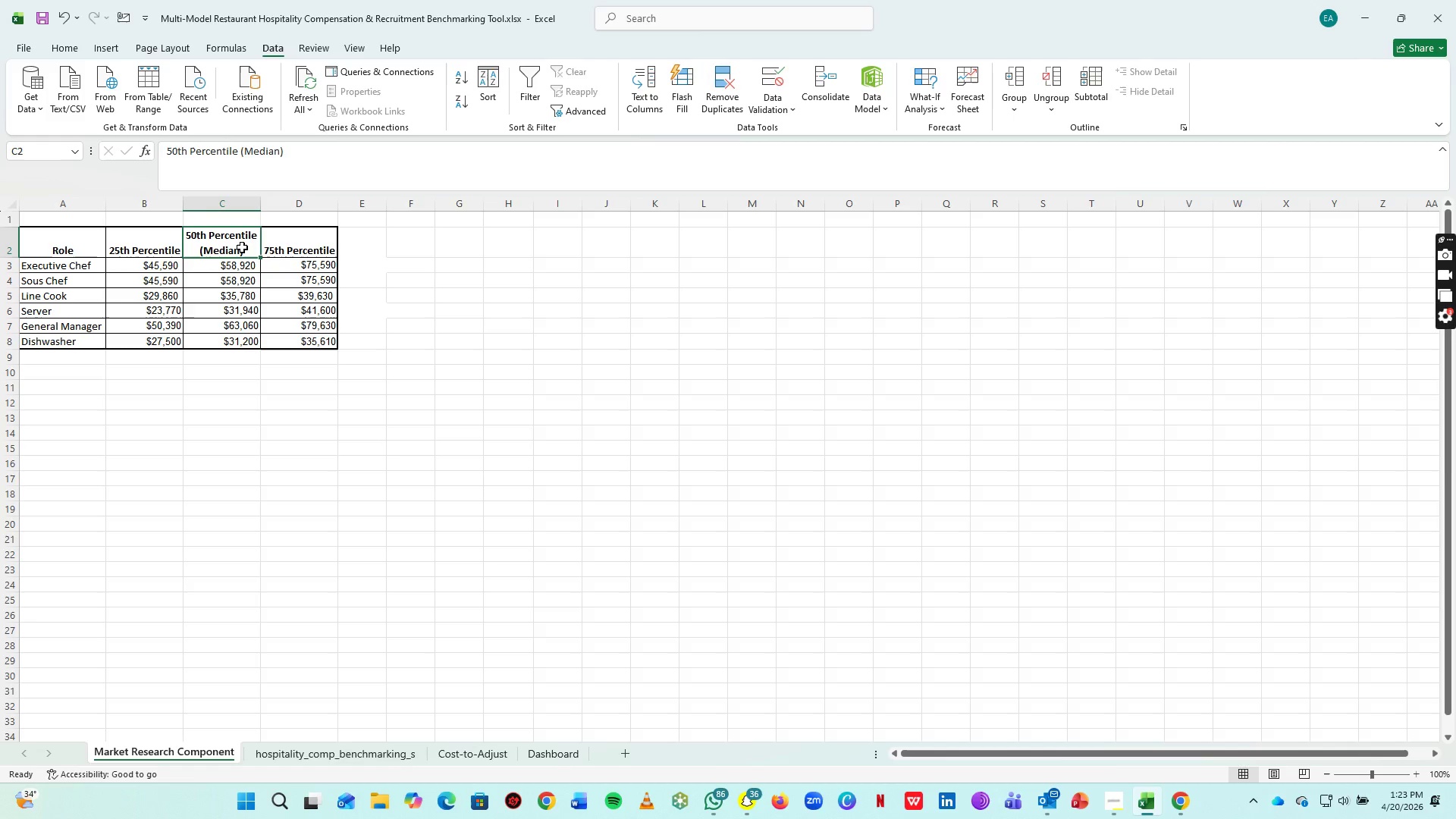 
double_click([242, 247])
 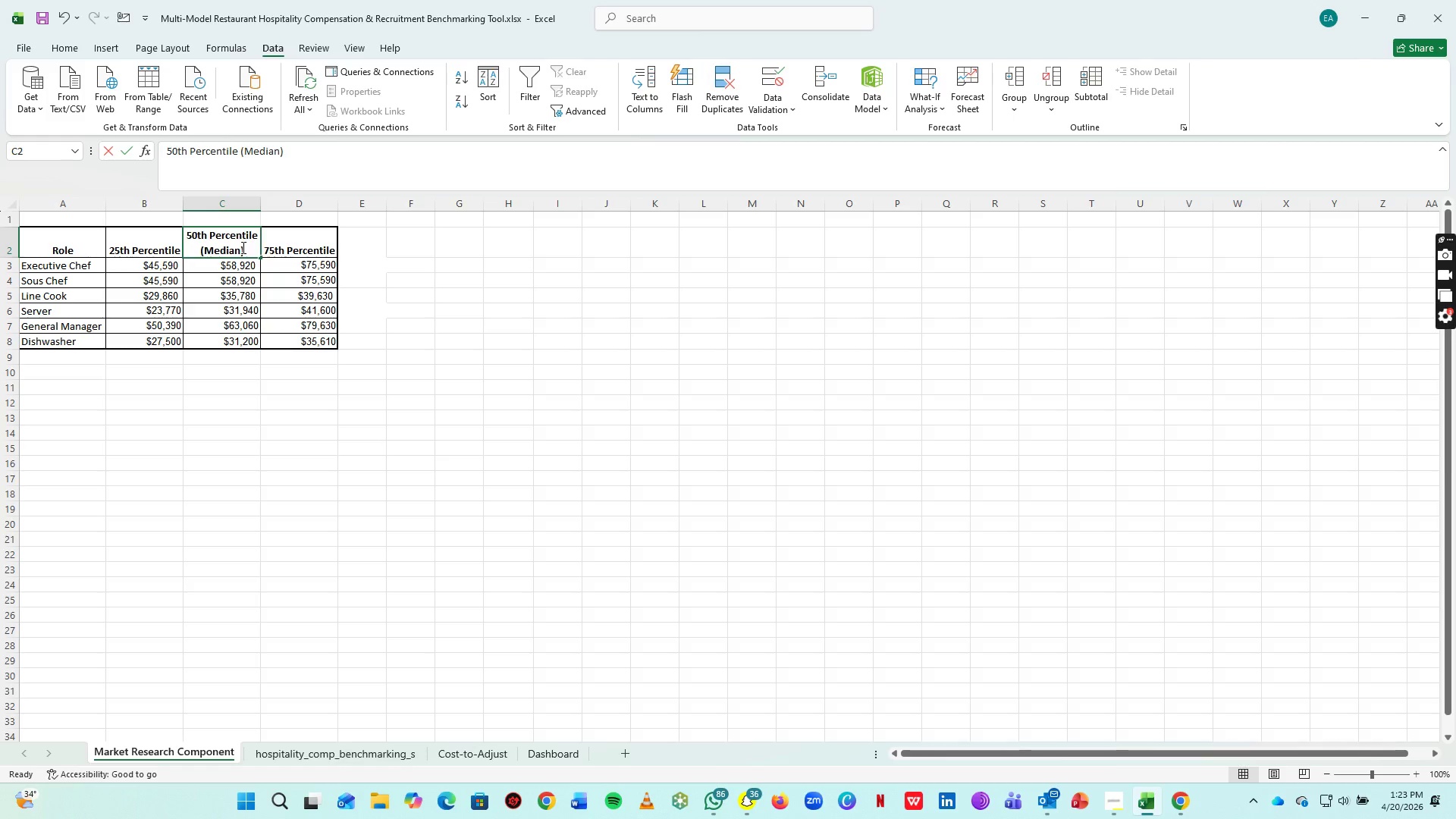 
left_click_drag(start_coordinate=[242, 247], to_coordinate=[184, 257])
 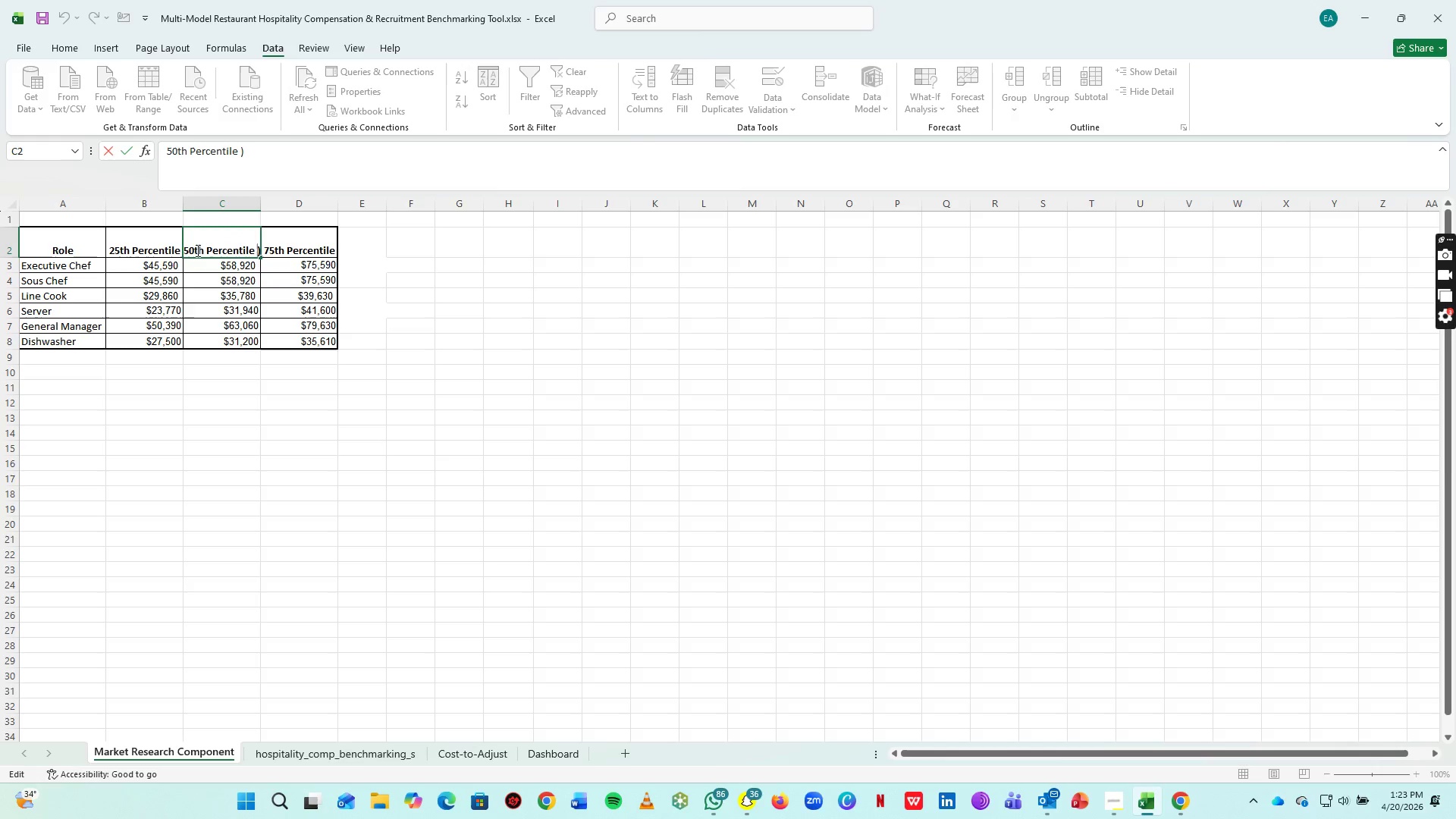 
key(Backspace)
 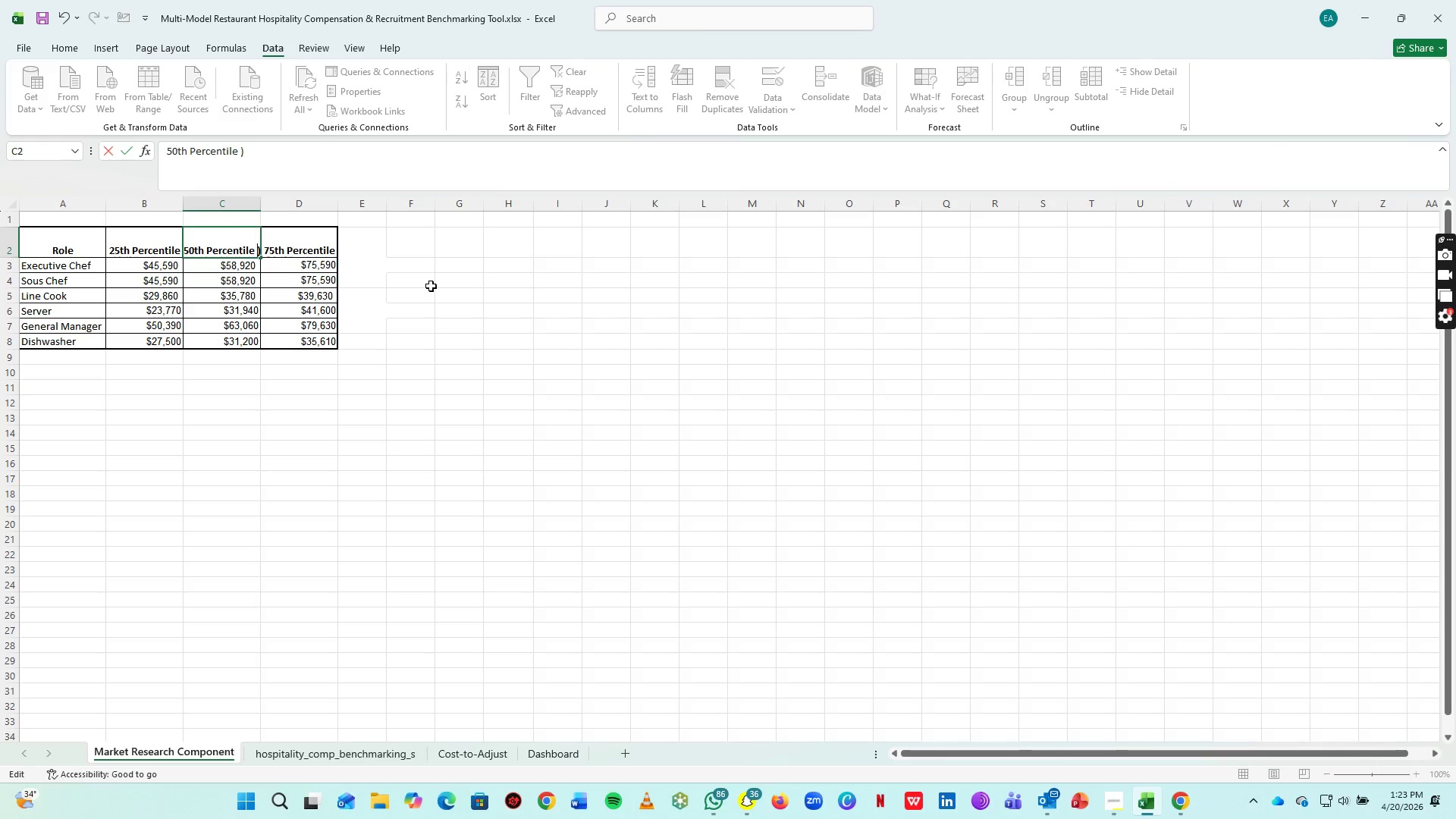 
key(Delete)
 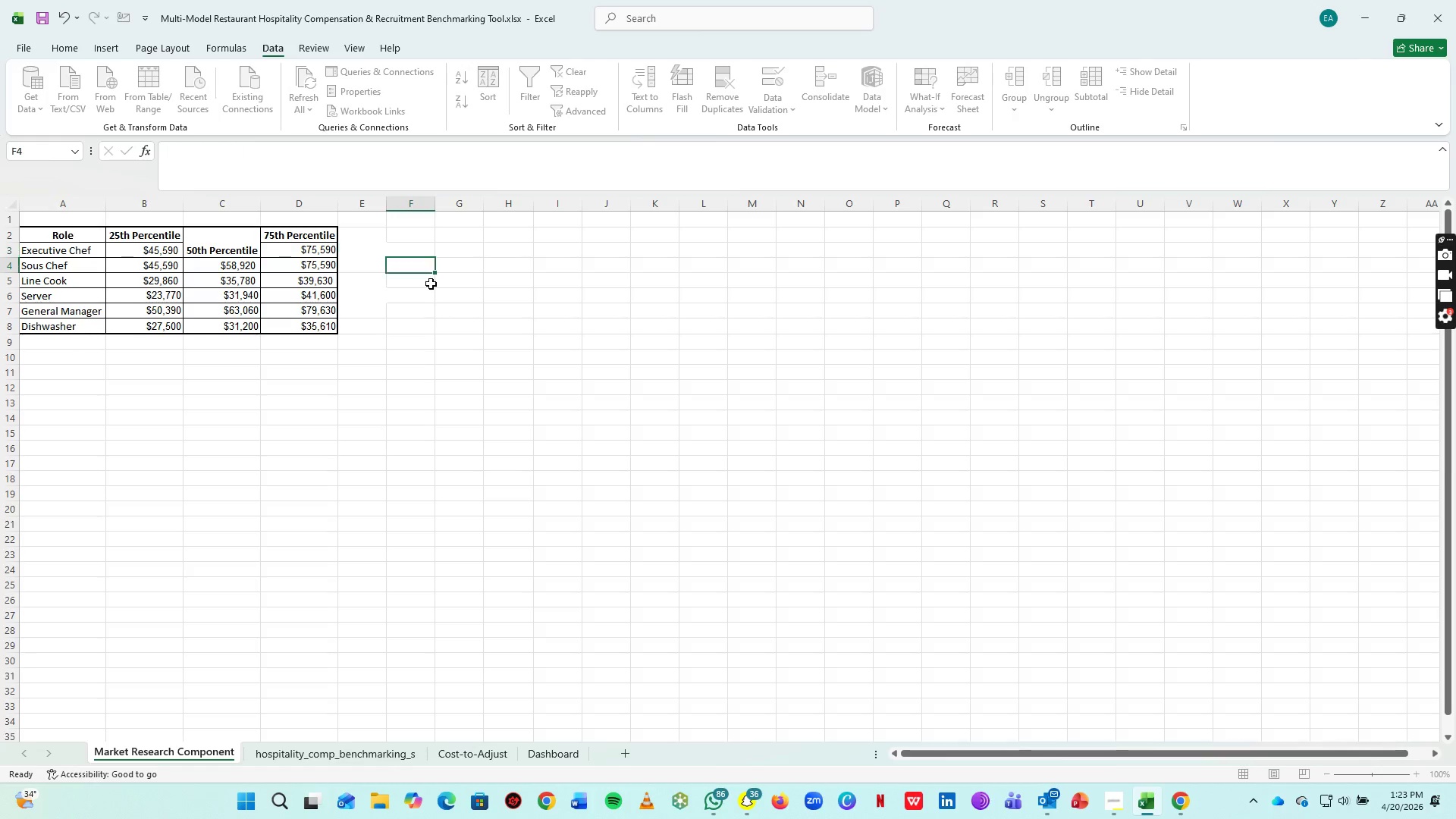 
left_click([431, 284])
 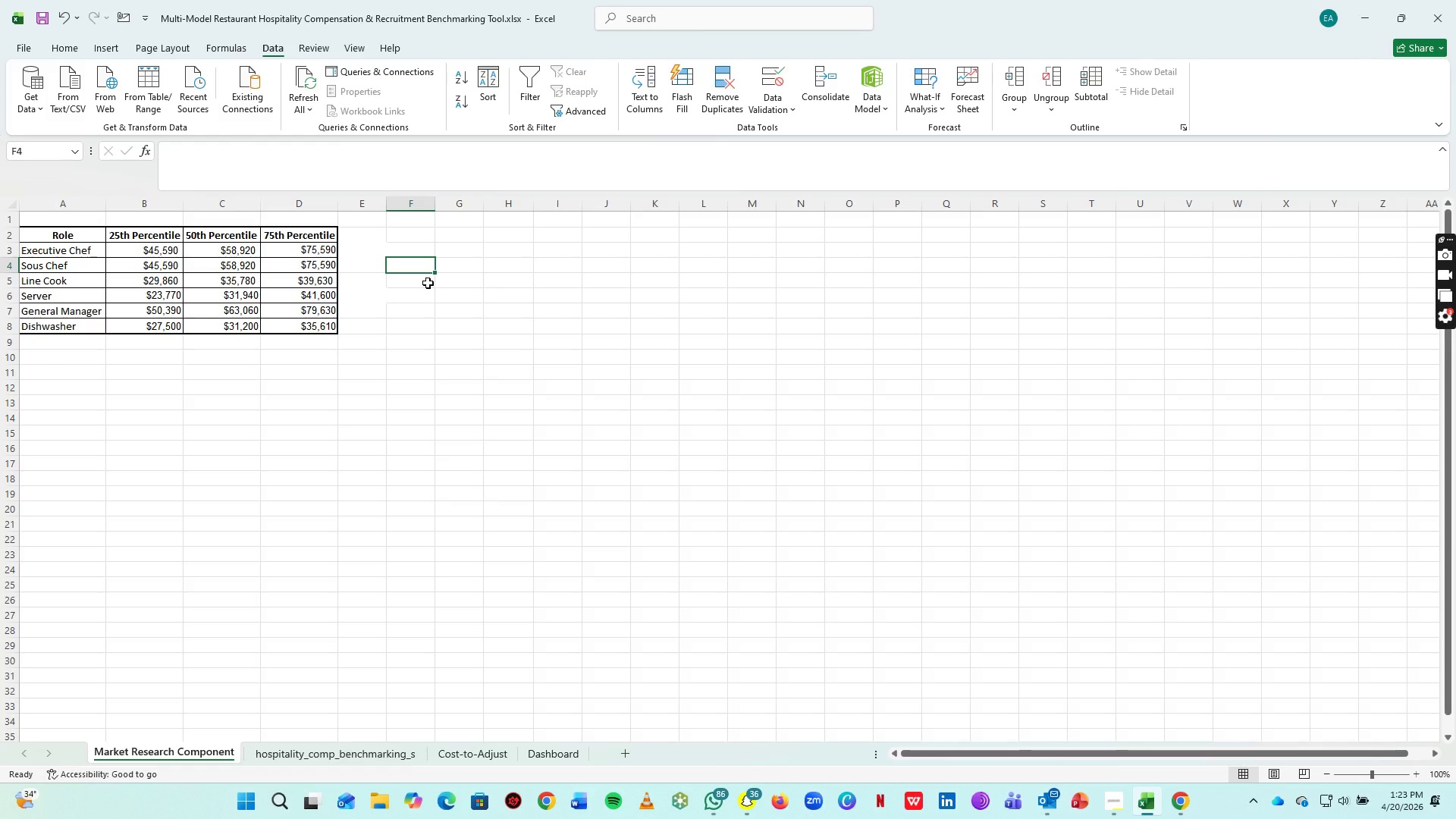 
key(Control+S)
 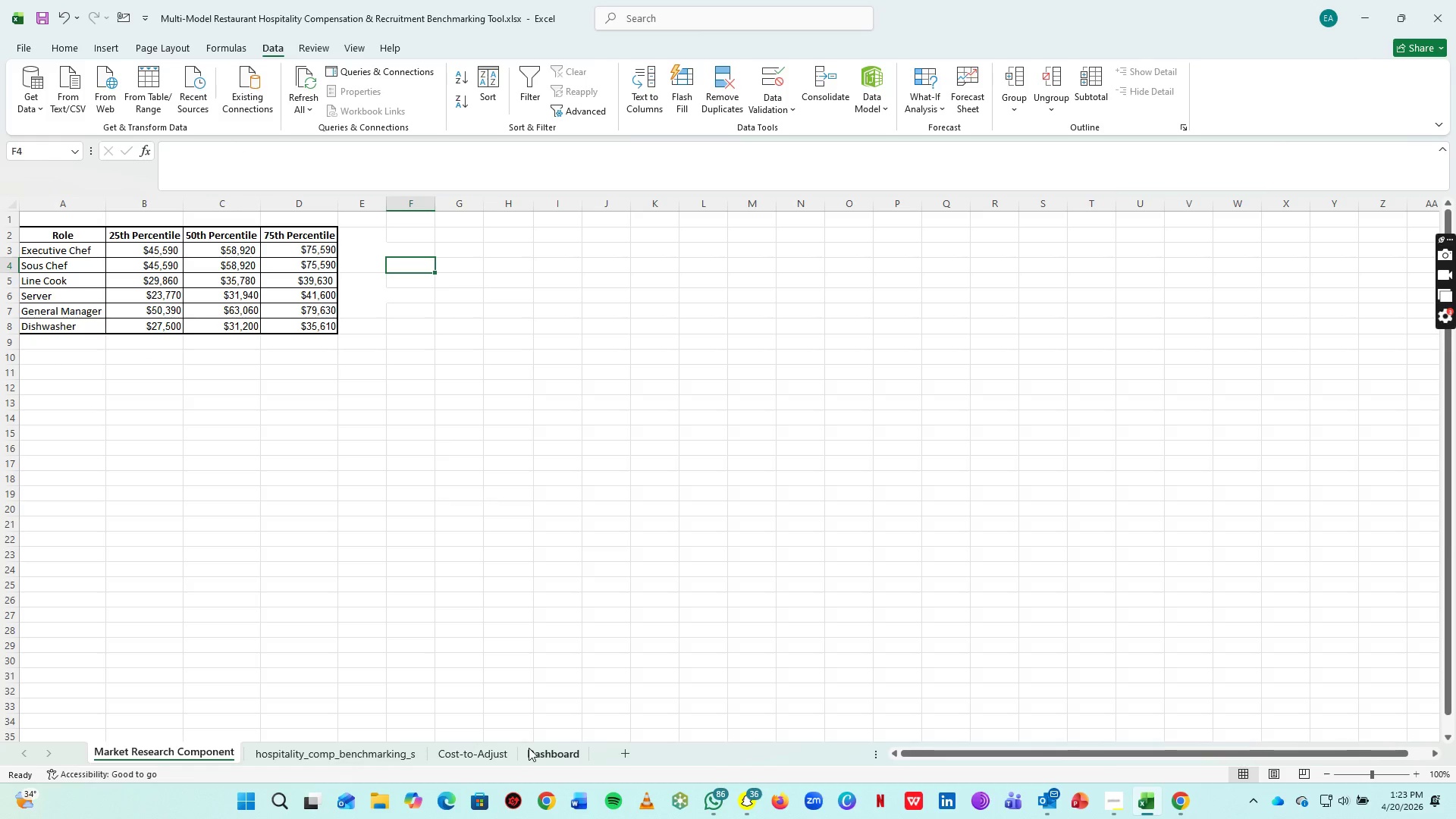 
left_click([545, 752])
 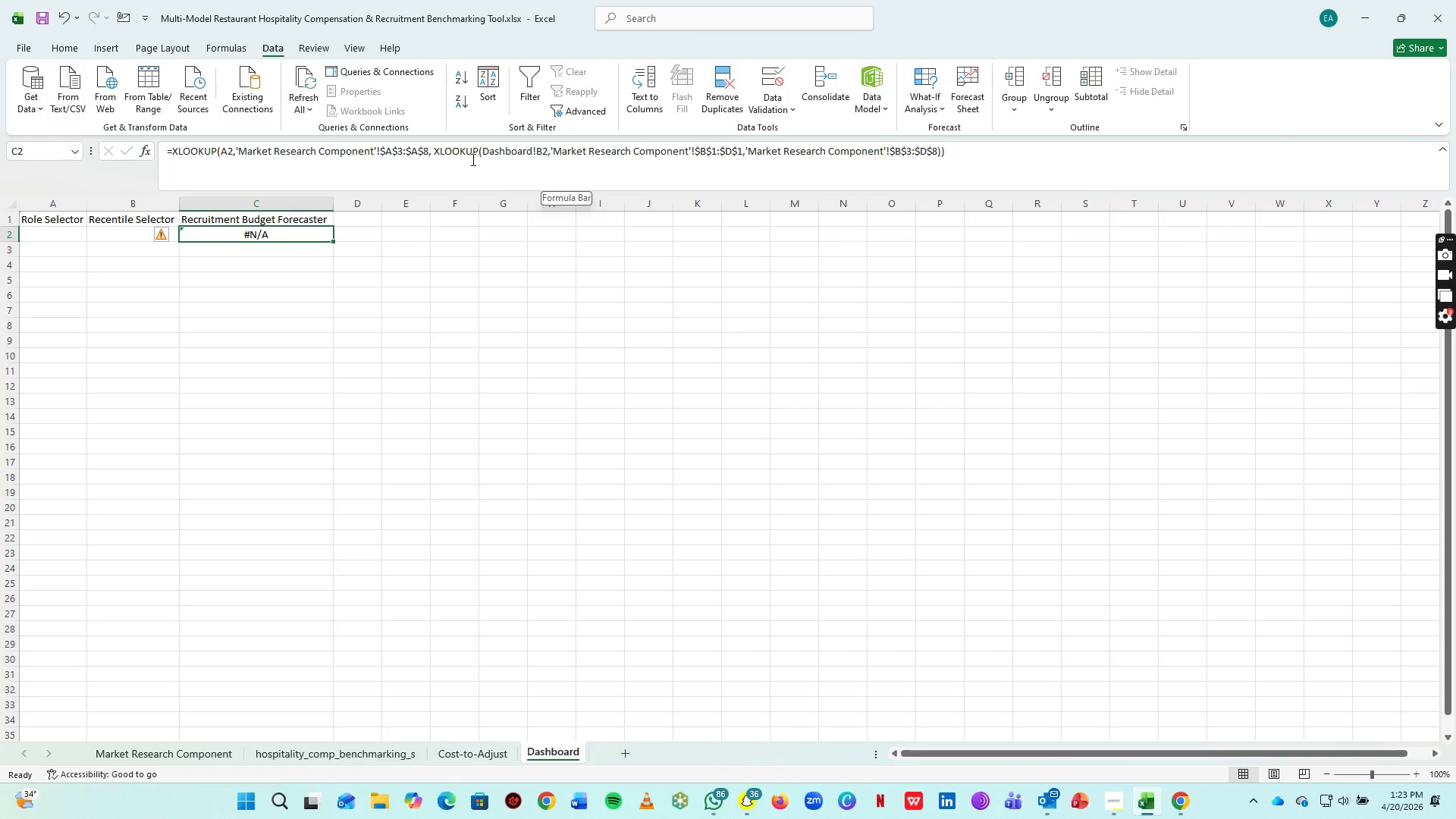 
left_click([252, 155])
 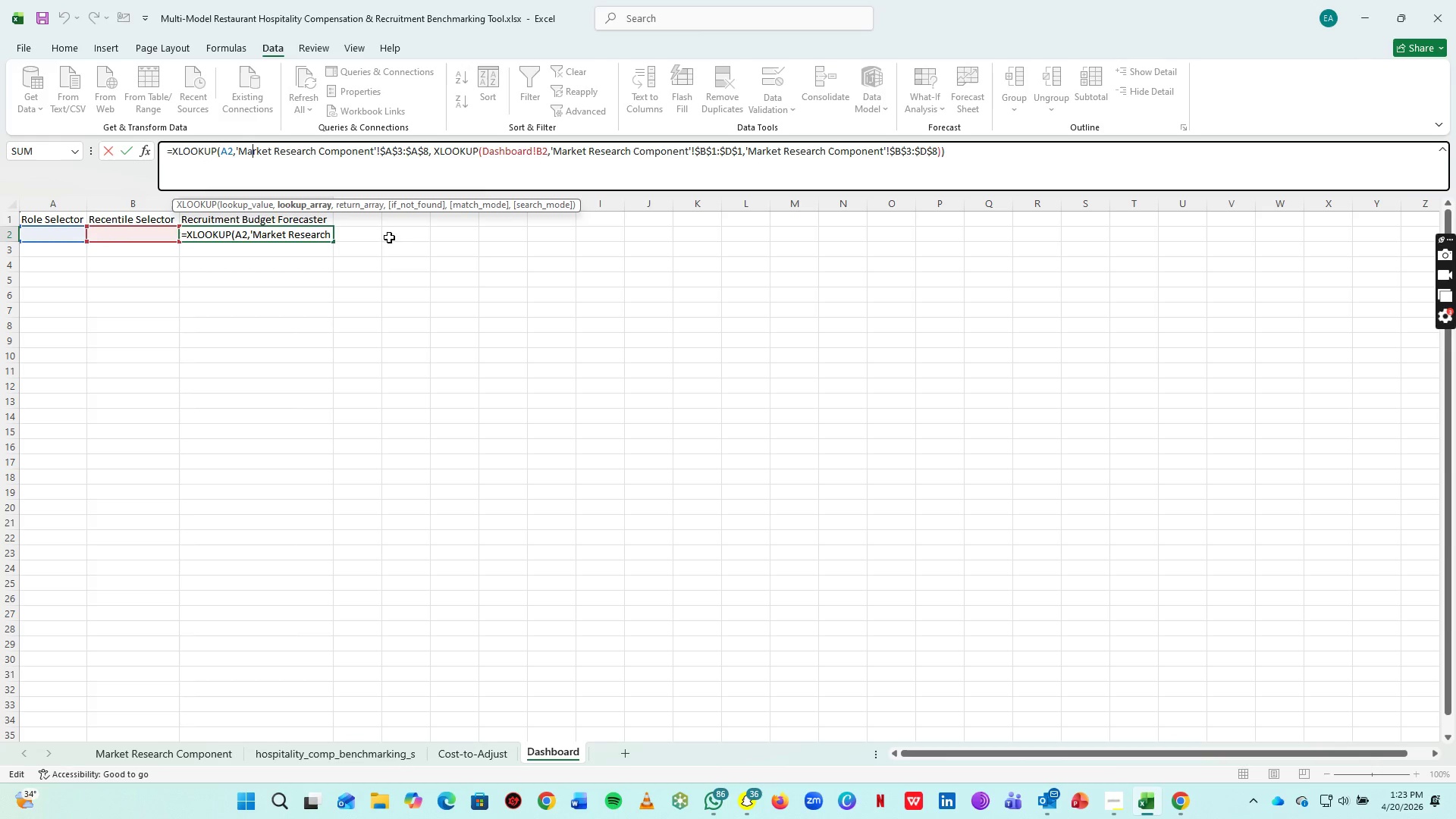 
left_click([522, 268])
 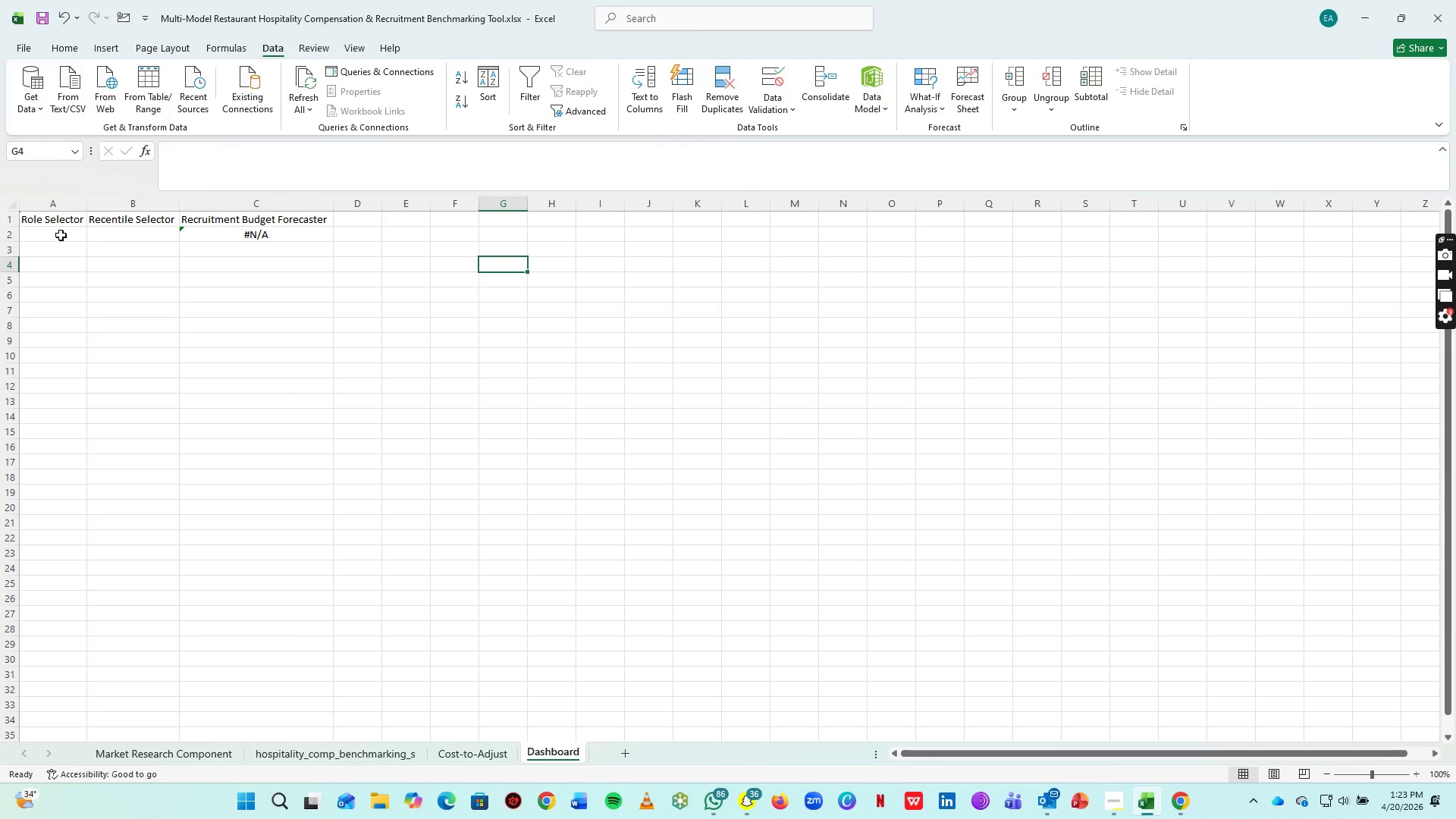 
left_click([61, 235])
 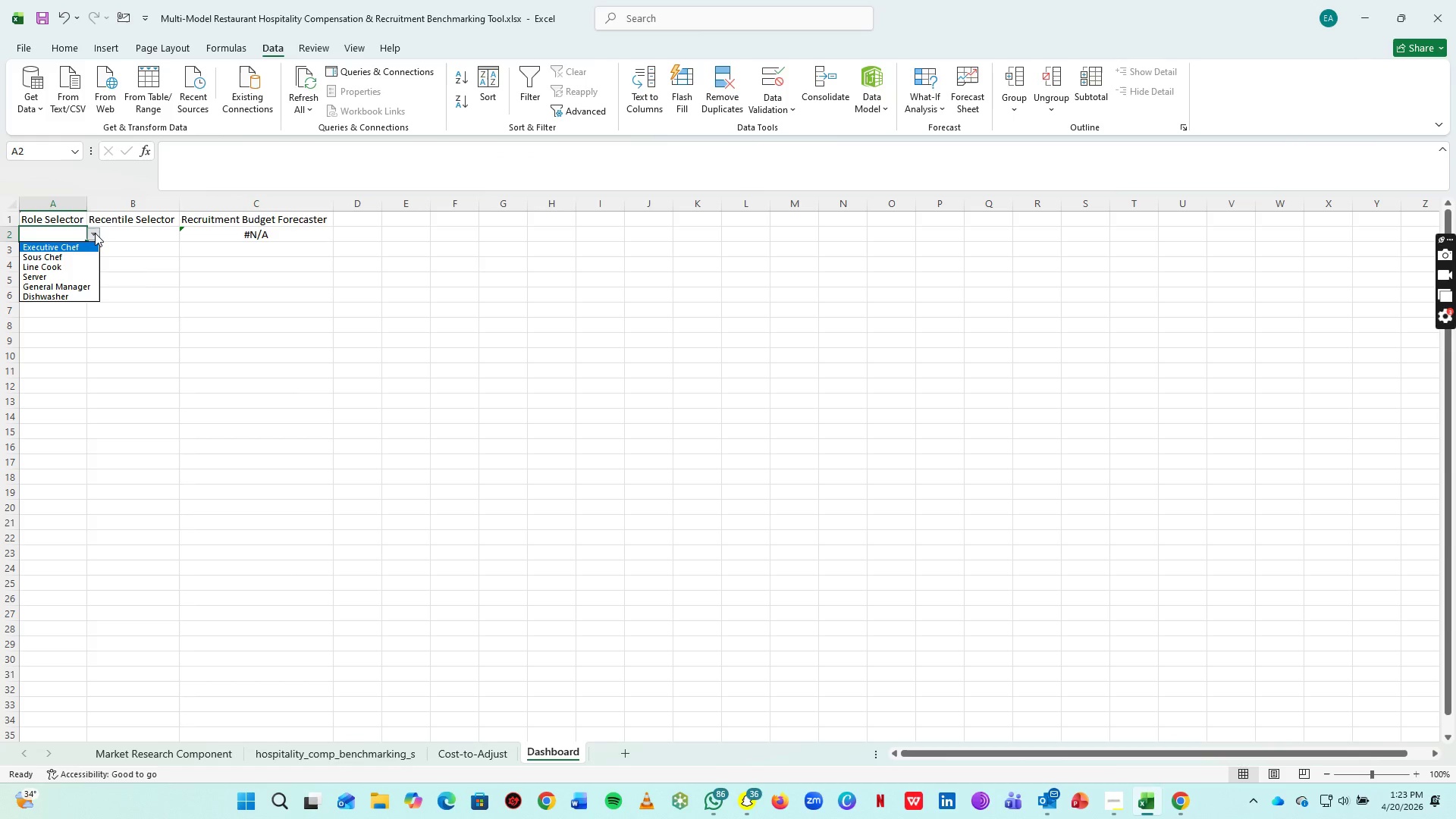 
left_click([95, 233])
 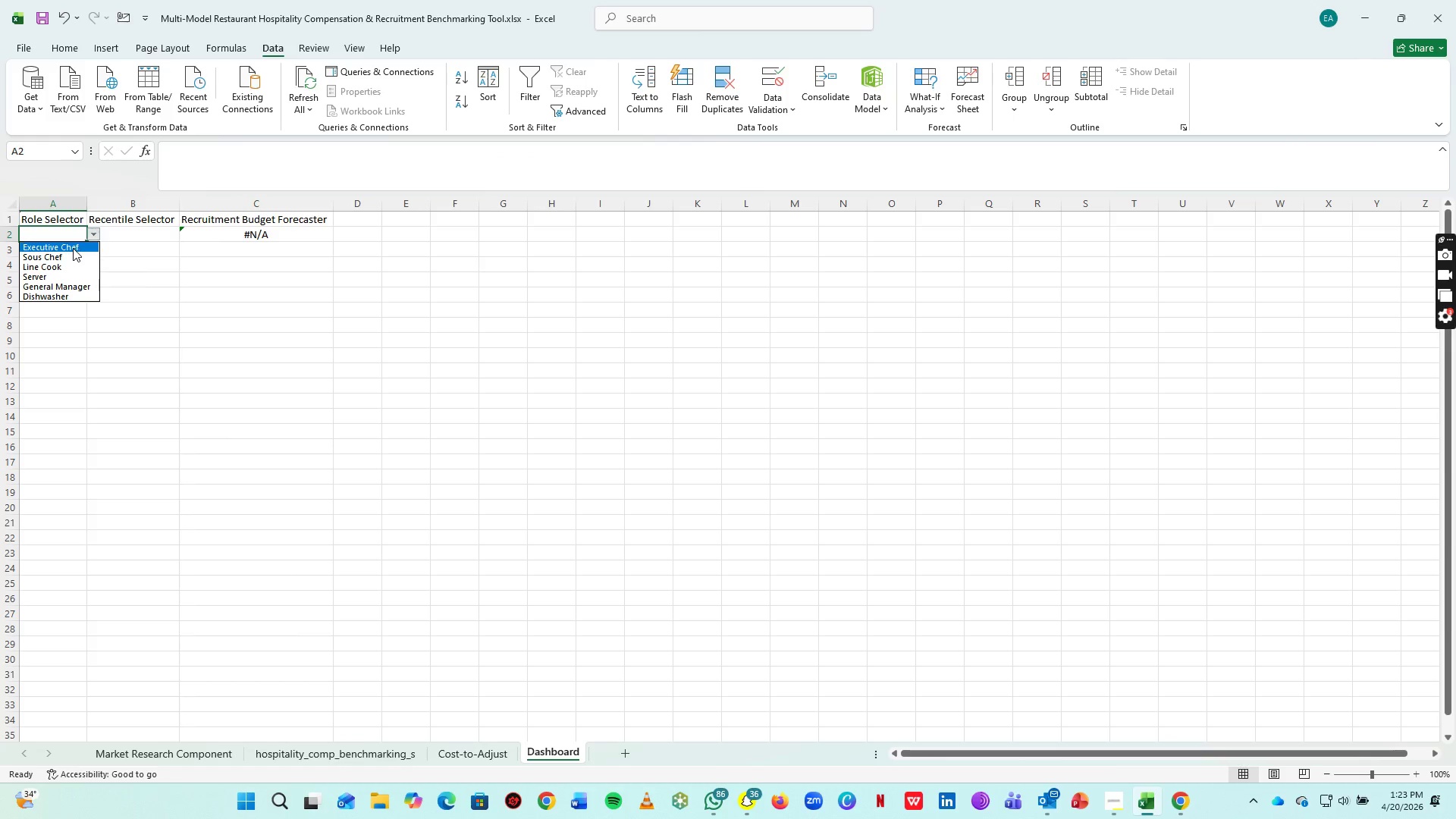 
left_click([73, 248])
 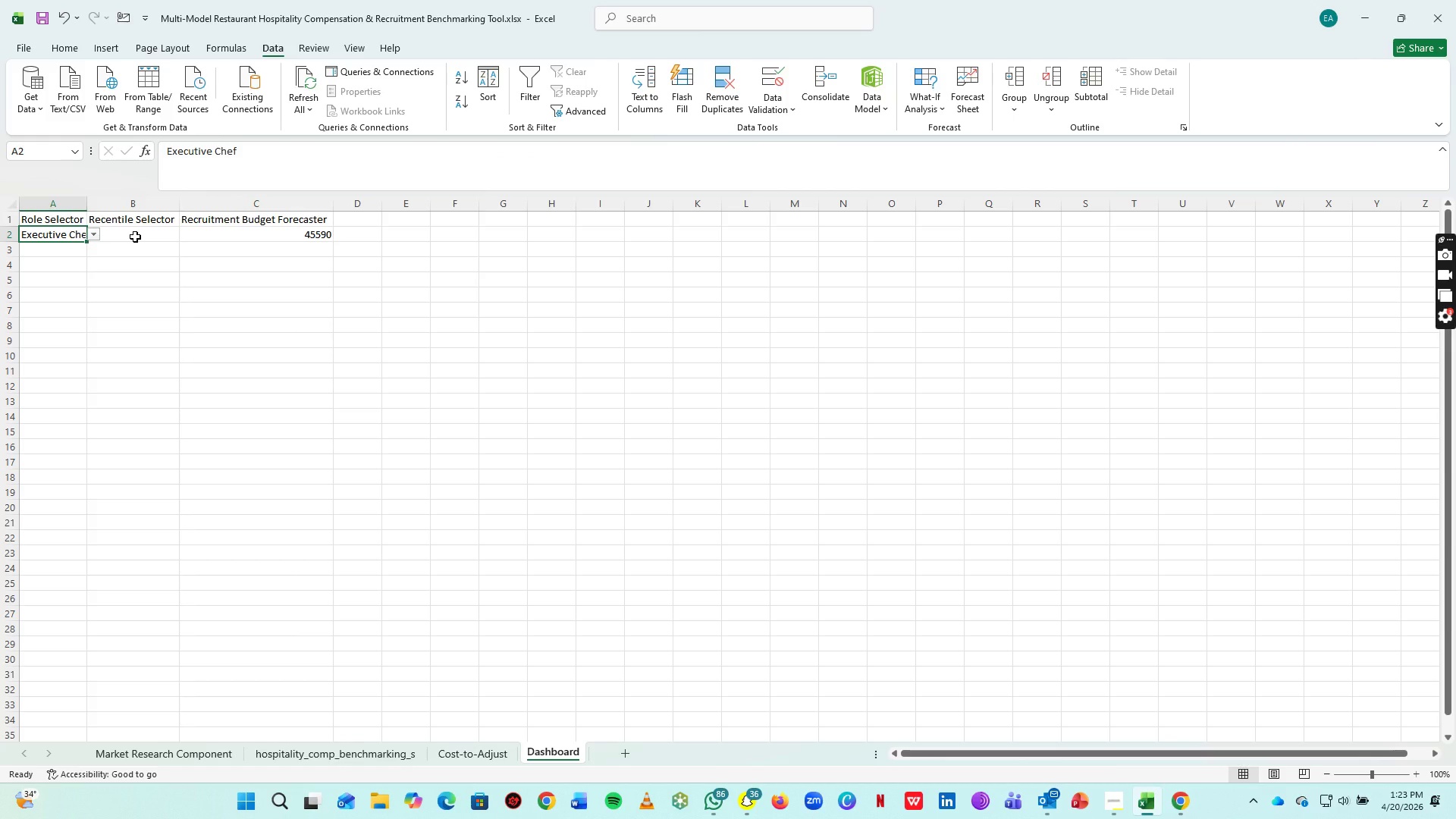 
left_click([135, 237])
 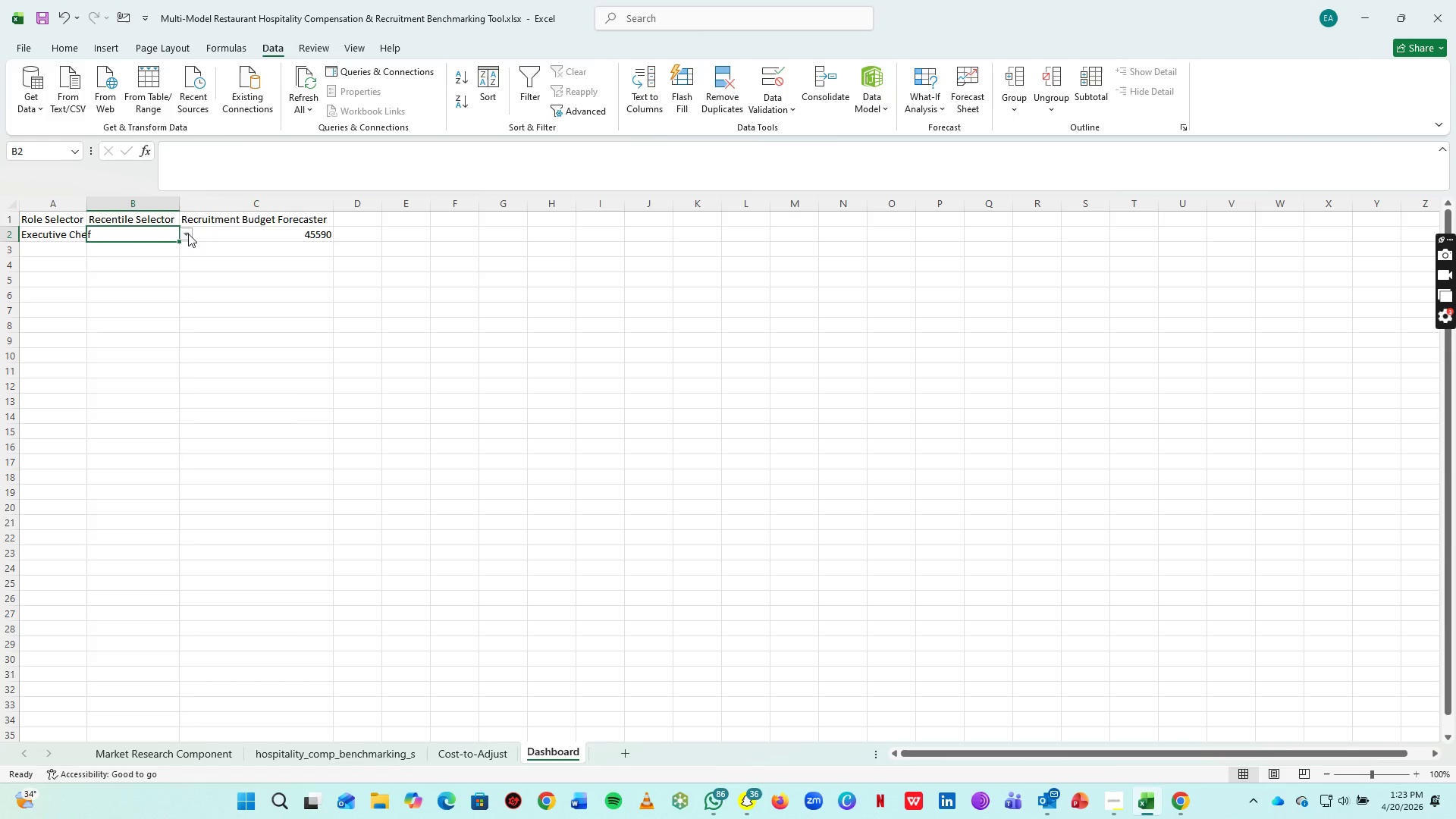 
left_click([188, 234])
 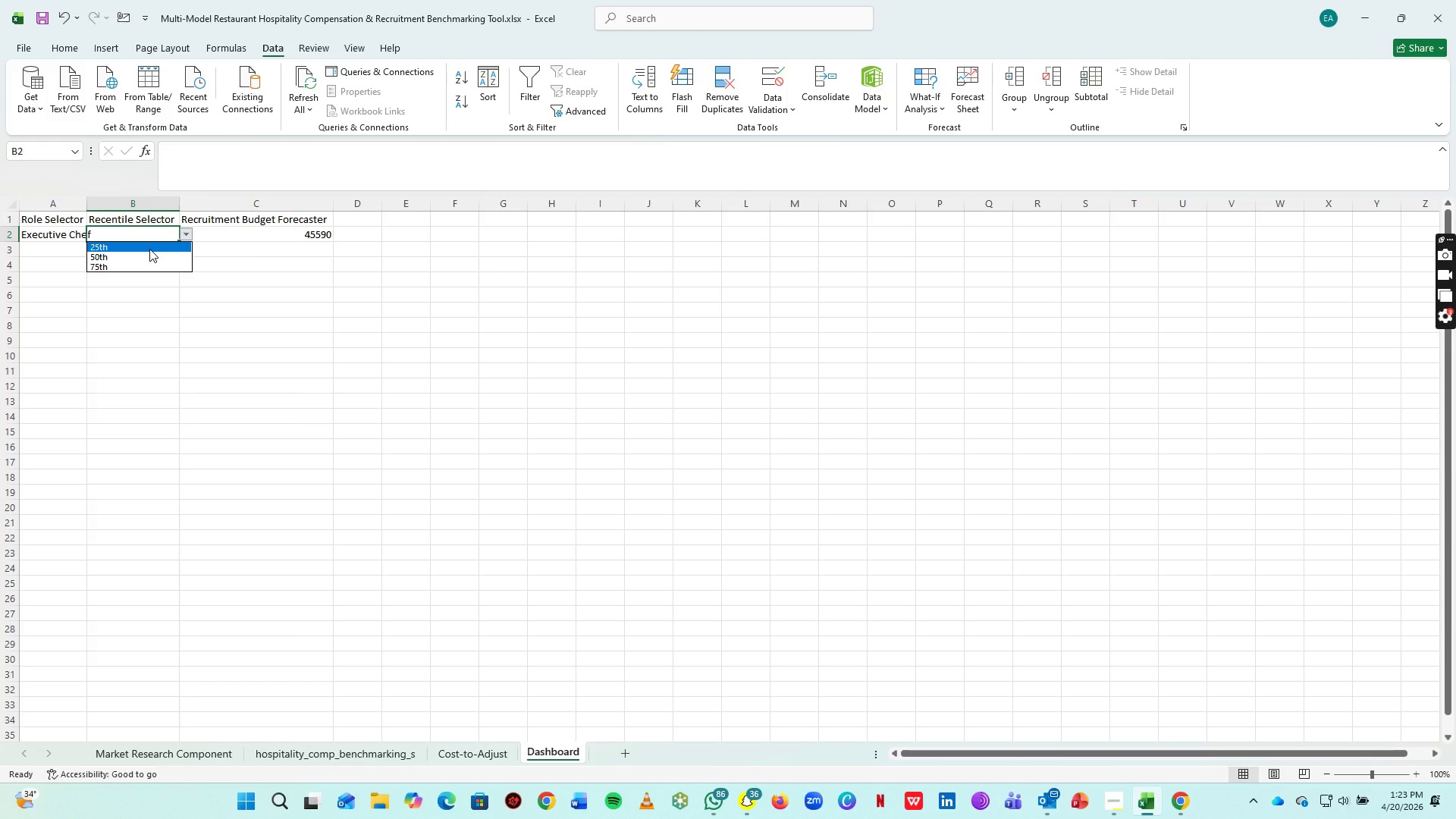 
left_click([149, 249])
 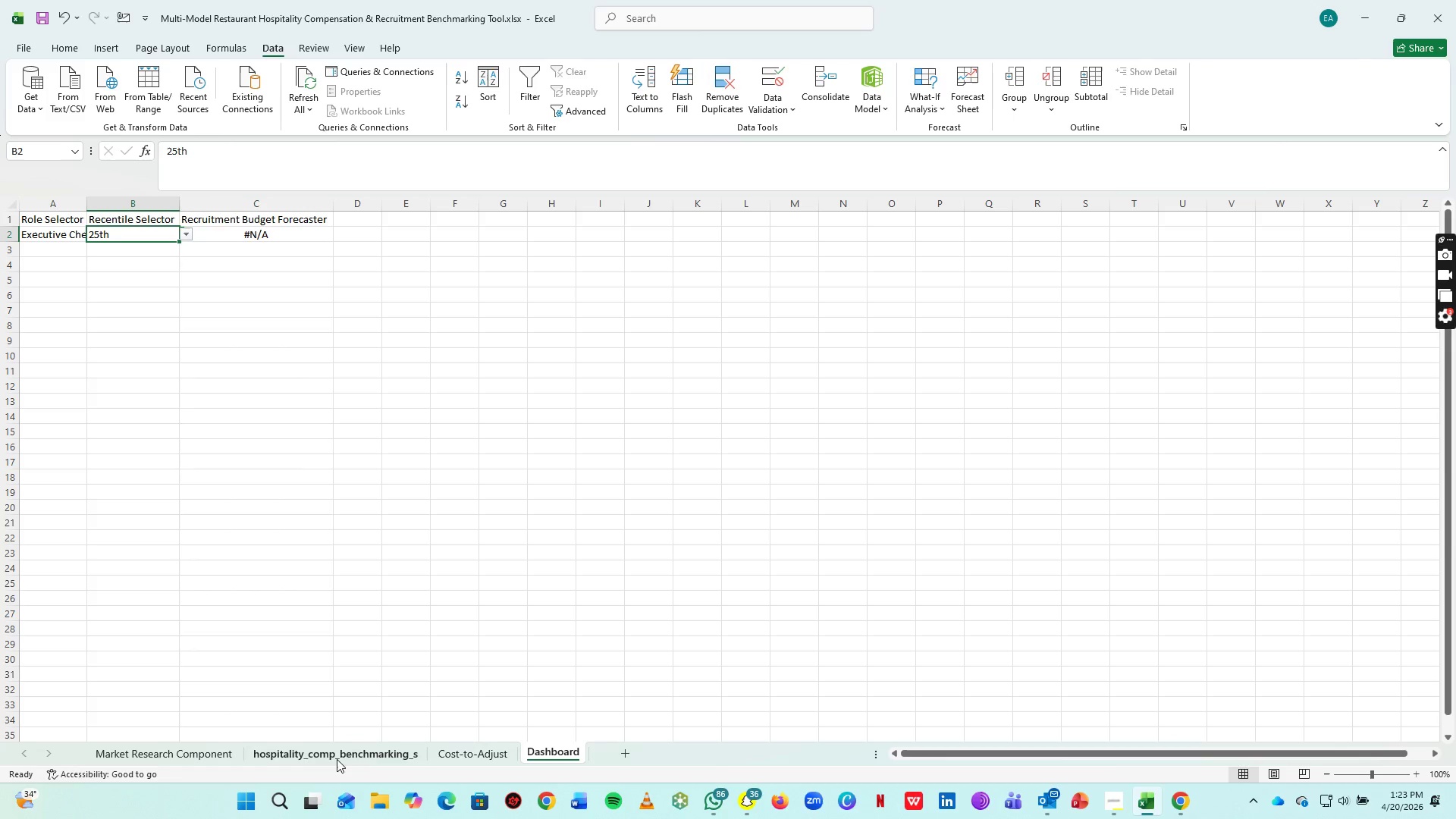 
left_click([180, 756])
 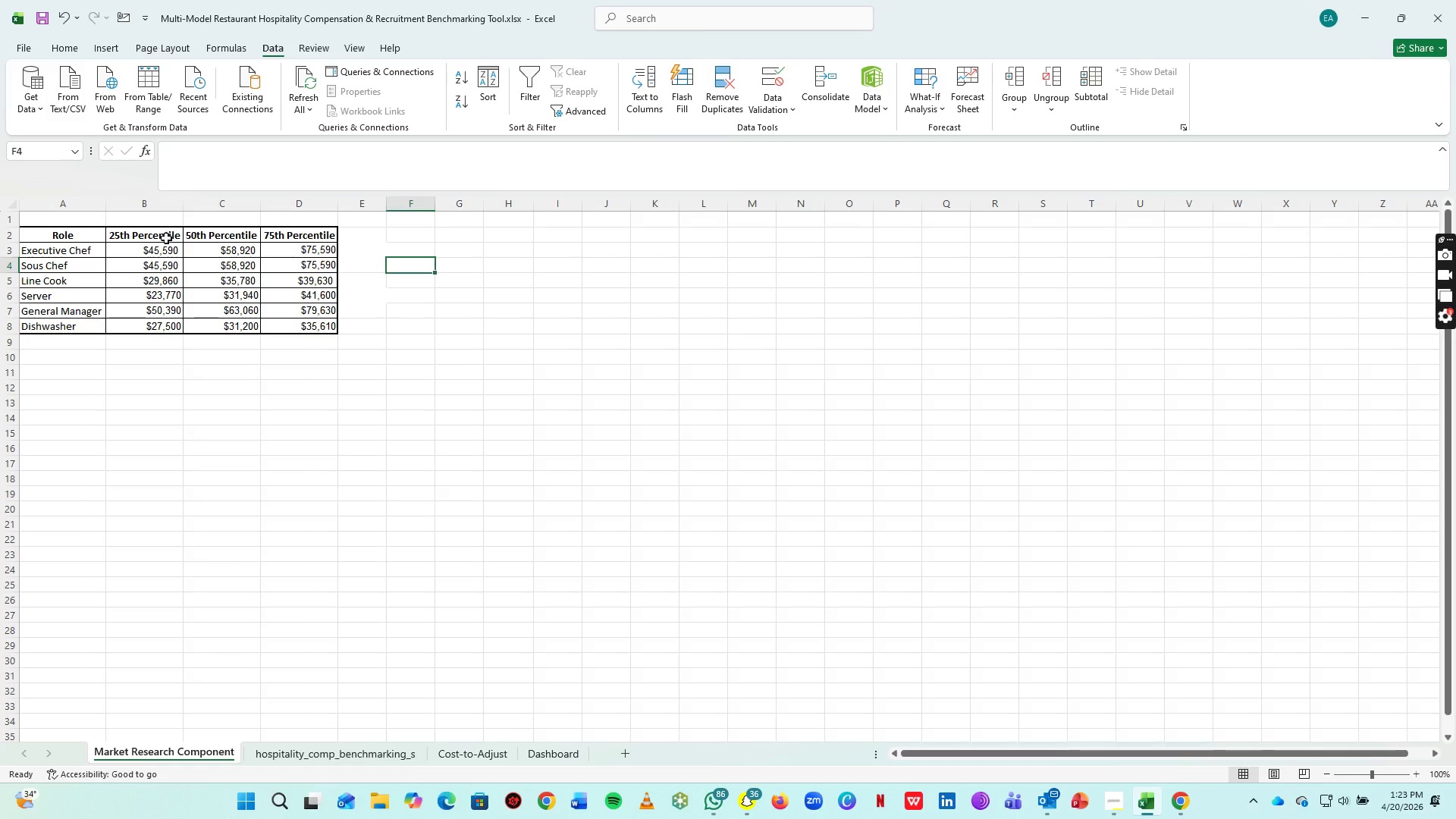 
left_click([167, 234])
 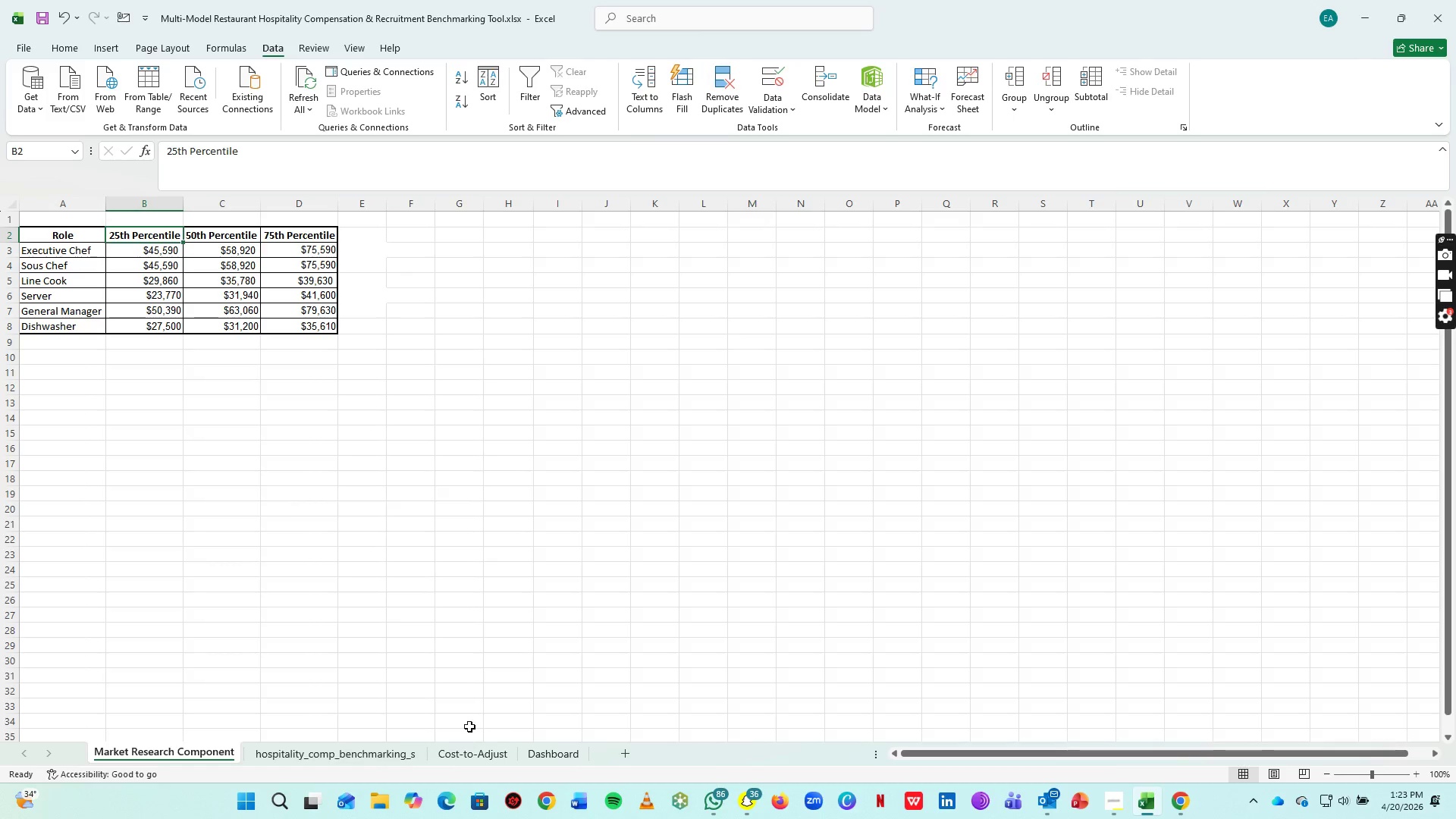 
left_click([541, 750])
 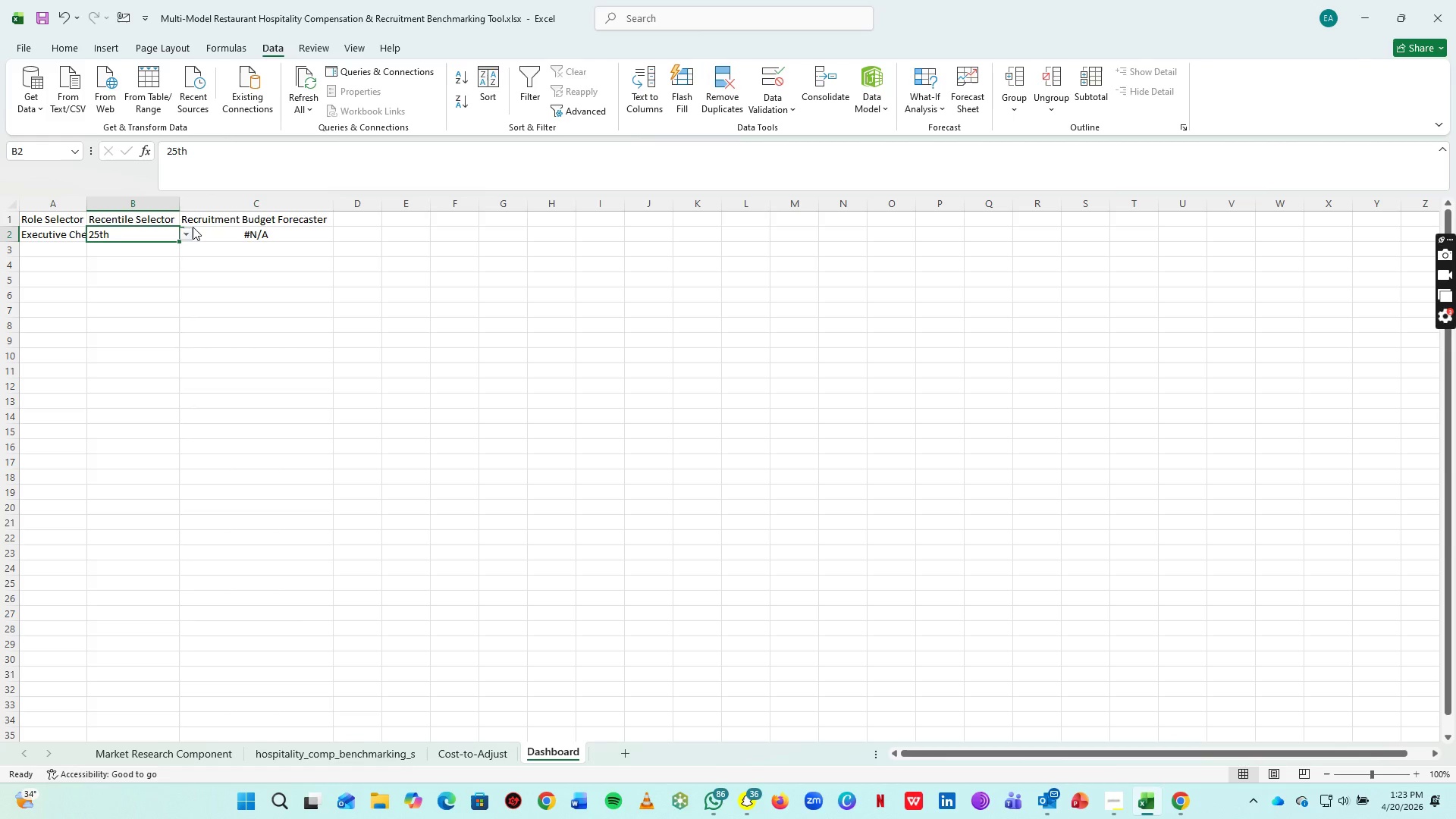 
left_click([253, 240])
 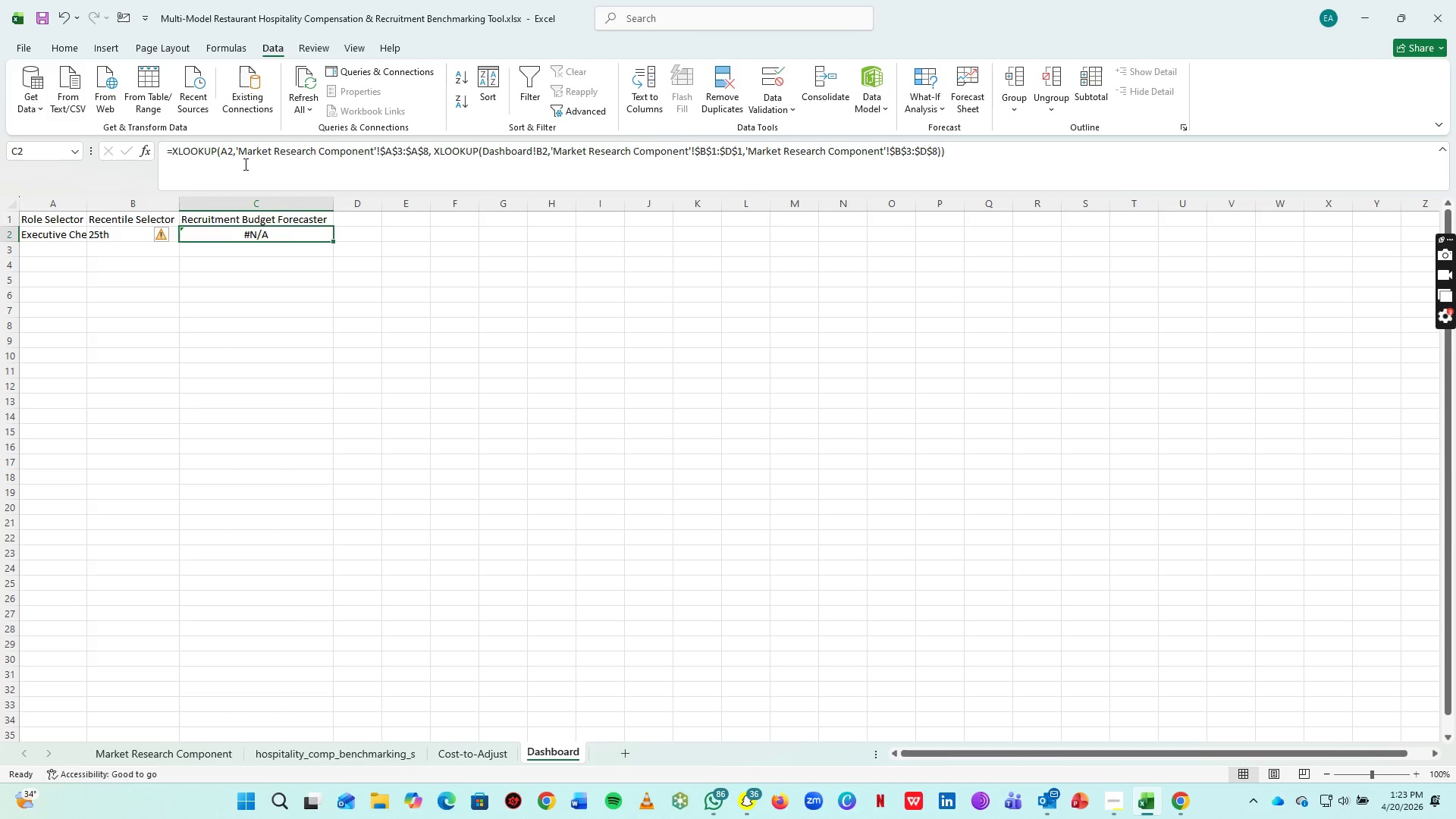 
left_click([244, 164])
 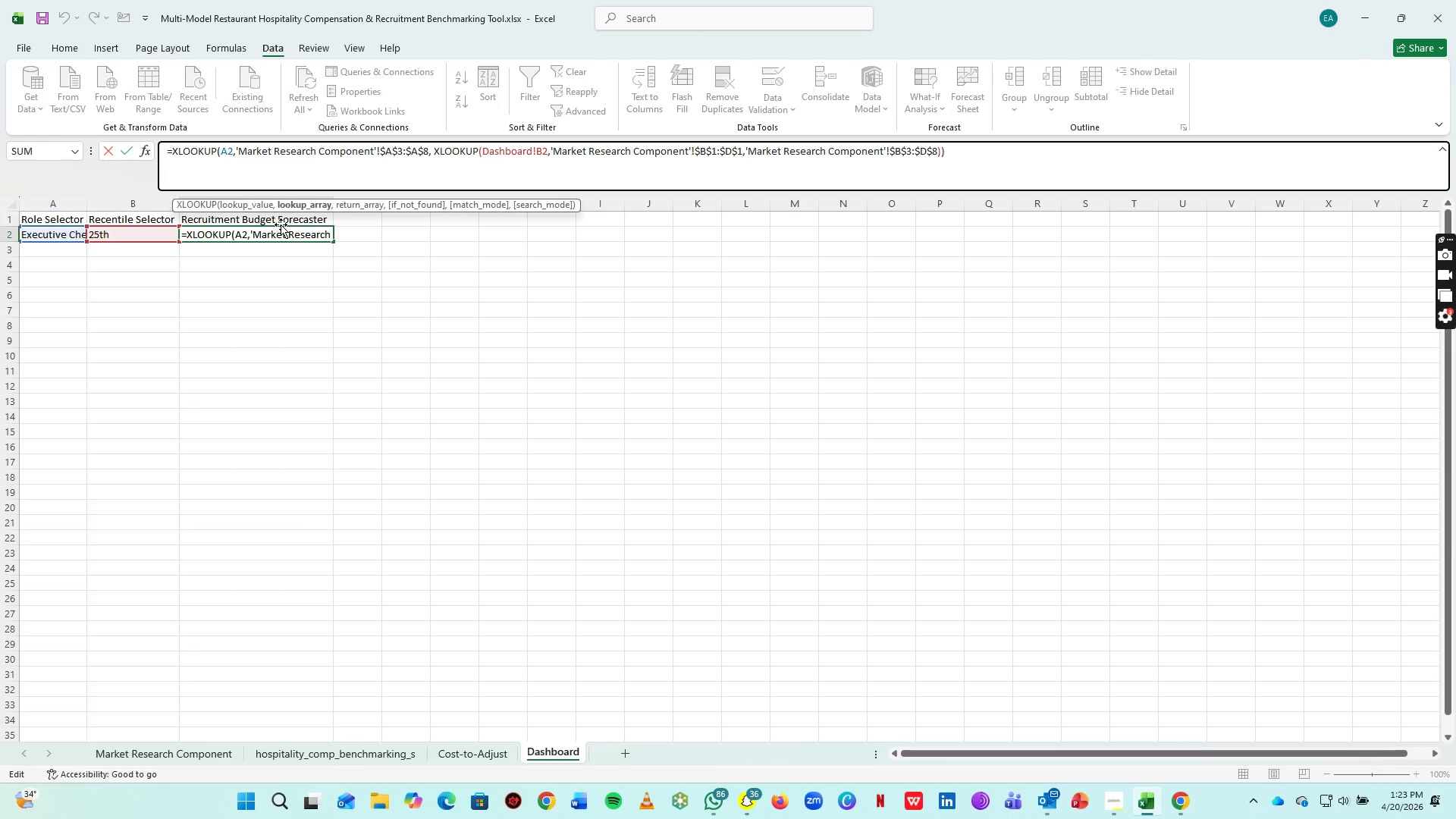 
left_click([519, 287])
 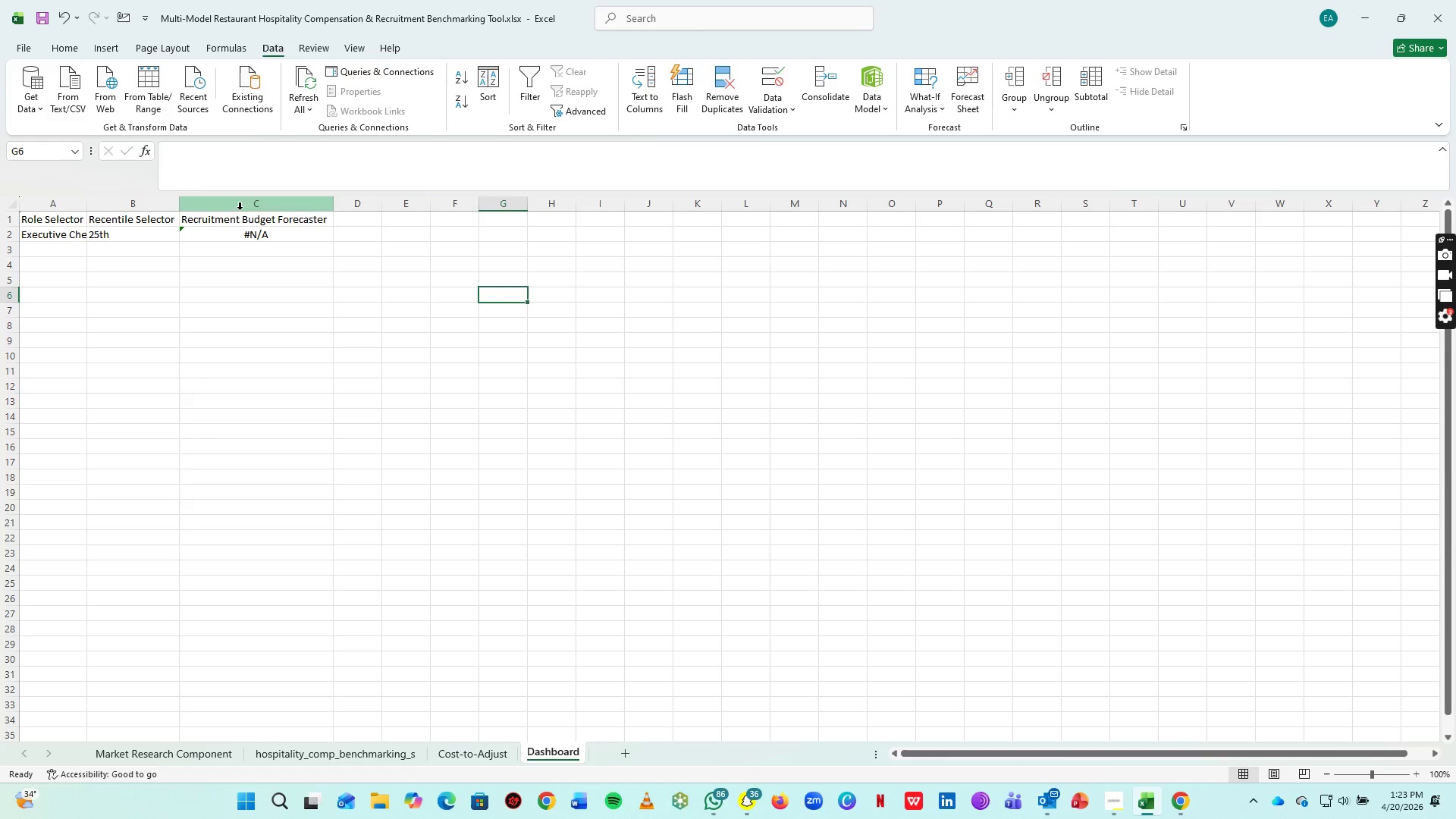 
left_click([243, 207])
 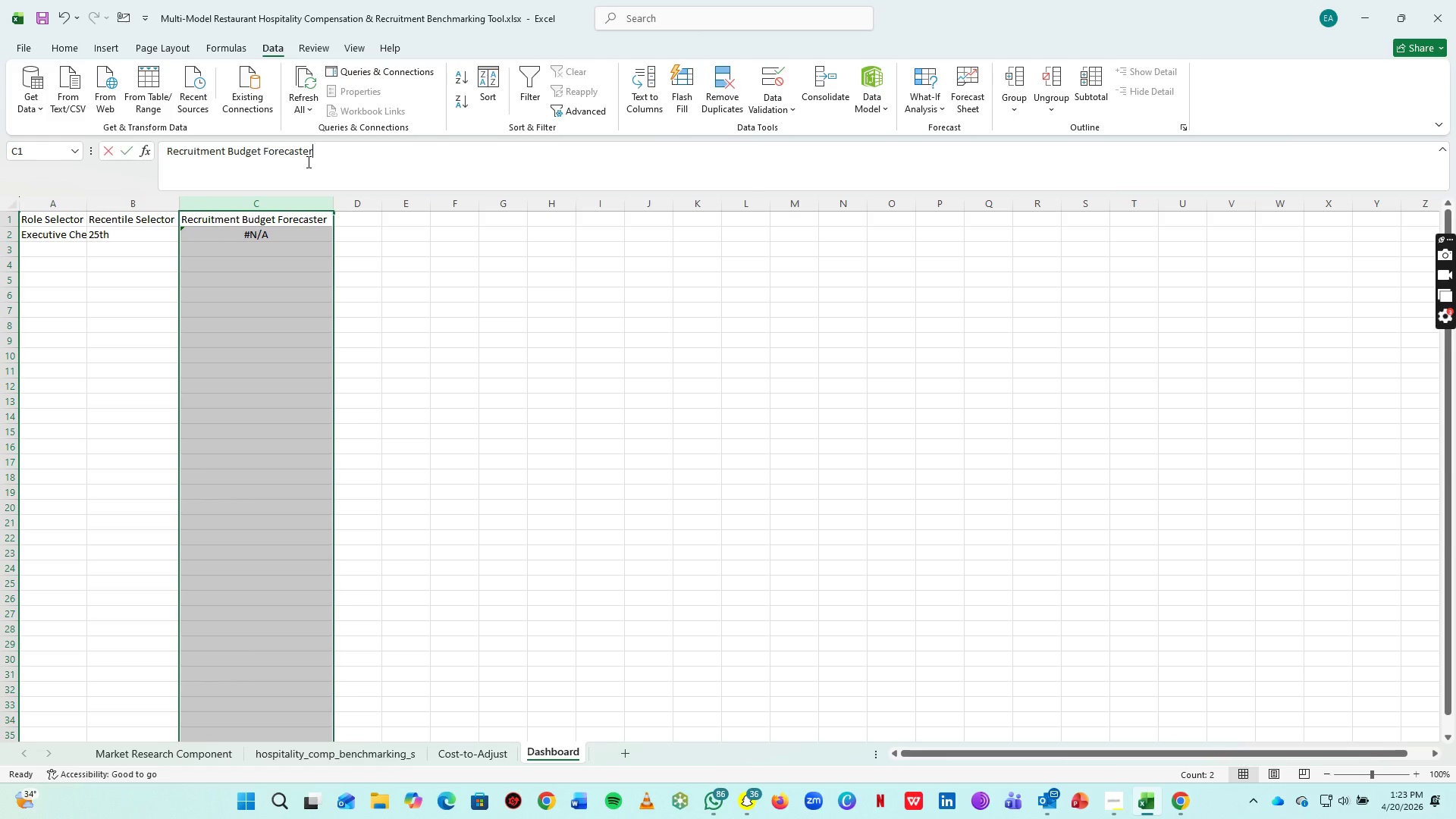 
left_click([307, 162])
 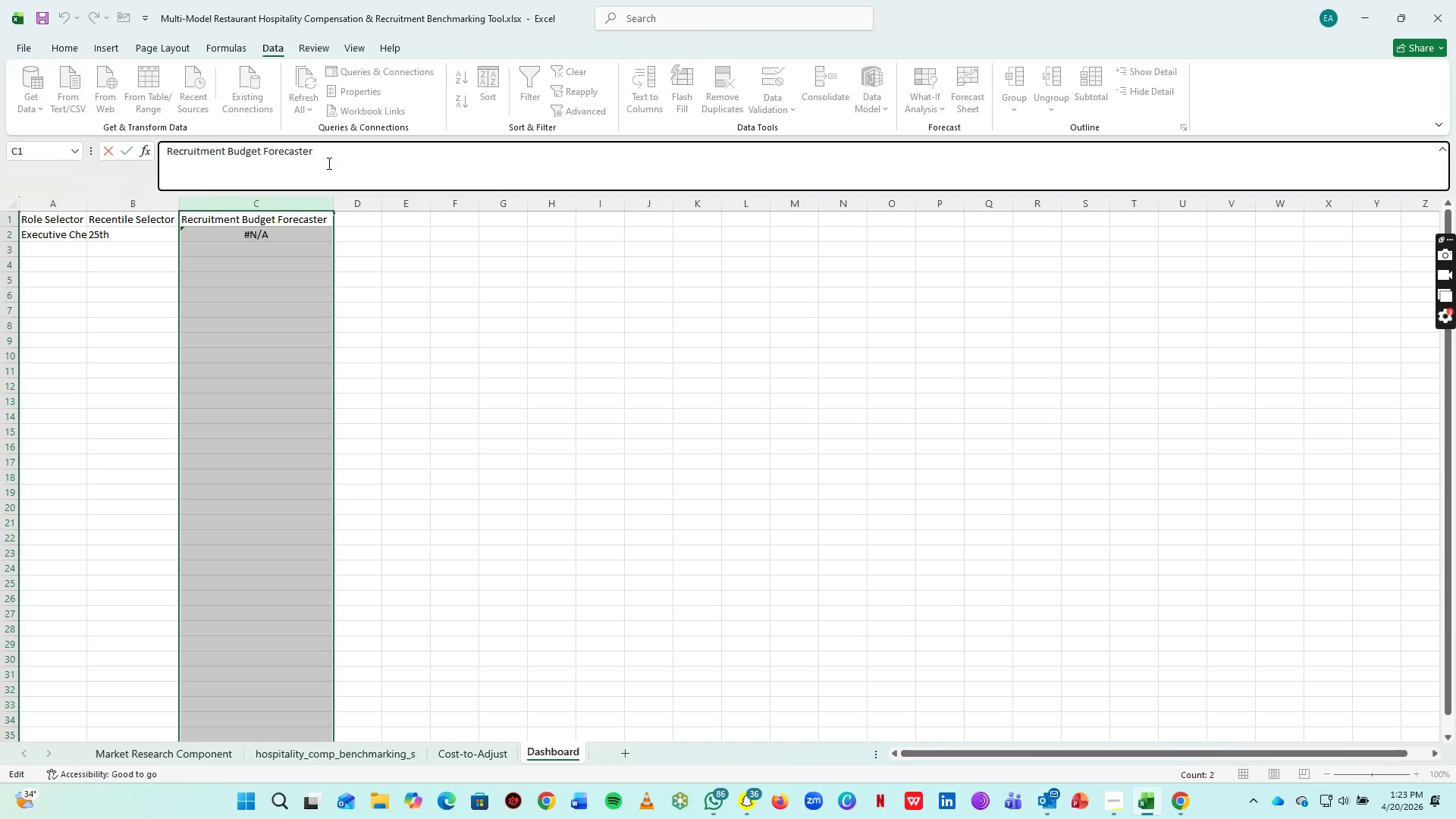 
left_click([328, 163])
 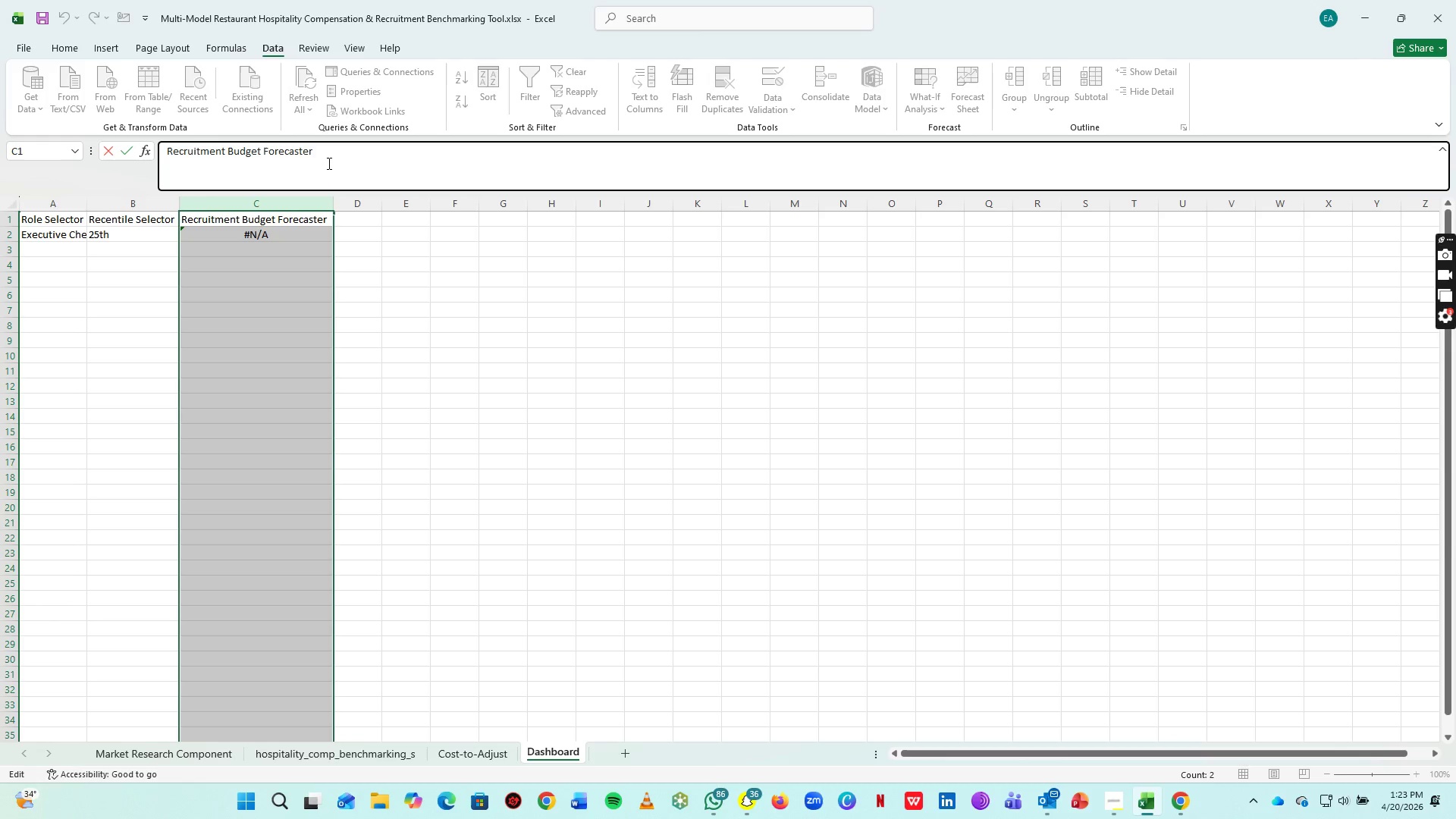 
key(Backspace)
 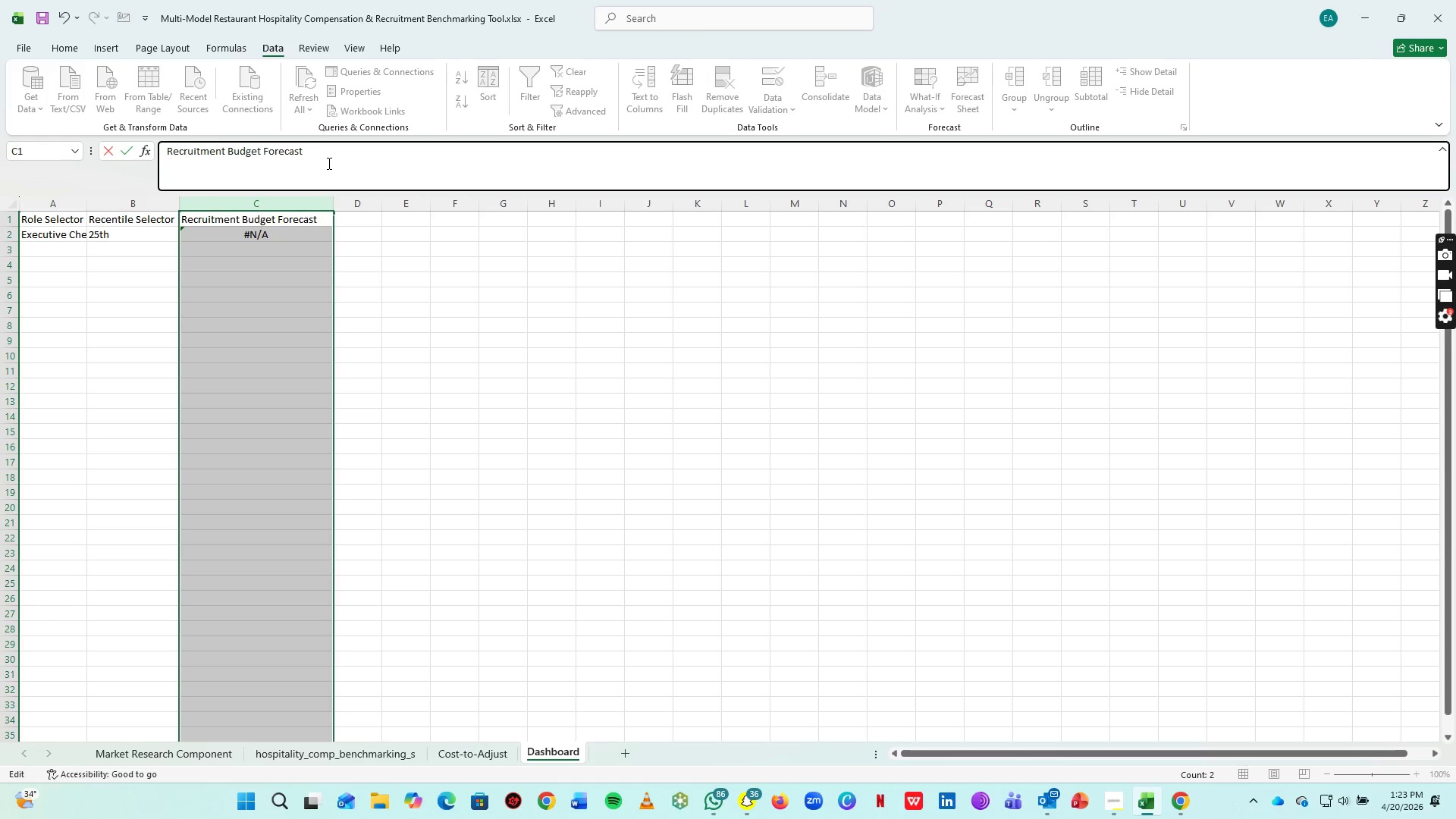 
key(Backspace)
 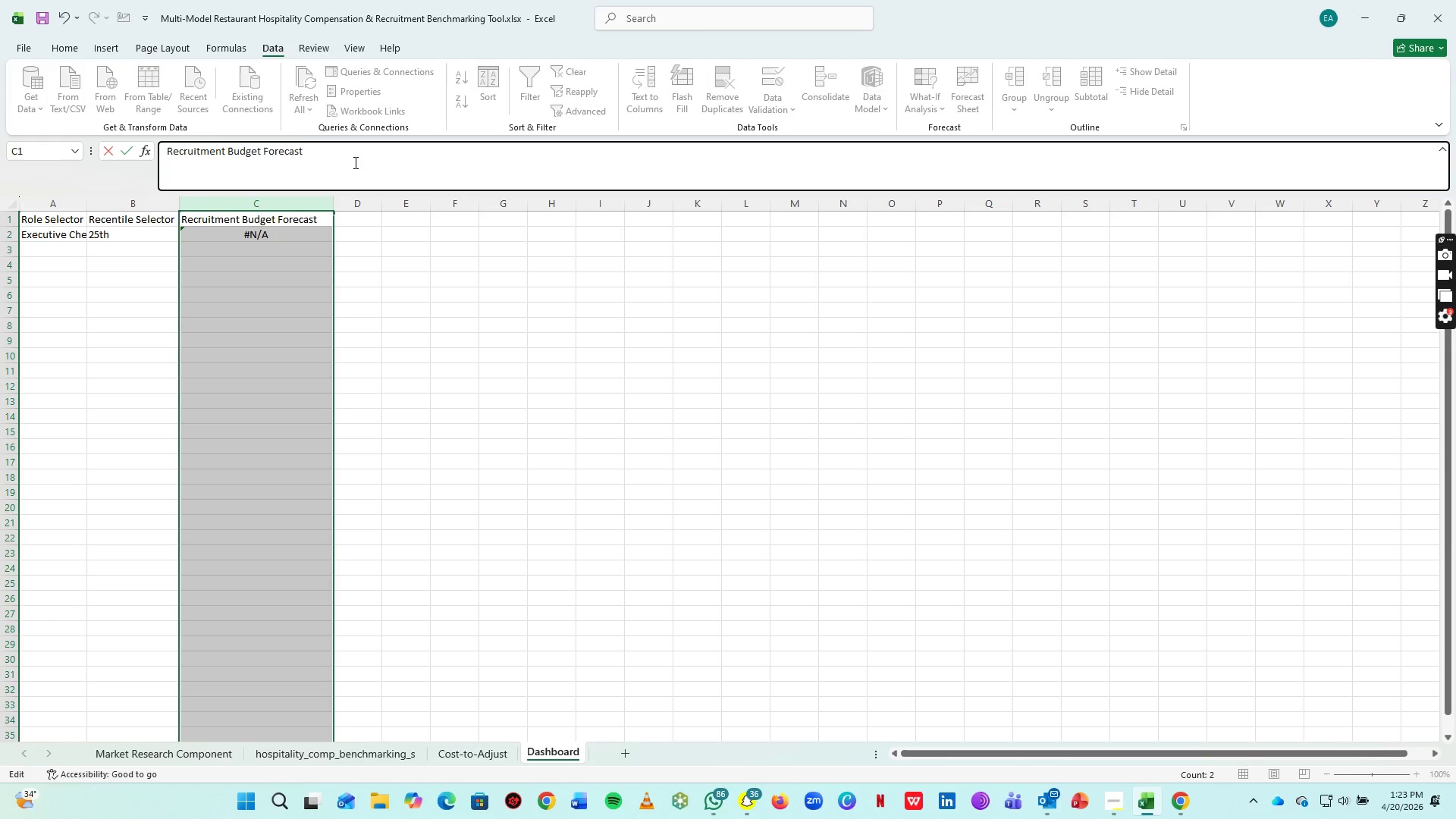 
key(Control+Z)
 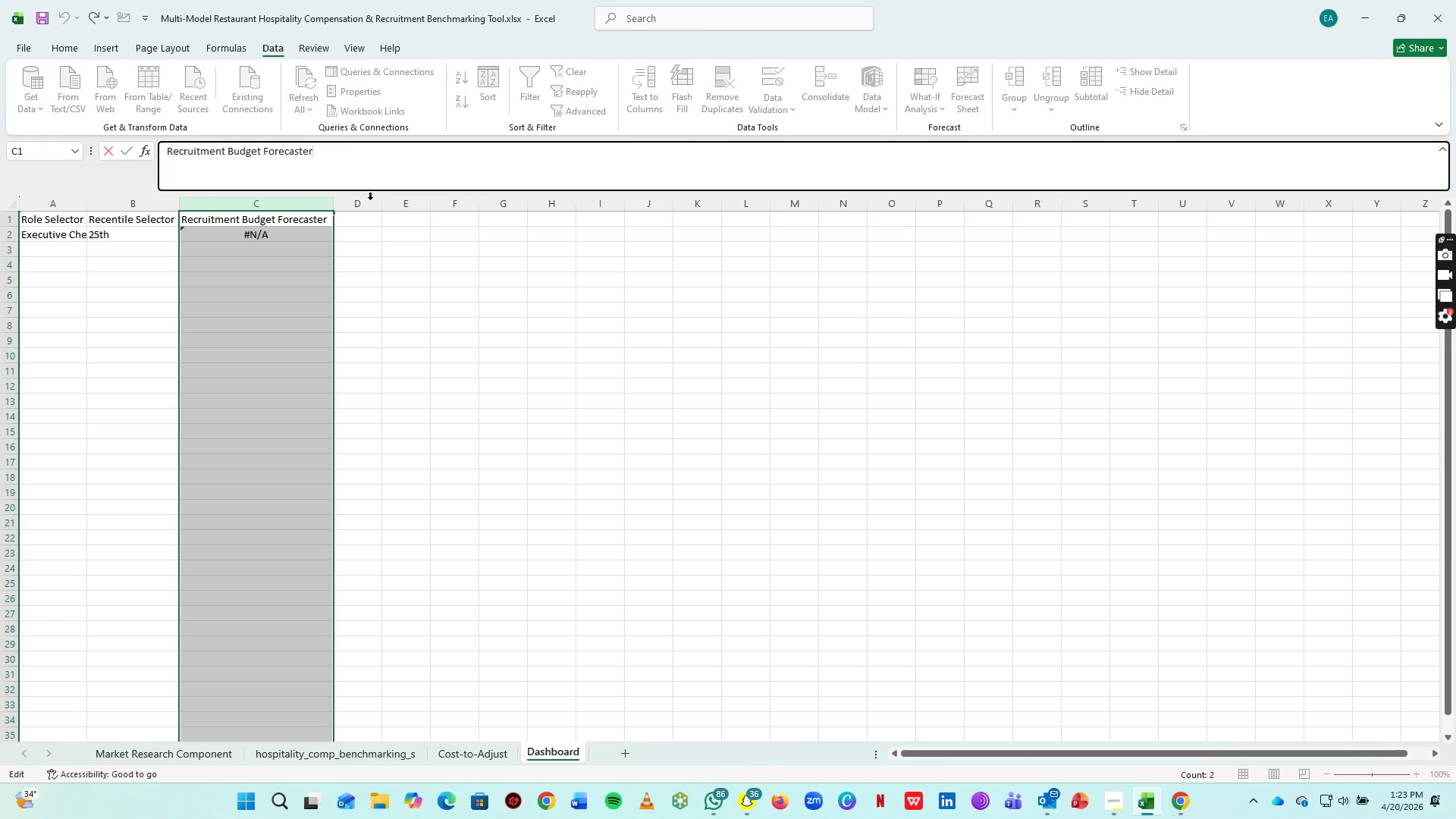 
key(Control+Z)
 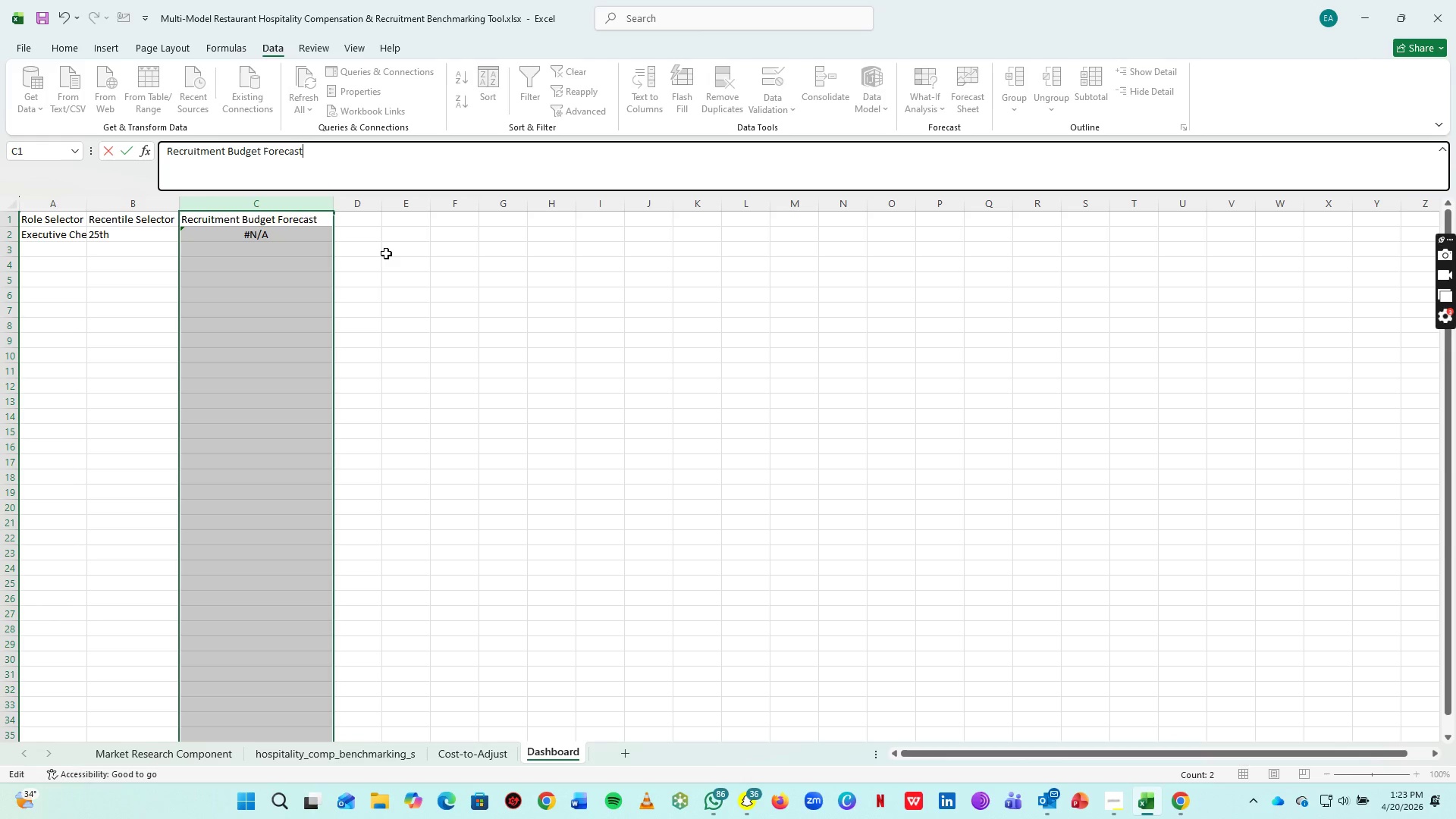 
key(Control+Z)
 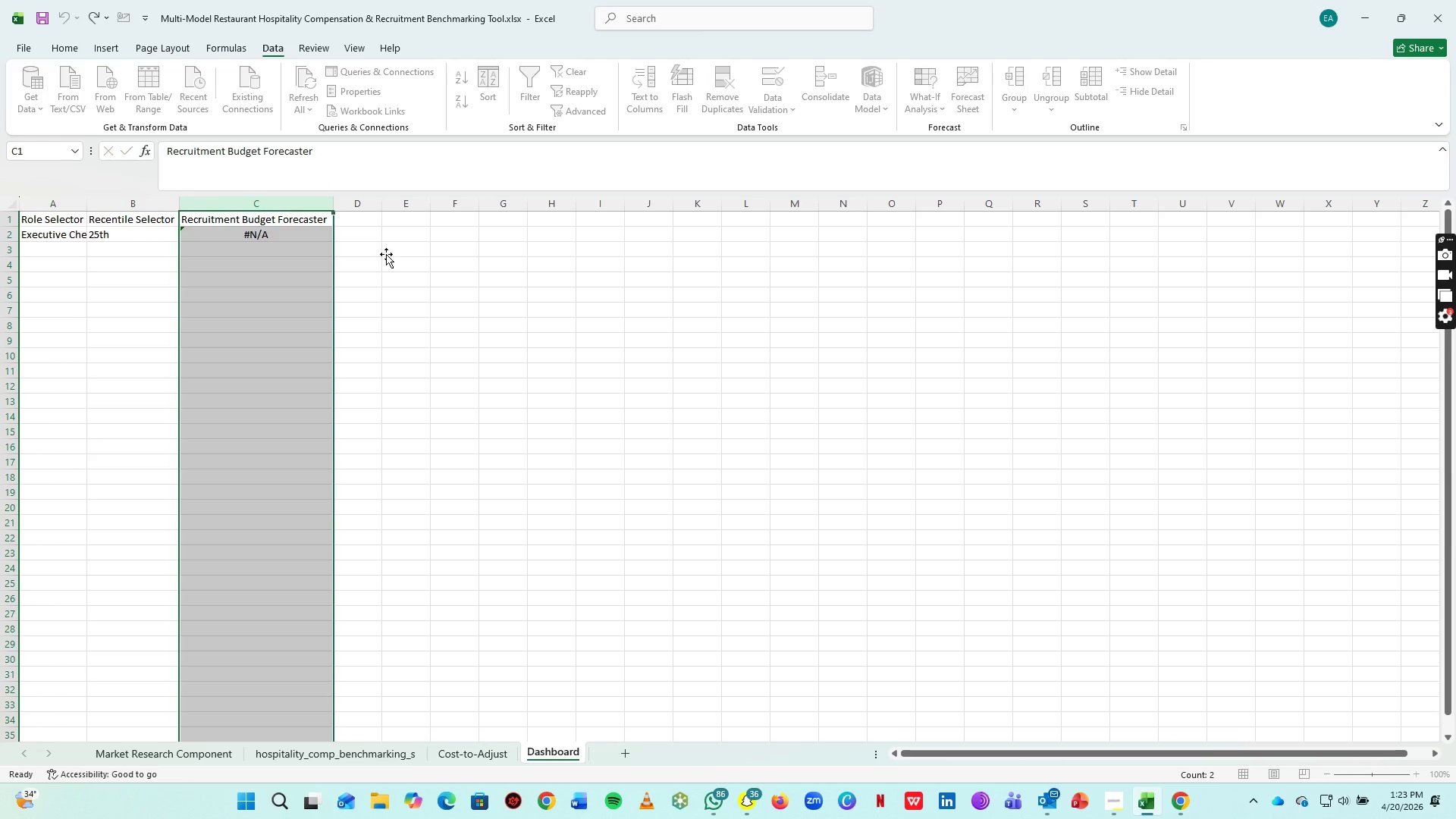 
left_click([386, 254])
 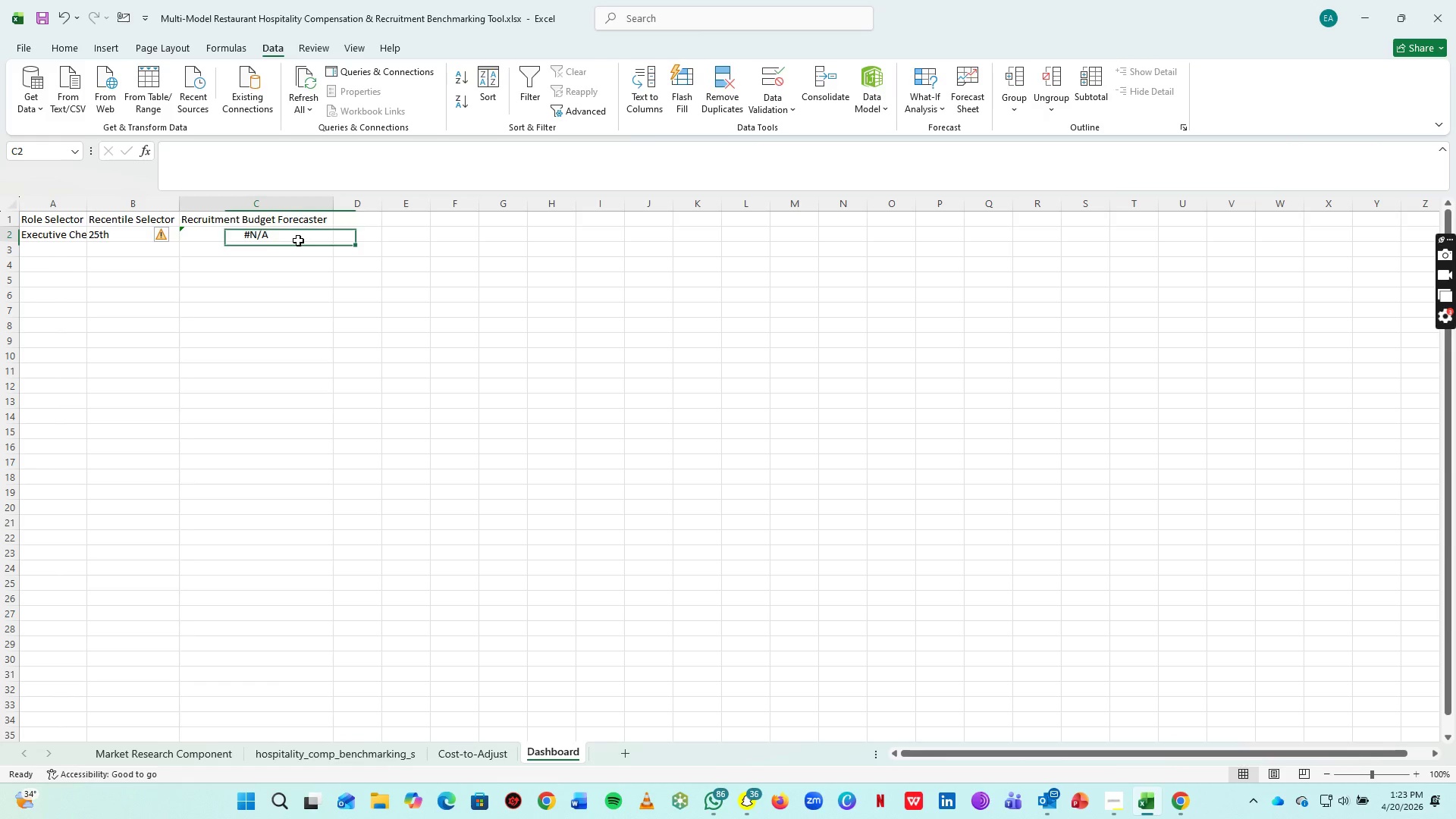 
left_click([298, 240])
 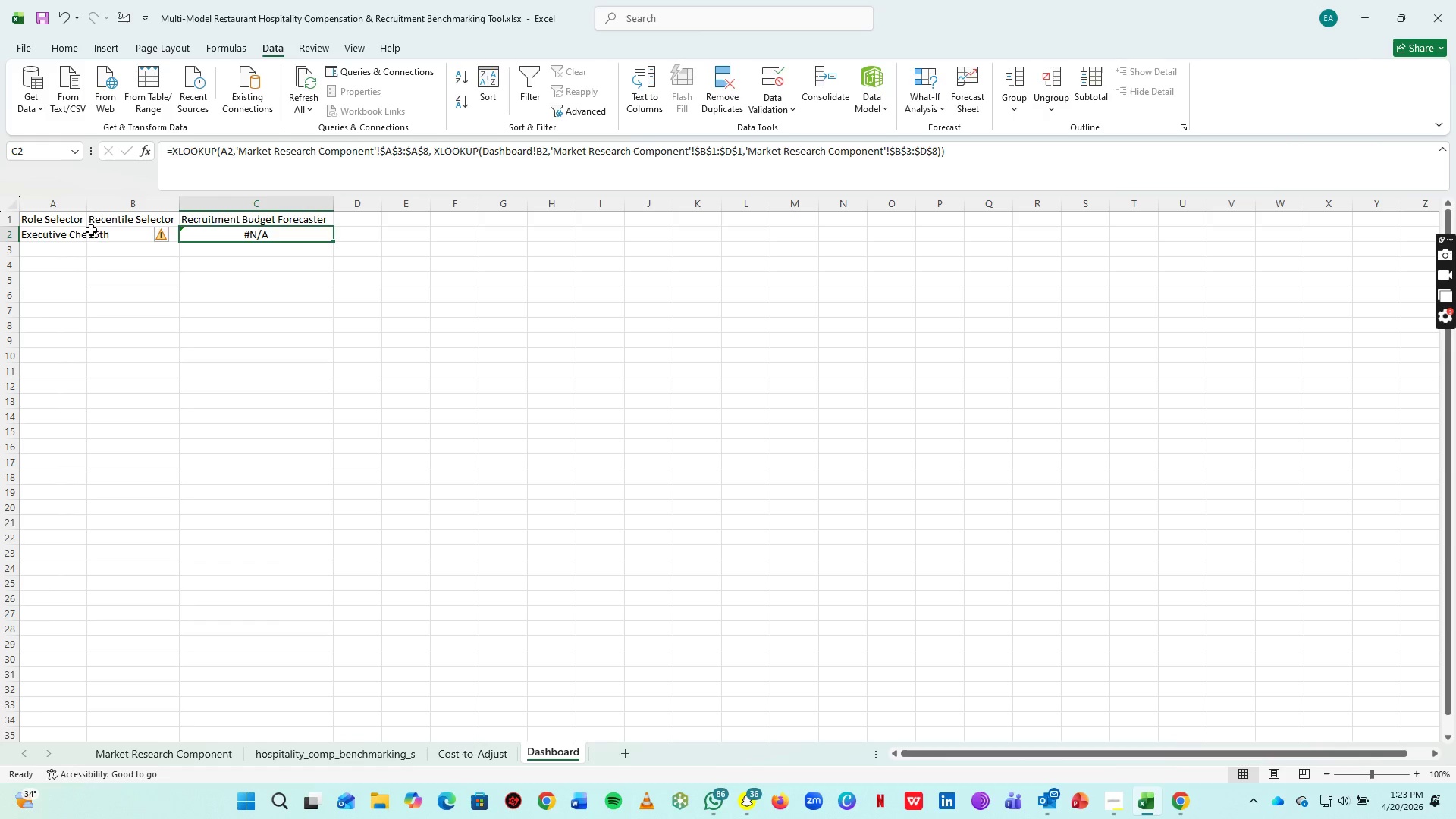 
left_click([71, 233])
 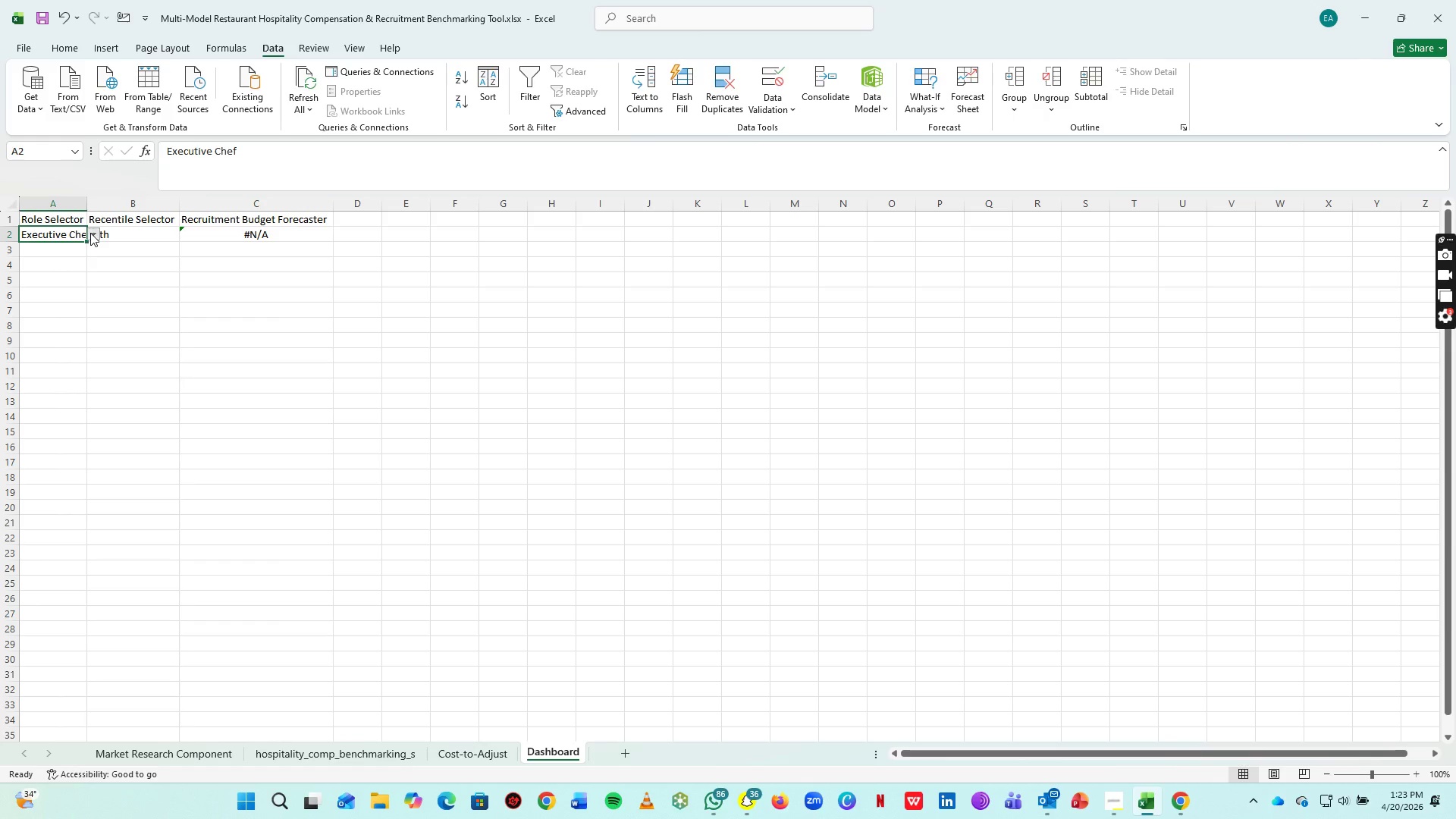 
left_click([90, 233])
 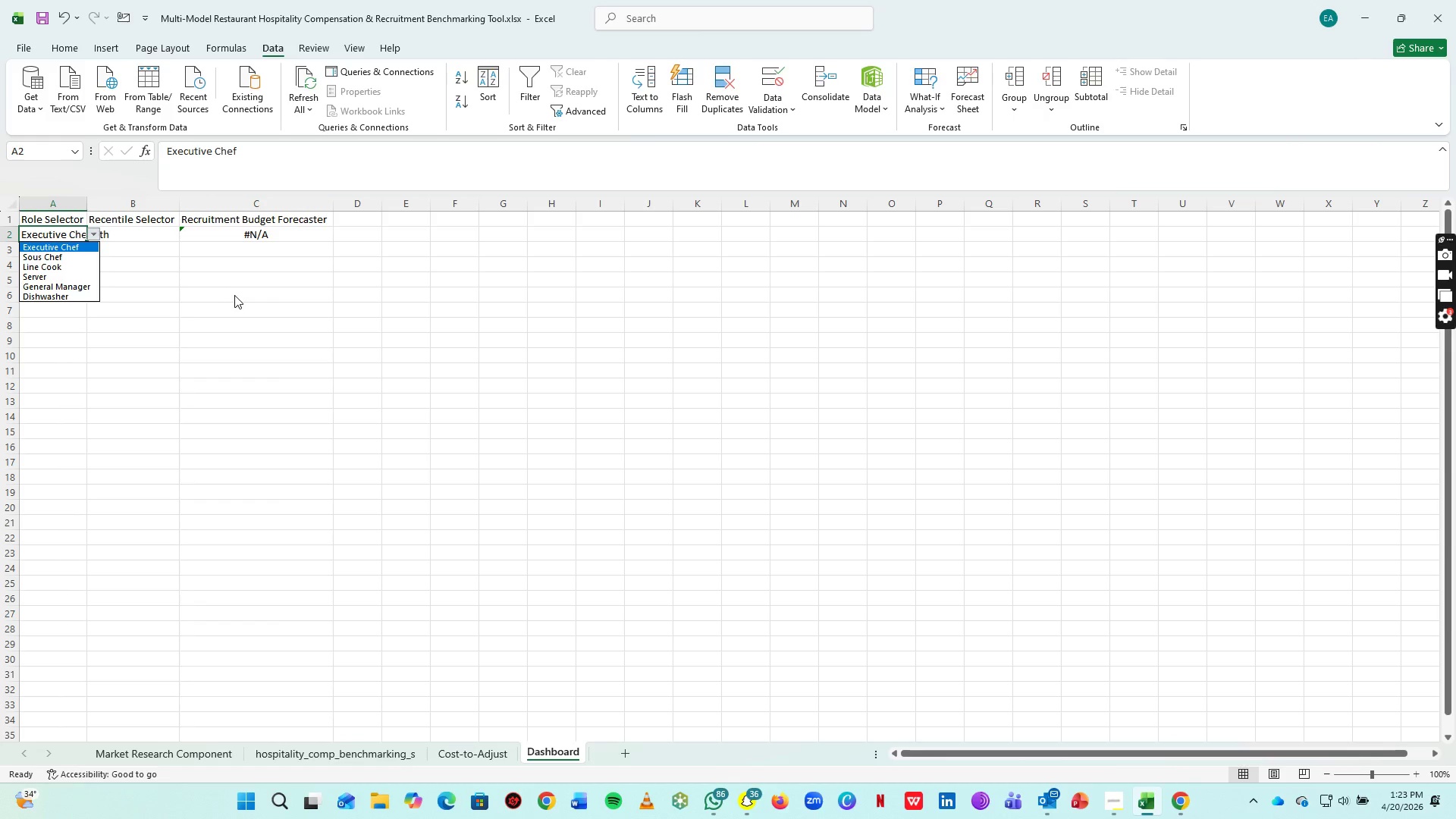 
left_click([234, 295])
 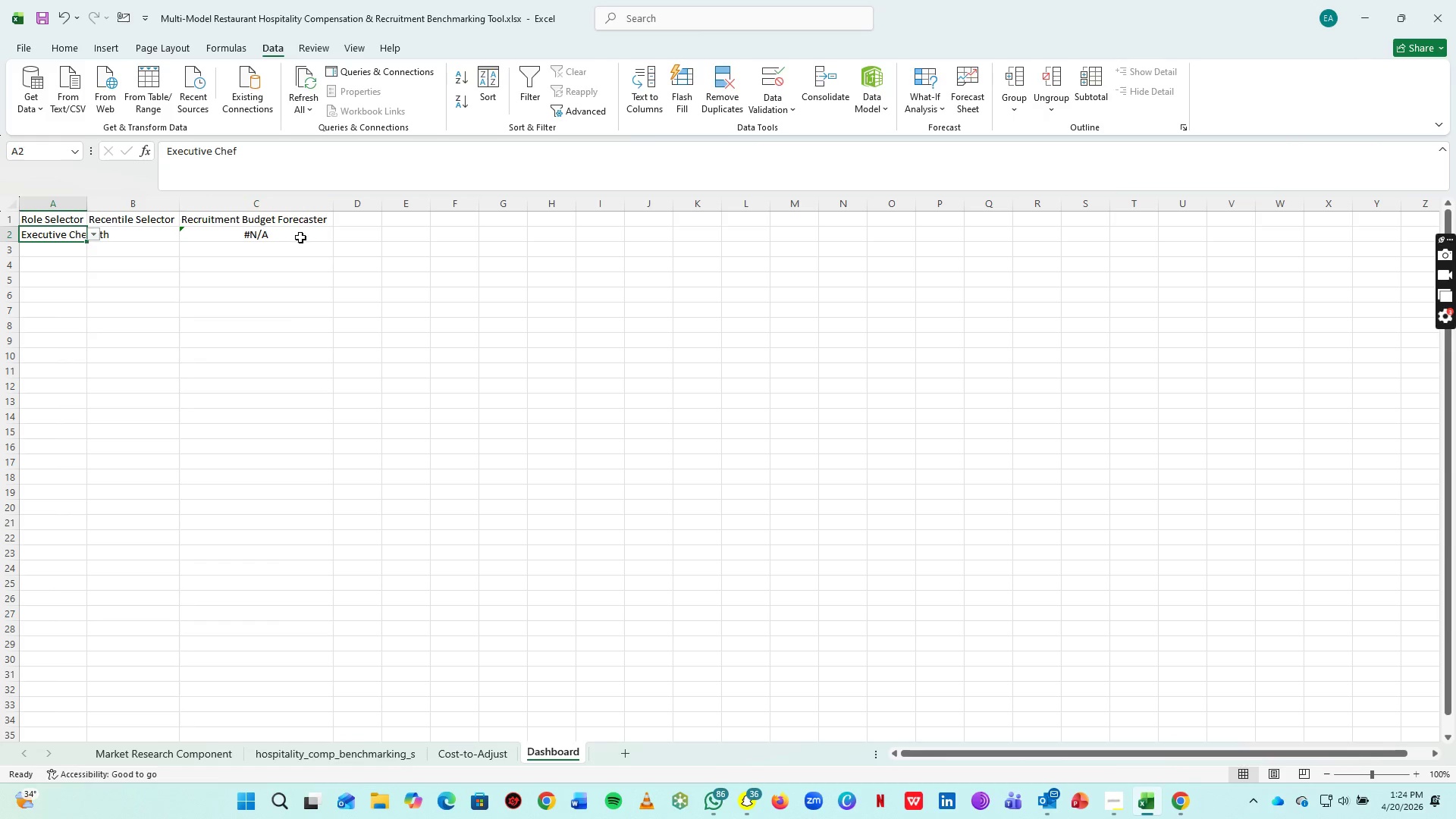 
left_click([300, 237])
 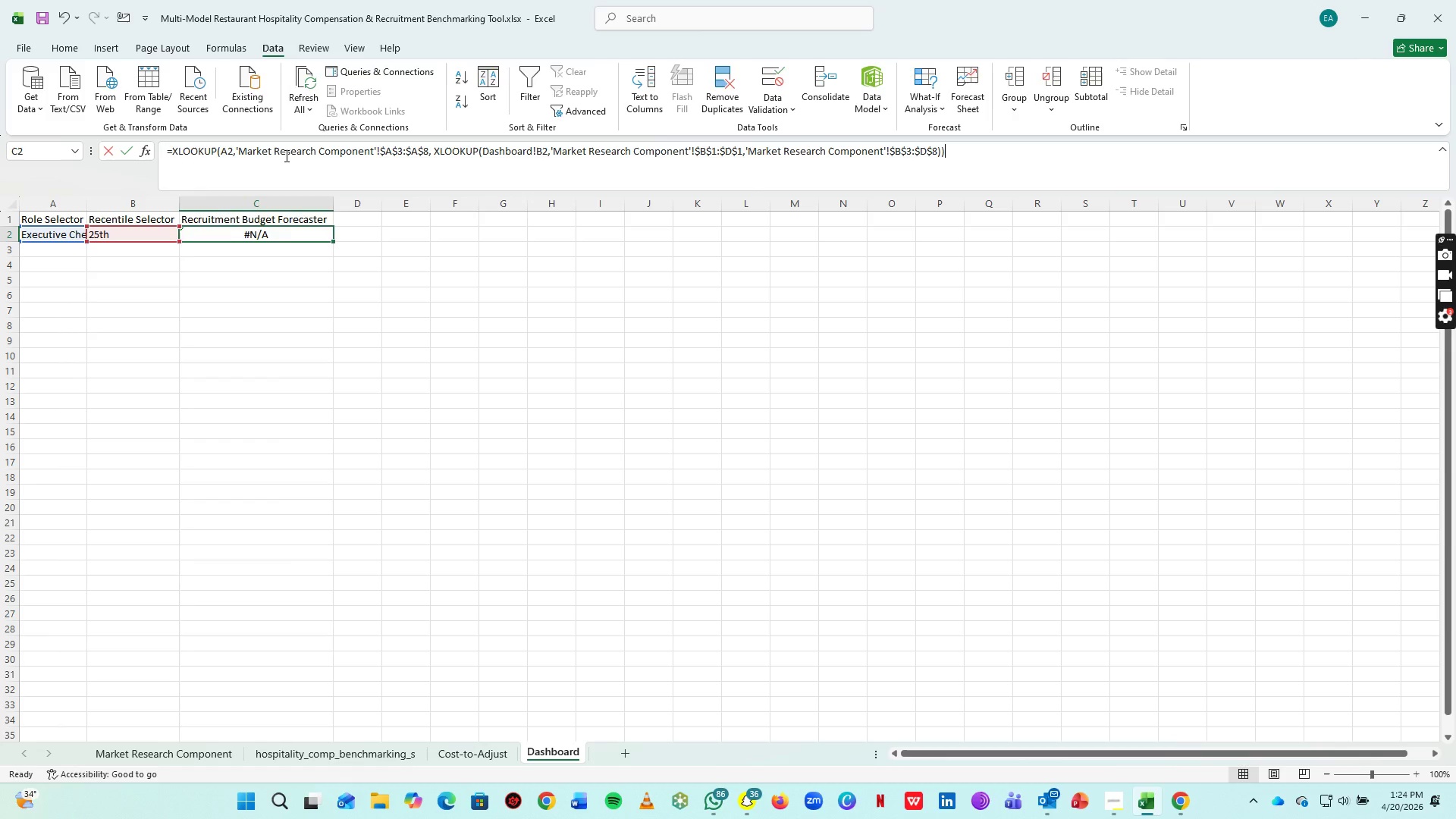 
left_click([285, 155])
 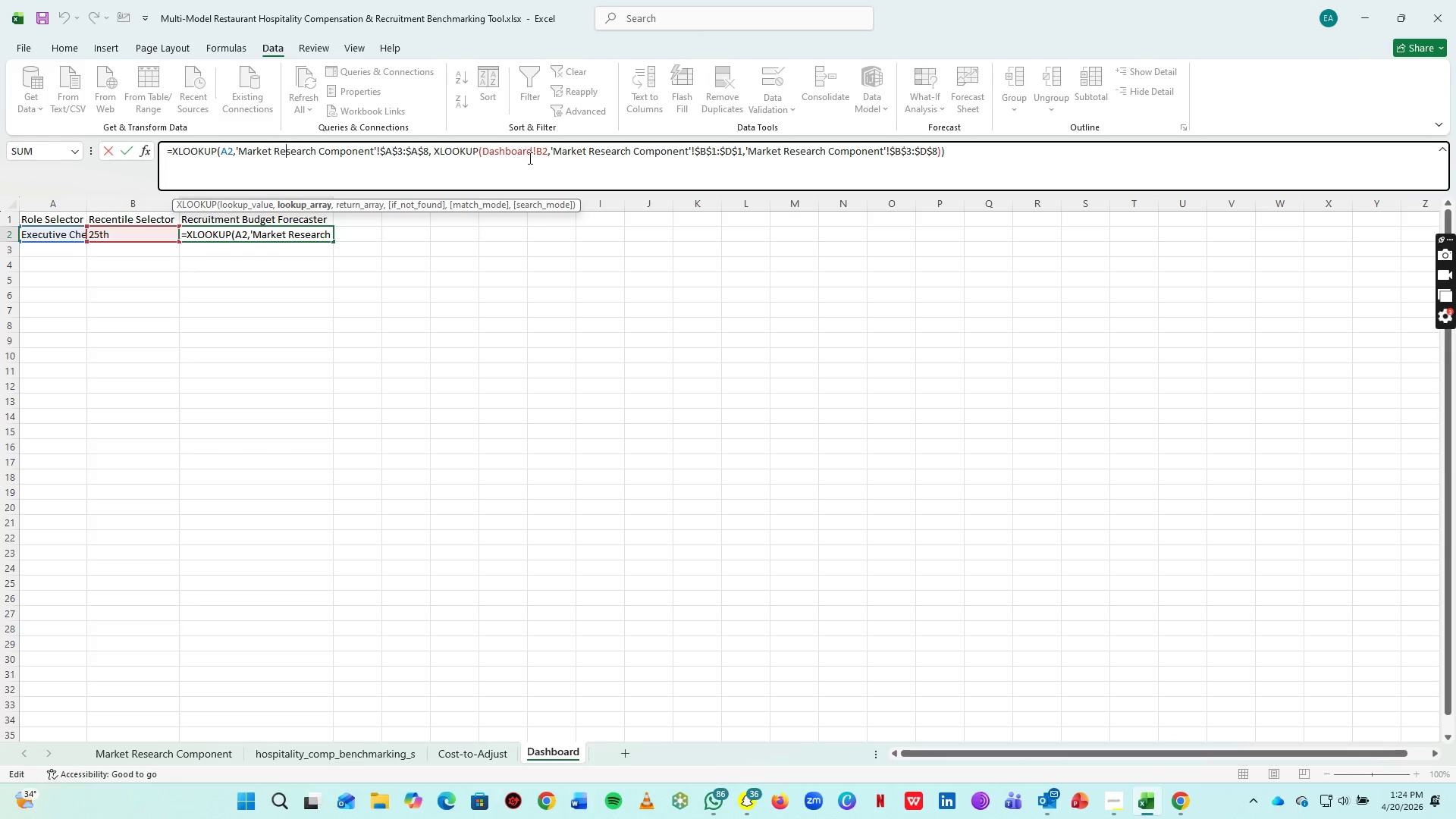 
wait(13.53)
 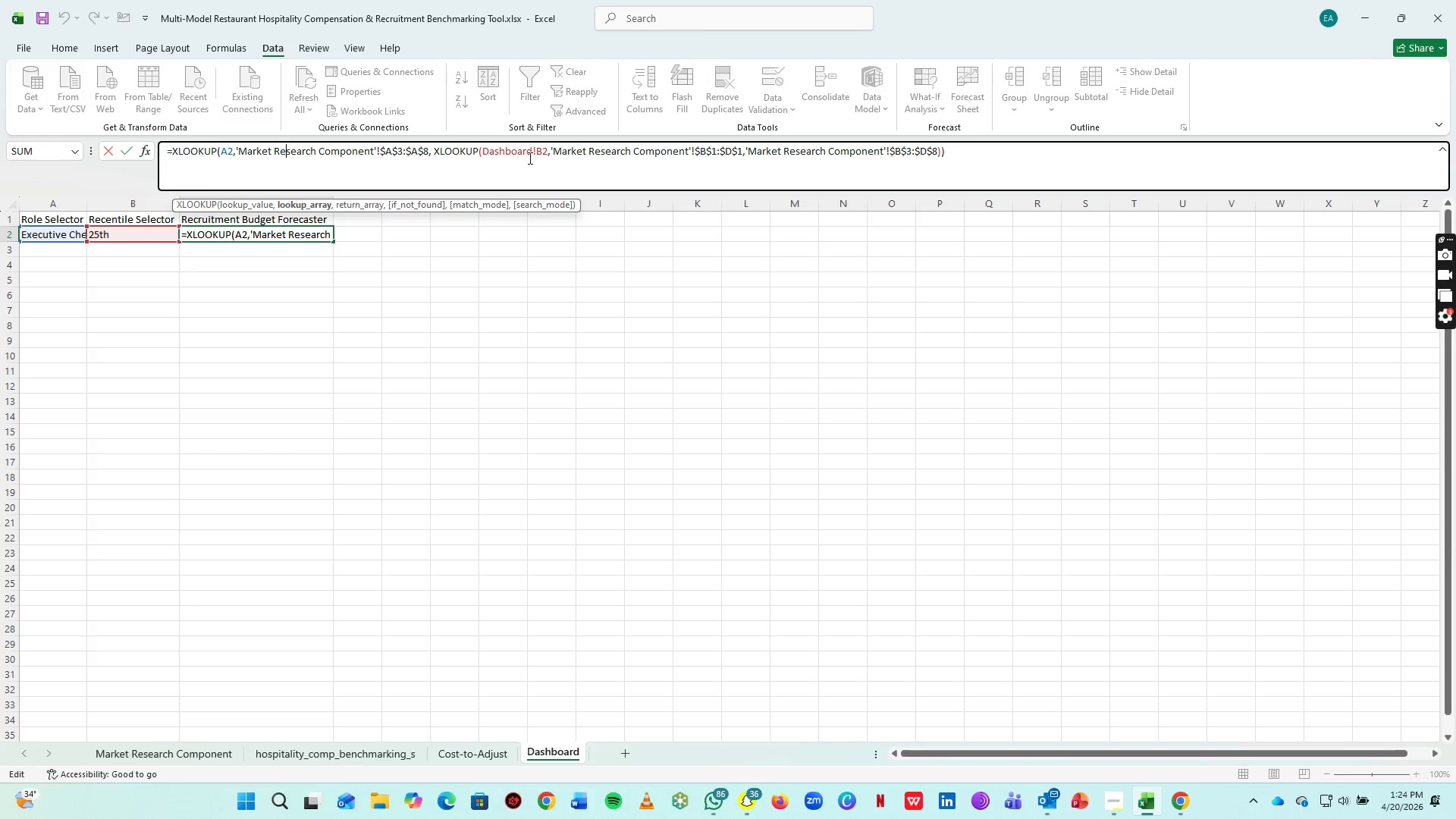 
left_click([538, 155])
 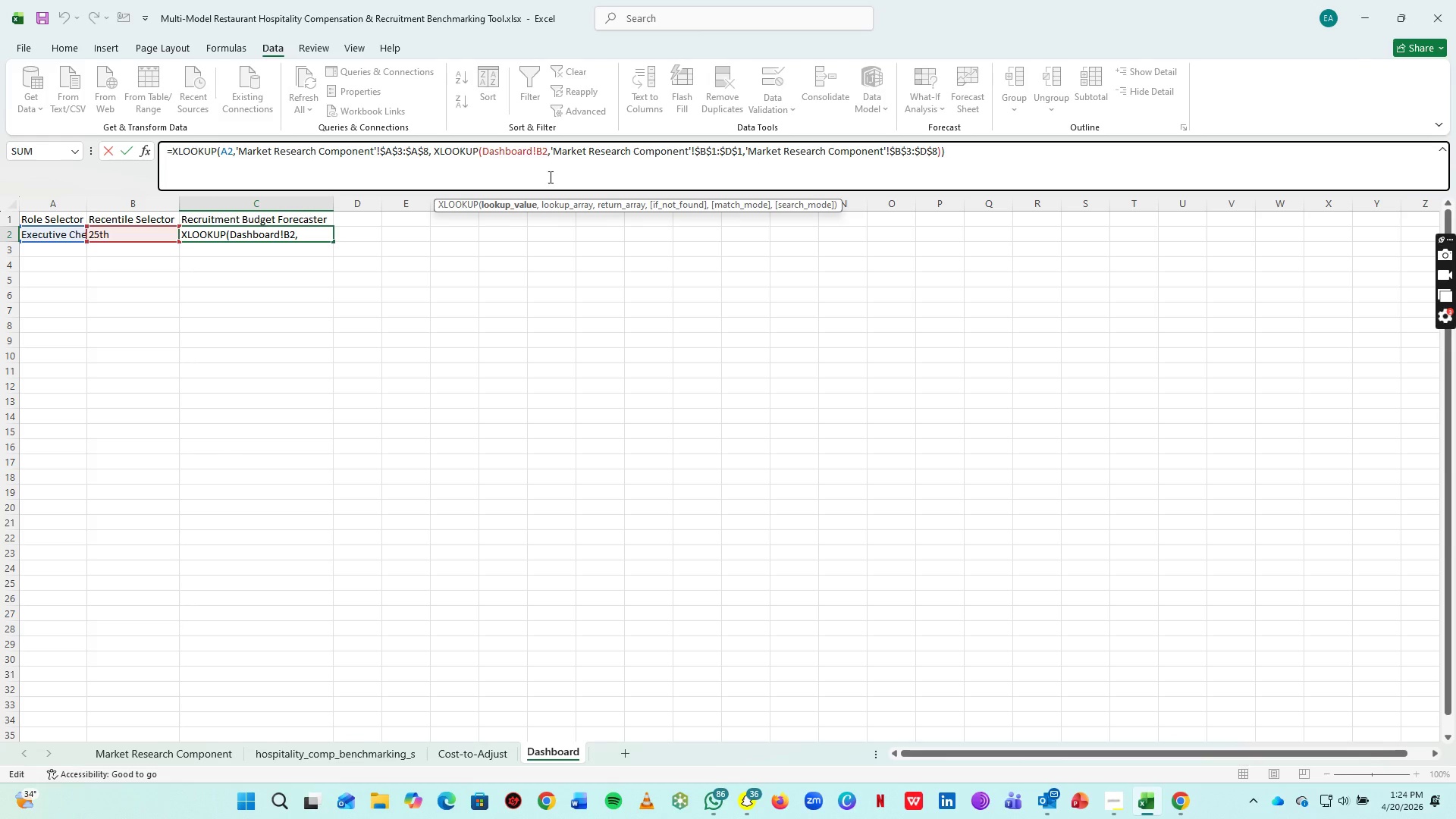 
key(Backspace)
 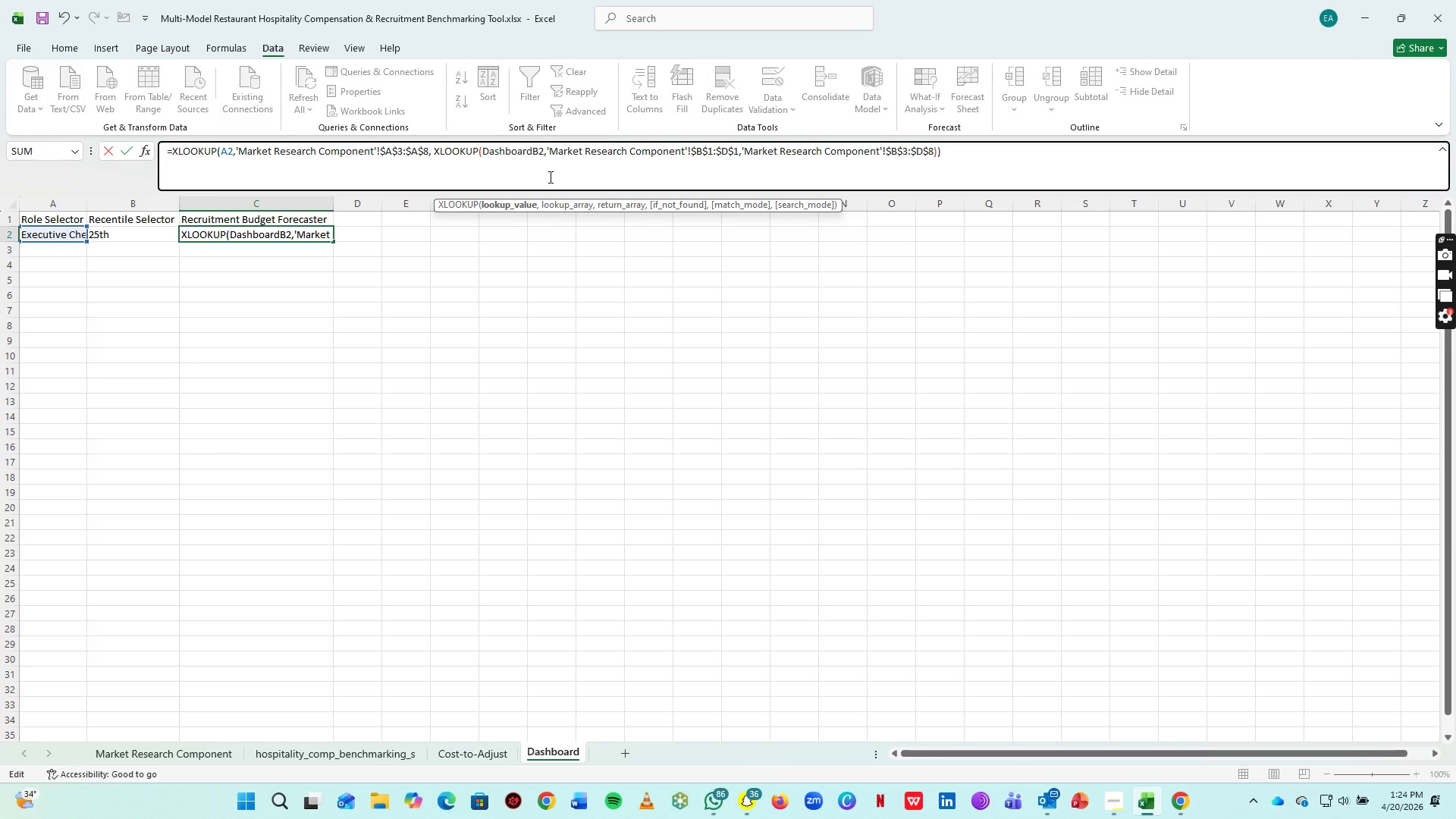 
key(Backspace)
 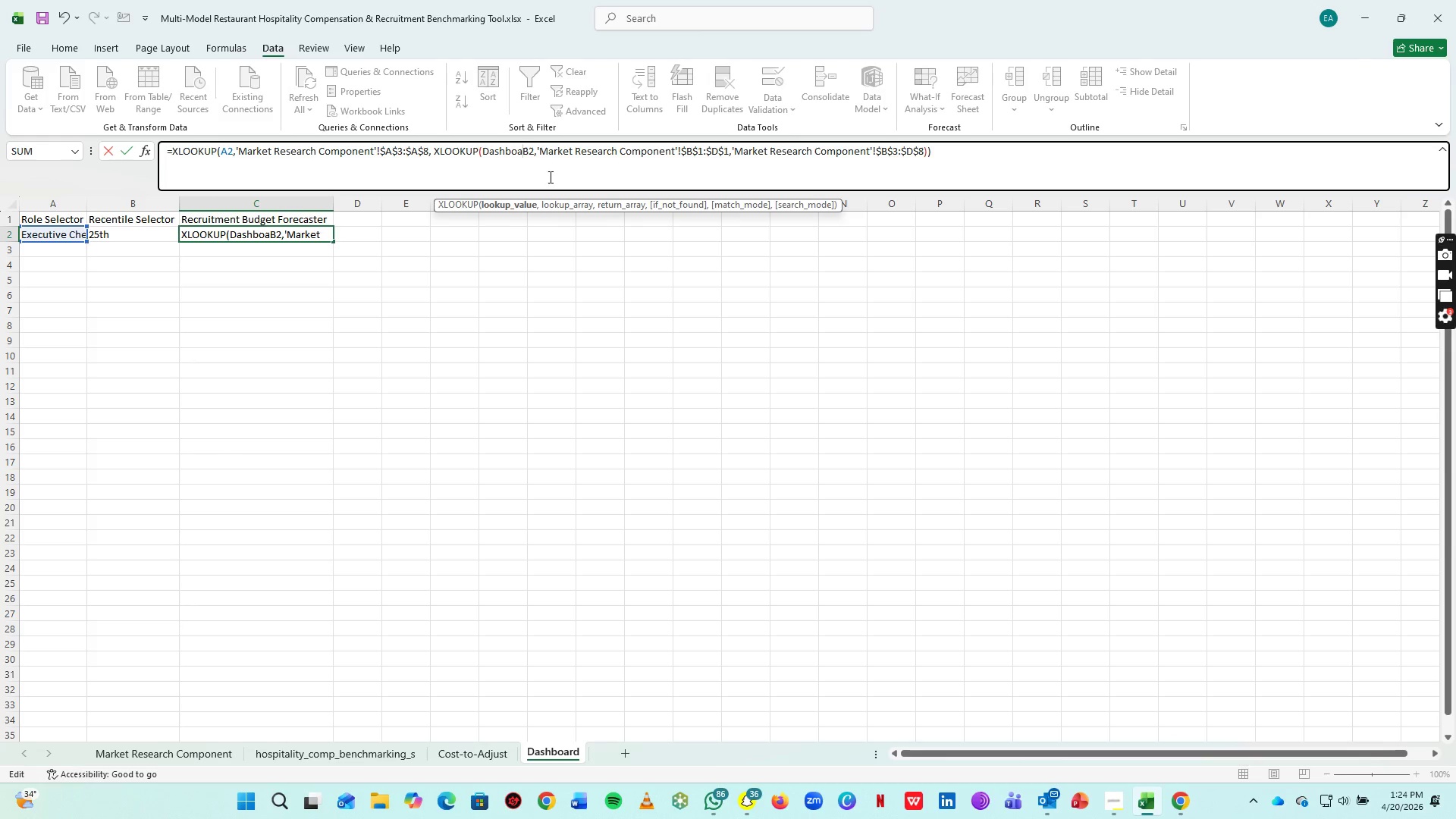 
key(Backspace)
 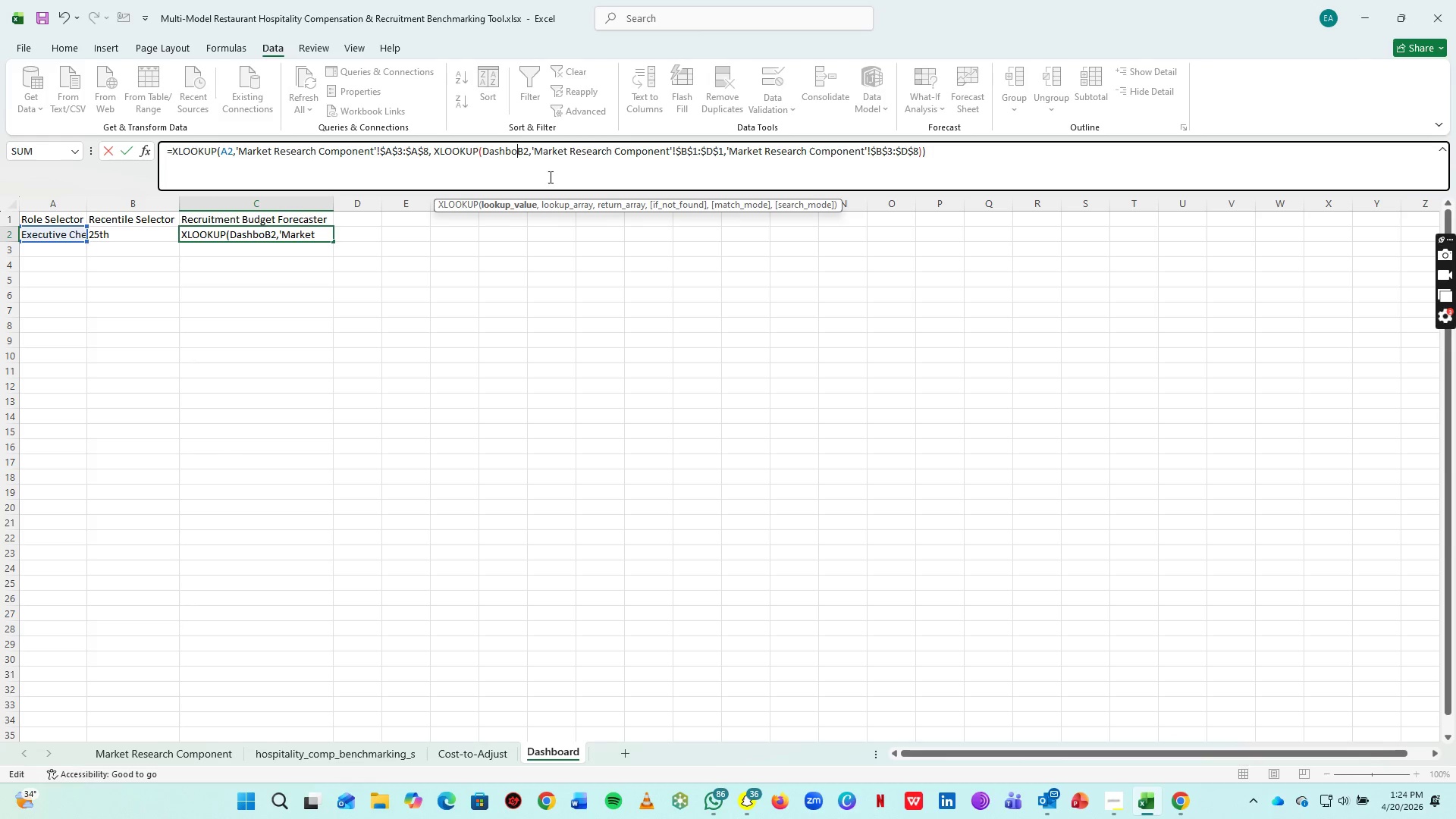 
key(Backspace)
 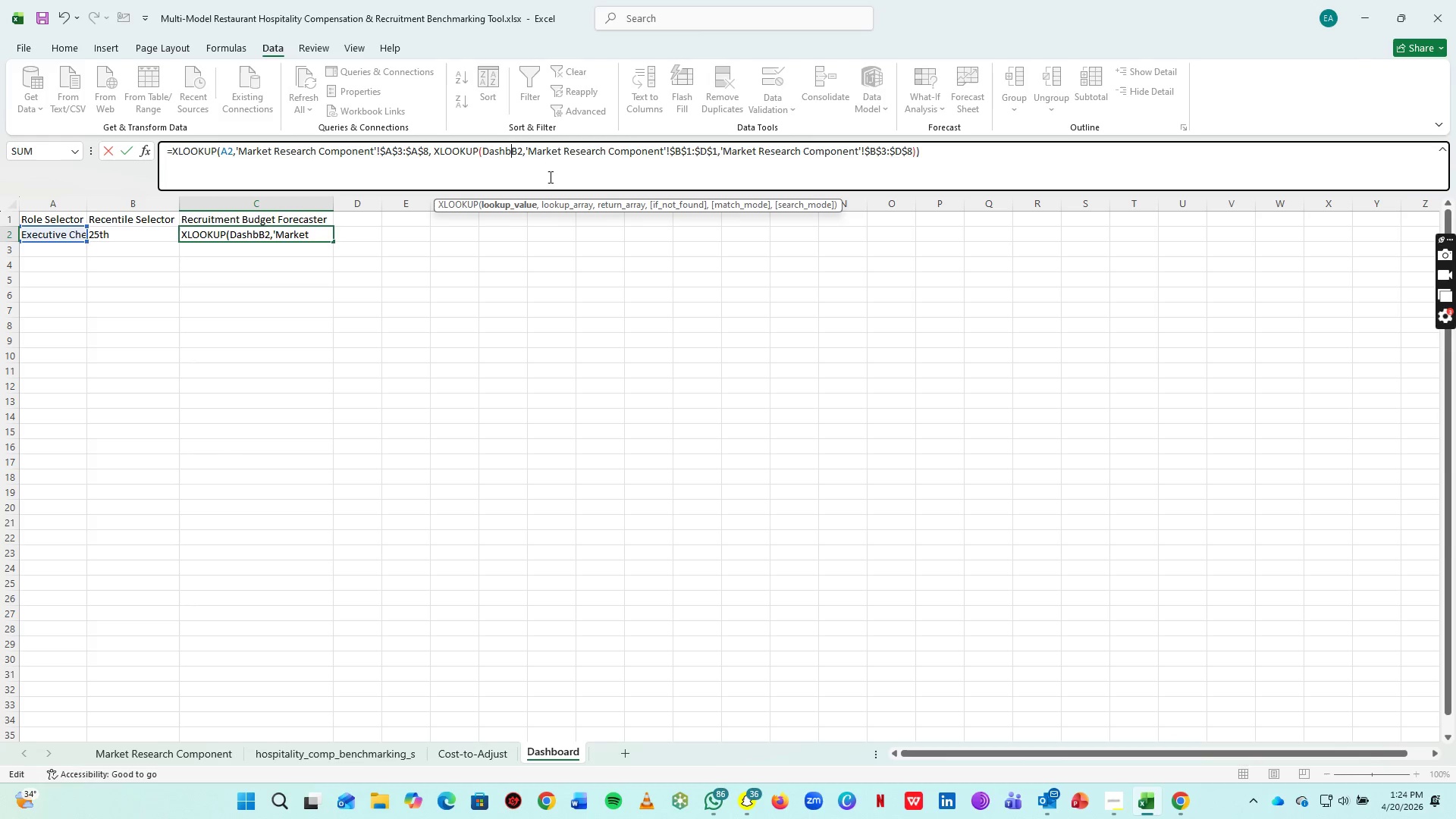 
key(Backspace)
 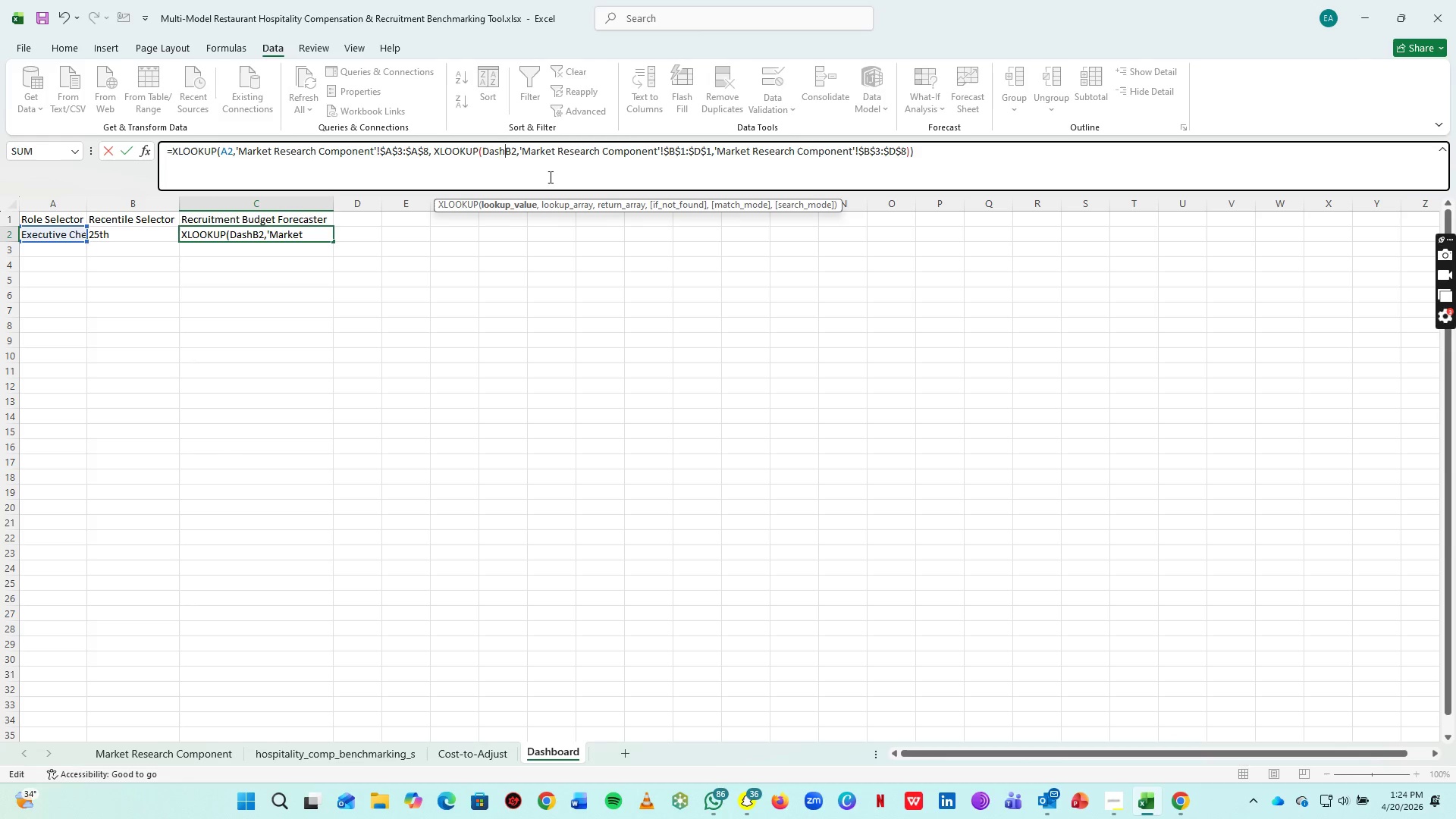 
key(Backspace)
 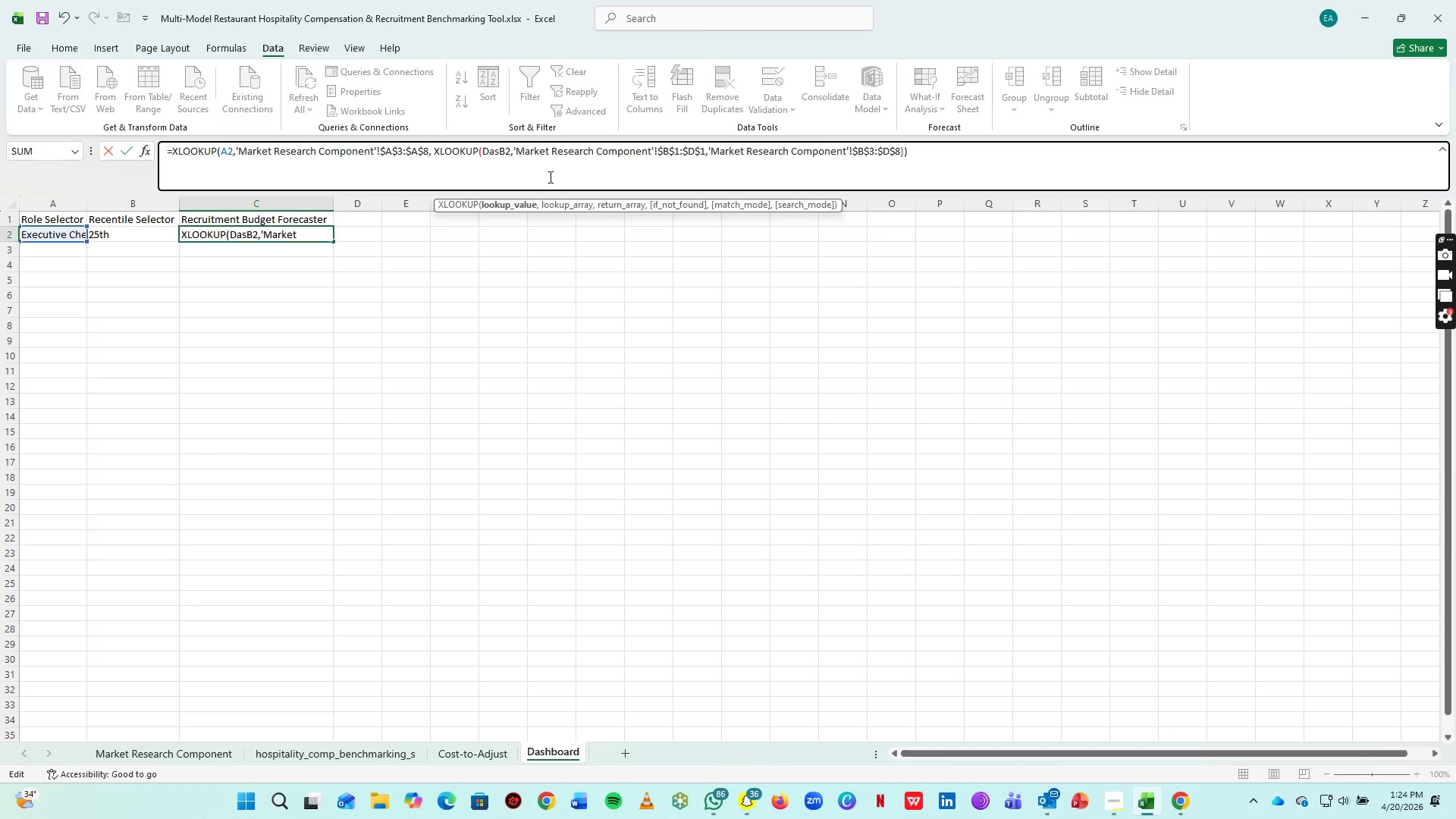 
key(Backspace)
 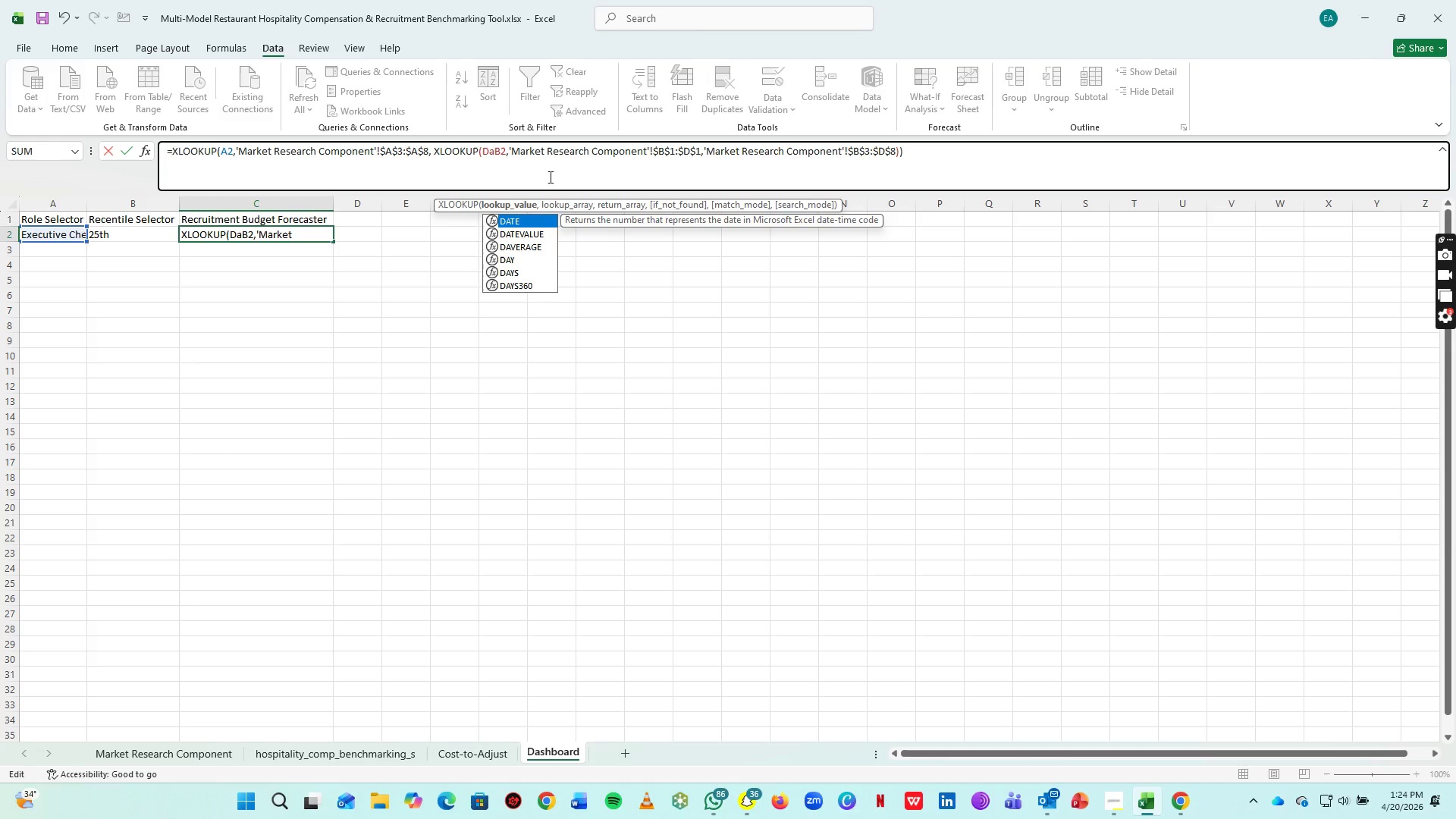 
key(Backspace)
 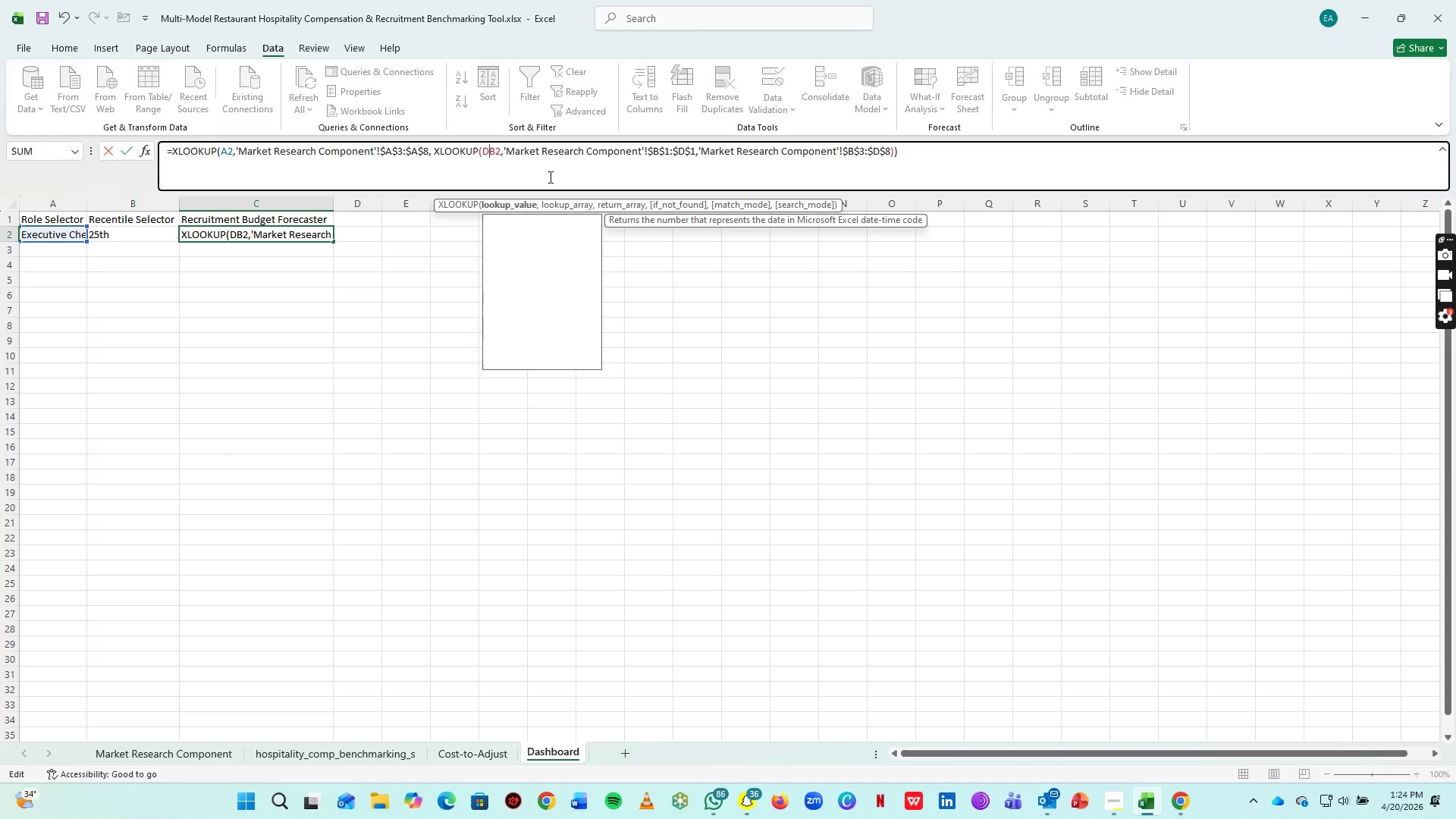 
key(Backspace)
 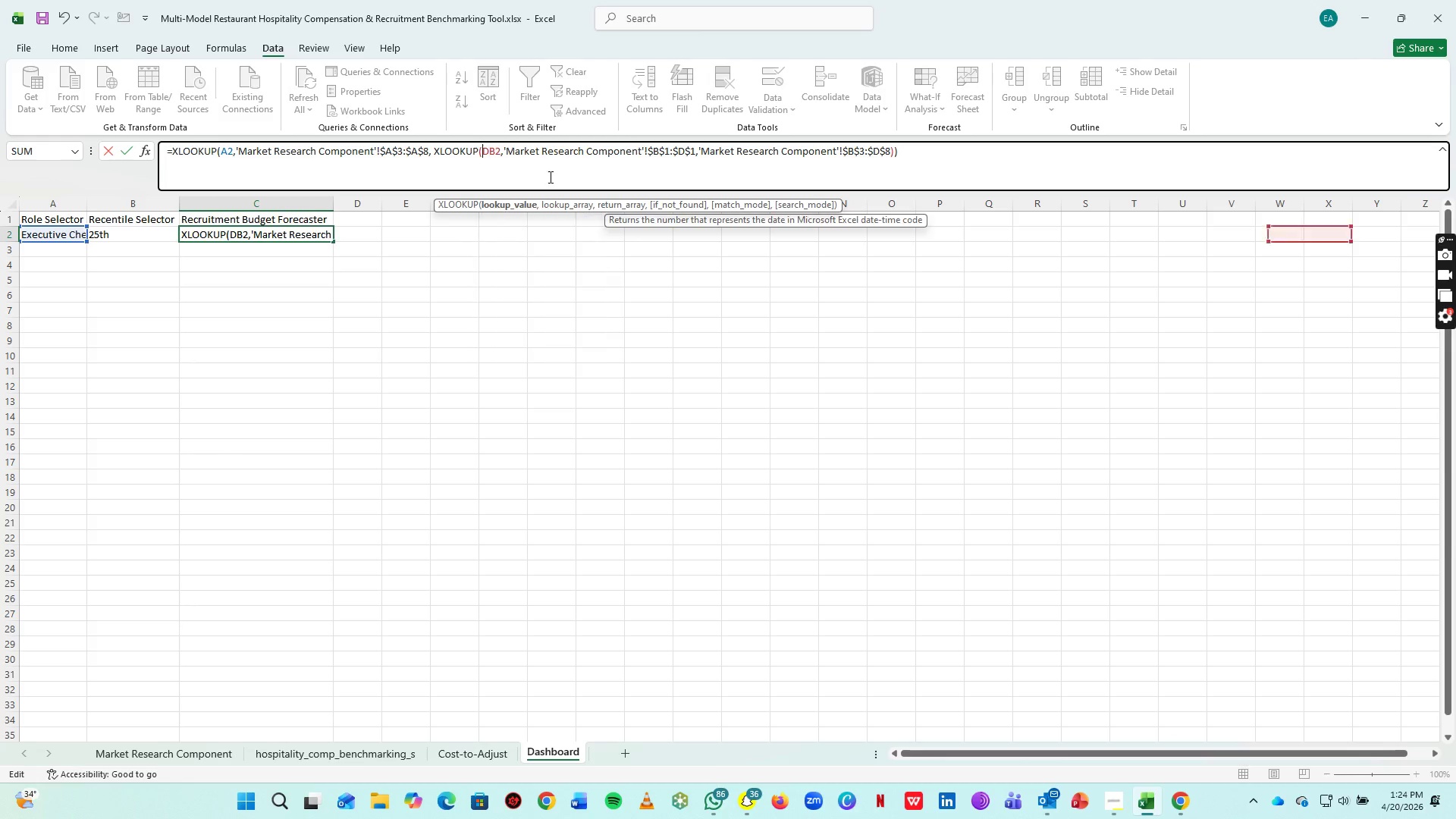 
key(Backspace)
 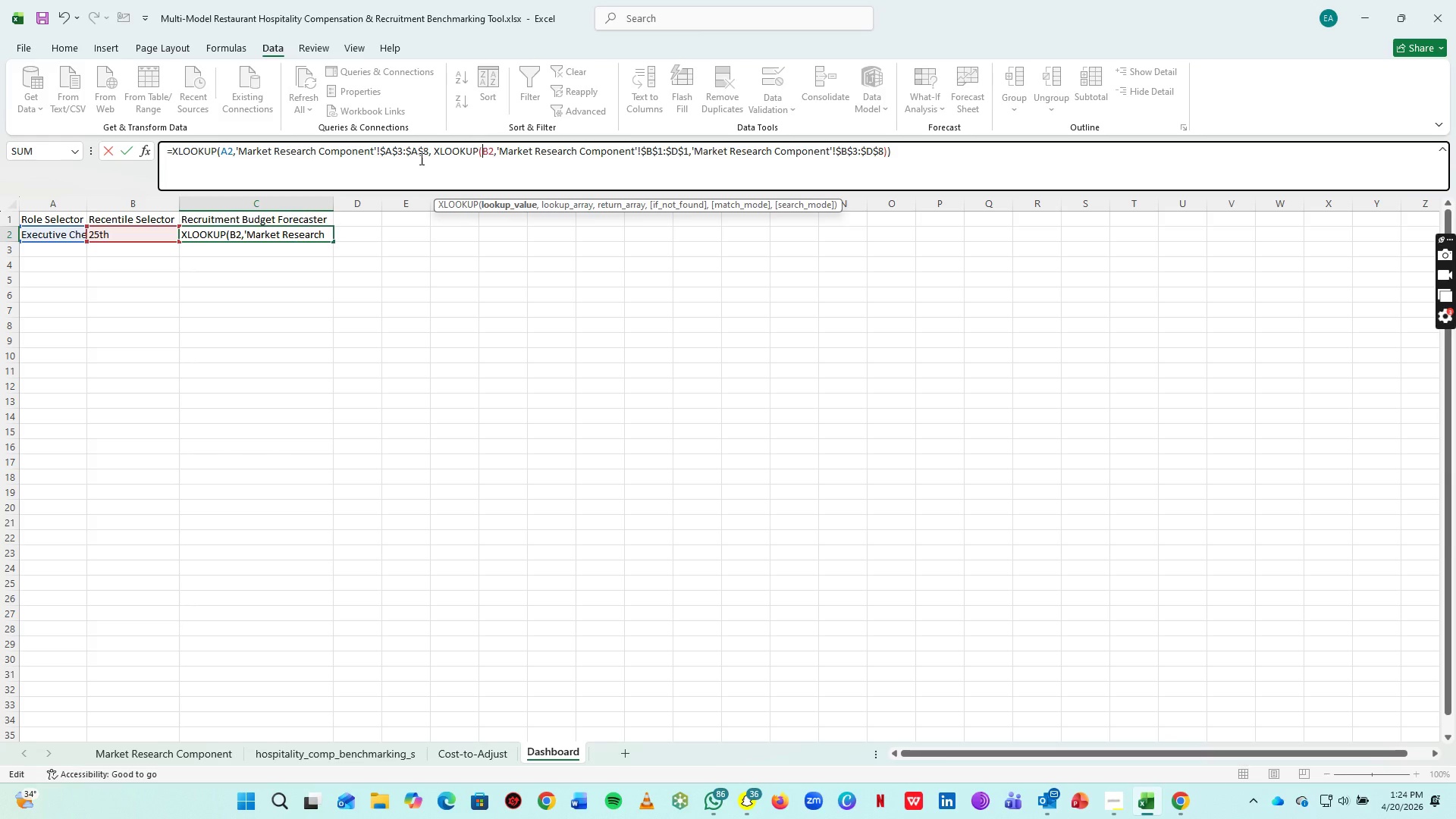 
wait(30.77)
 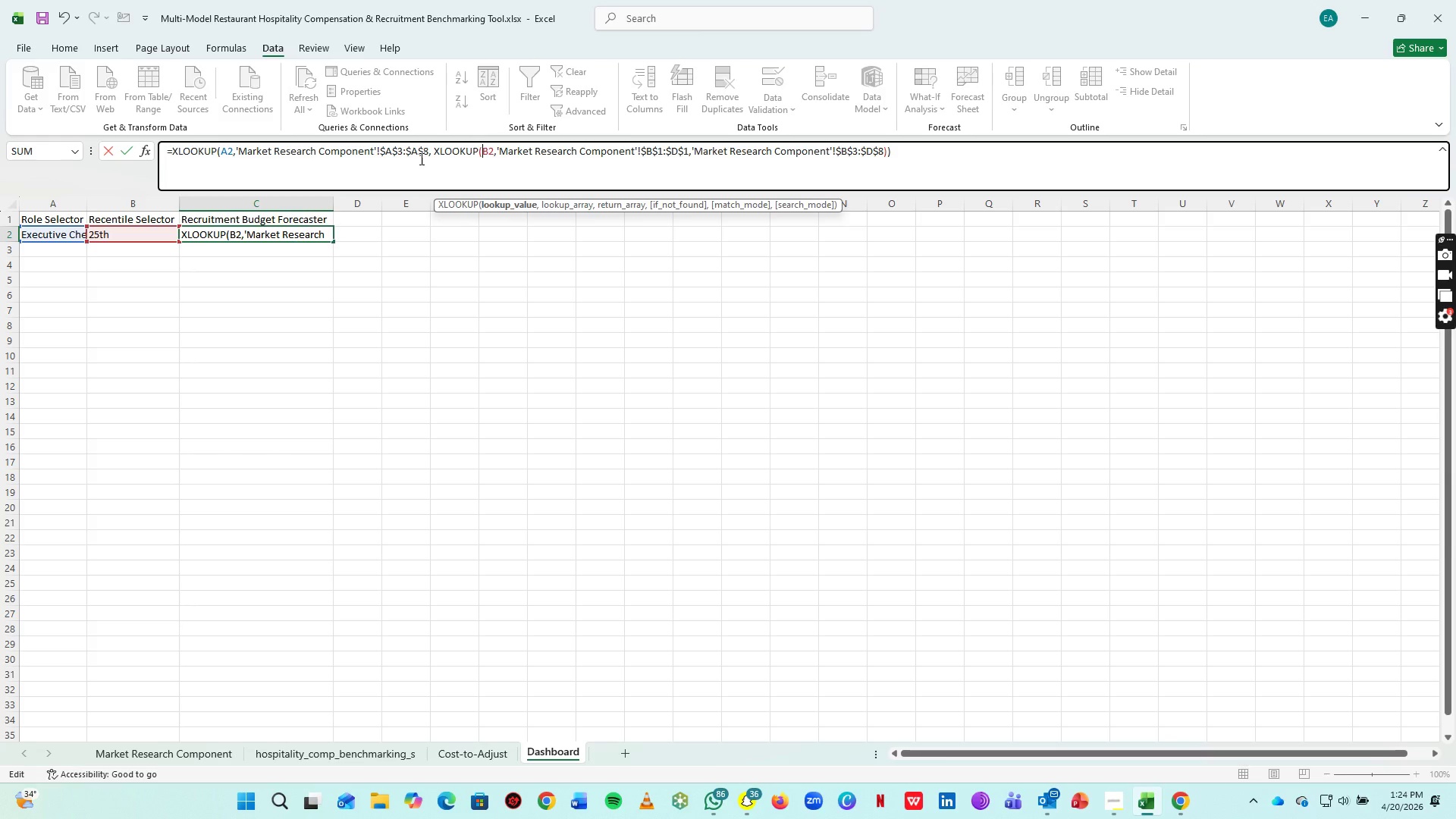 
key(Backspace)
 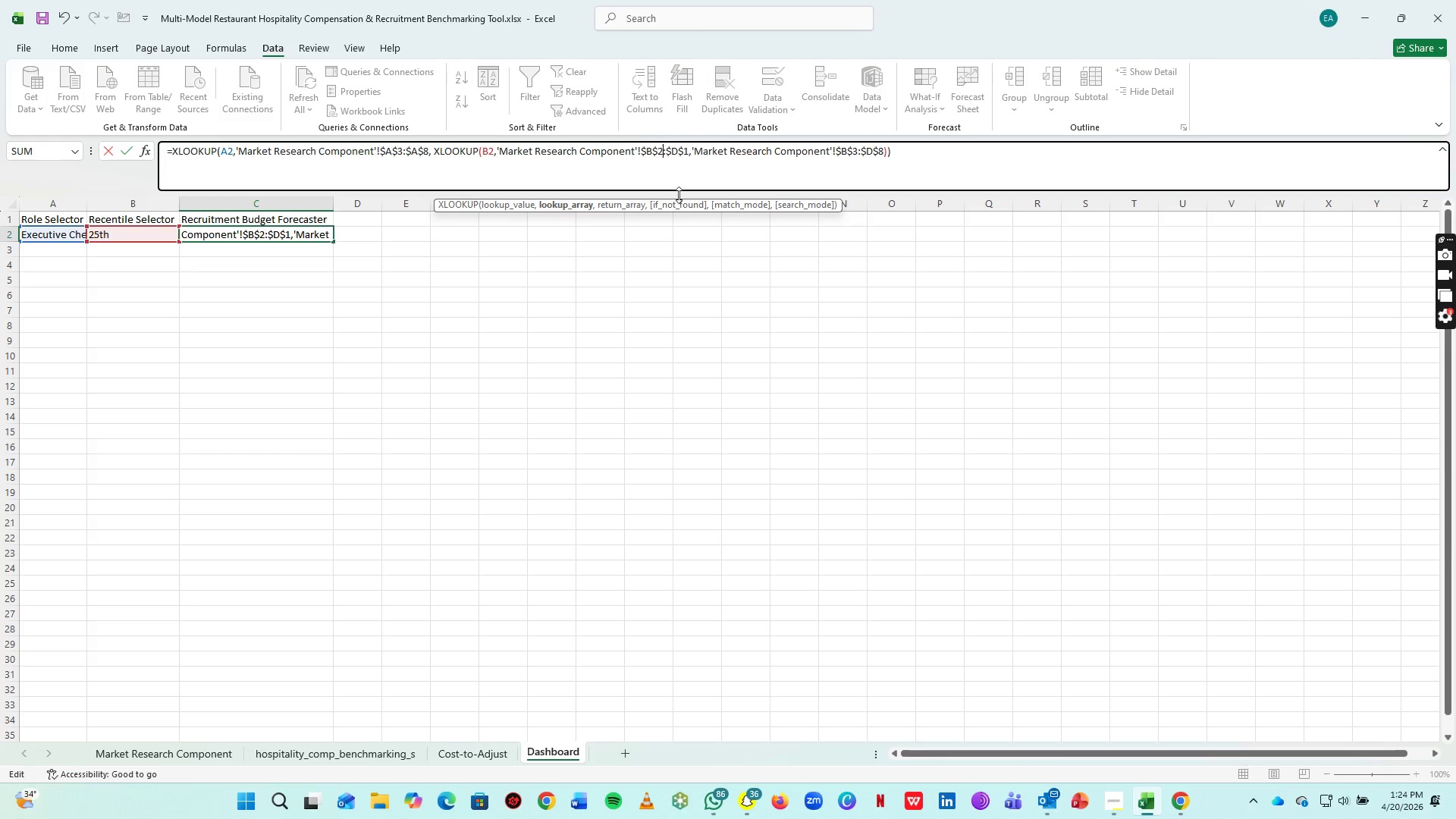 
key(2)
 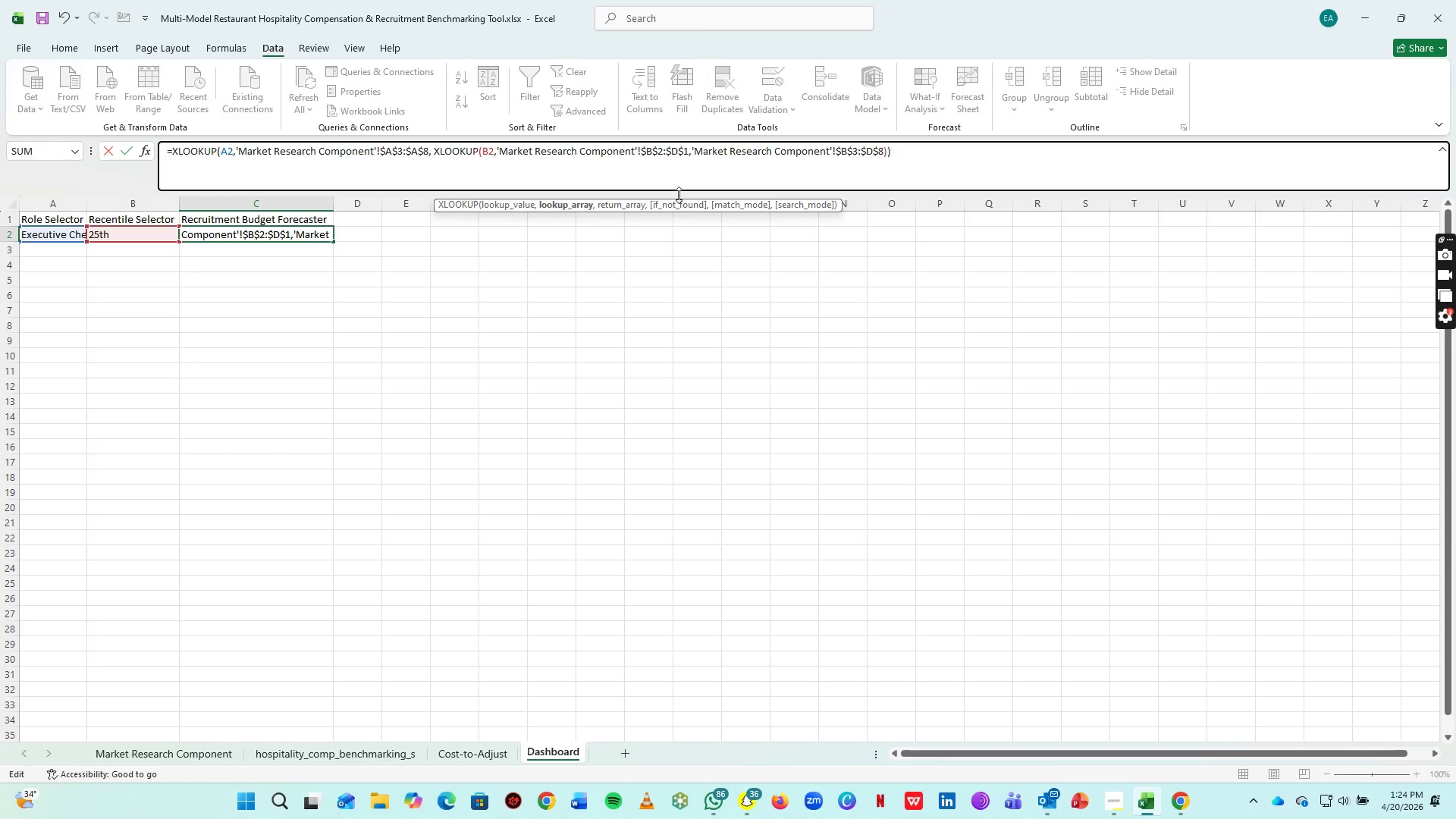 
key(ArrowRight)
 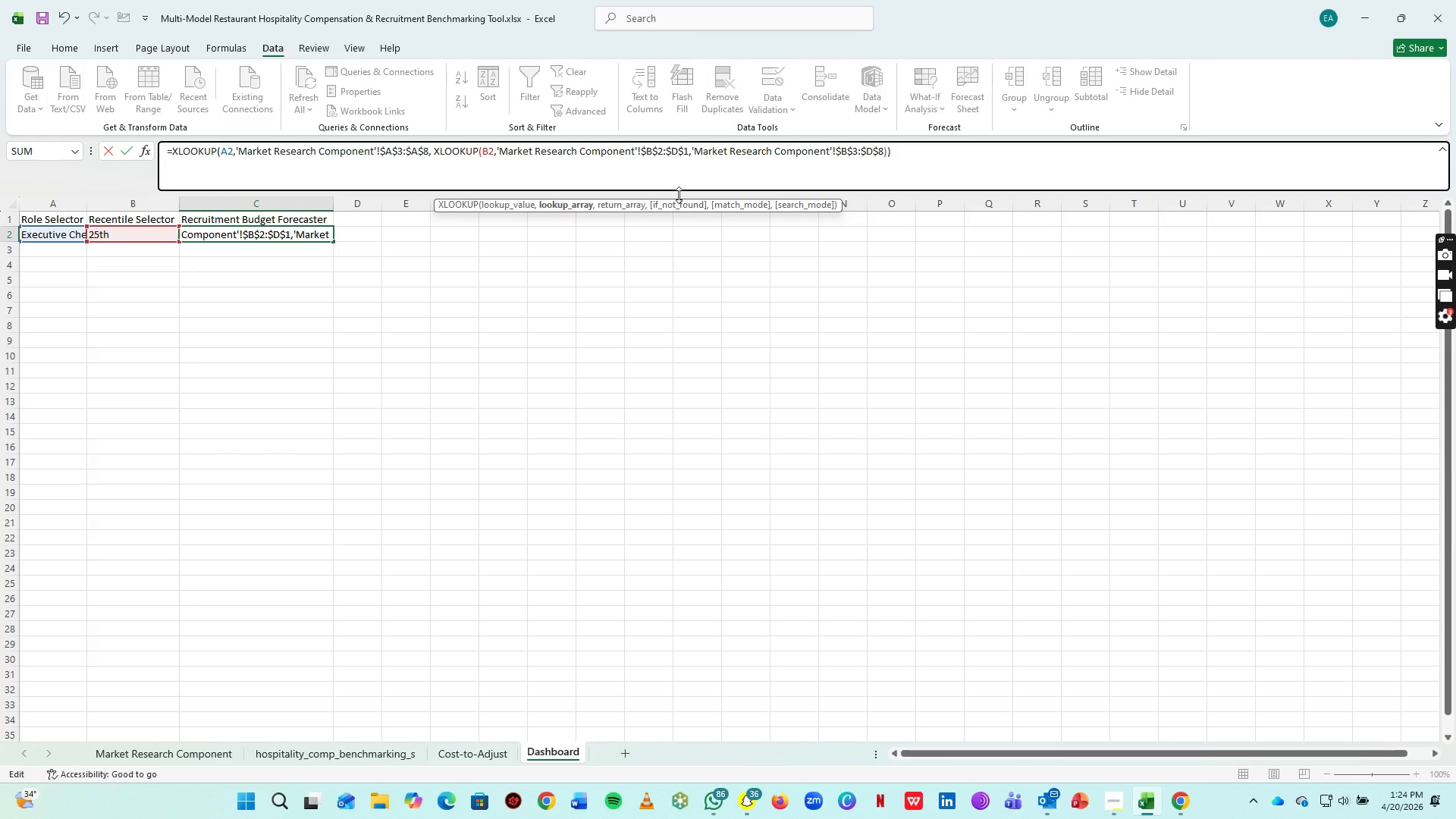 
key(ArrowRight)
 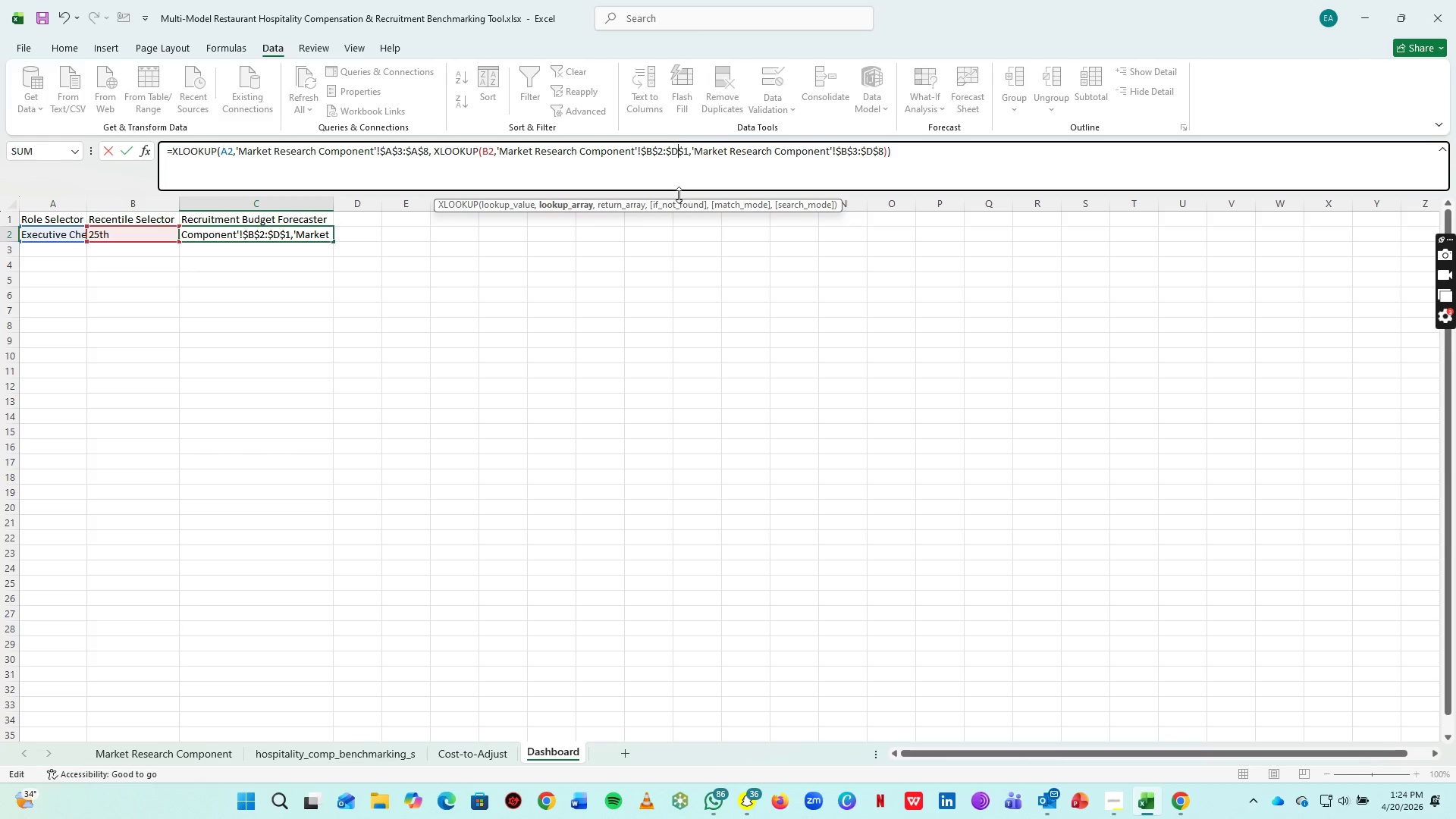 
key(ArrowRight)
 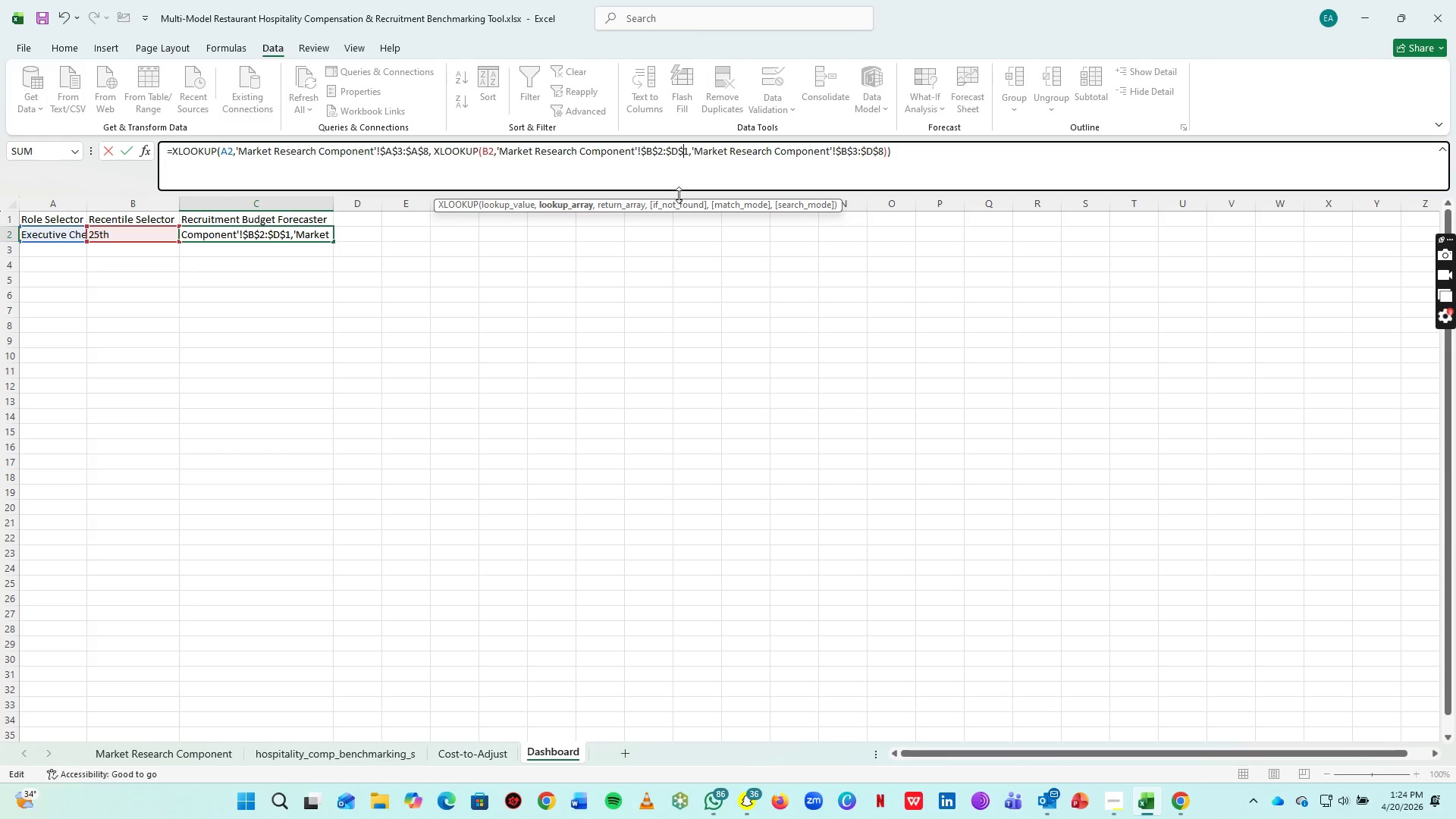 
key(ArrowRight)
 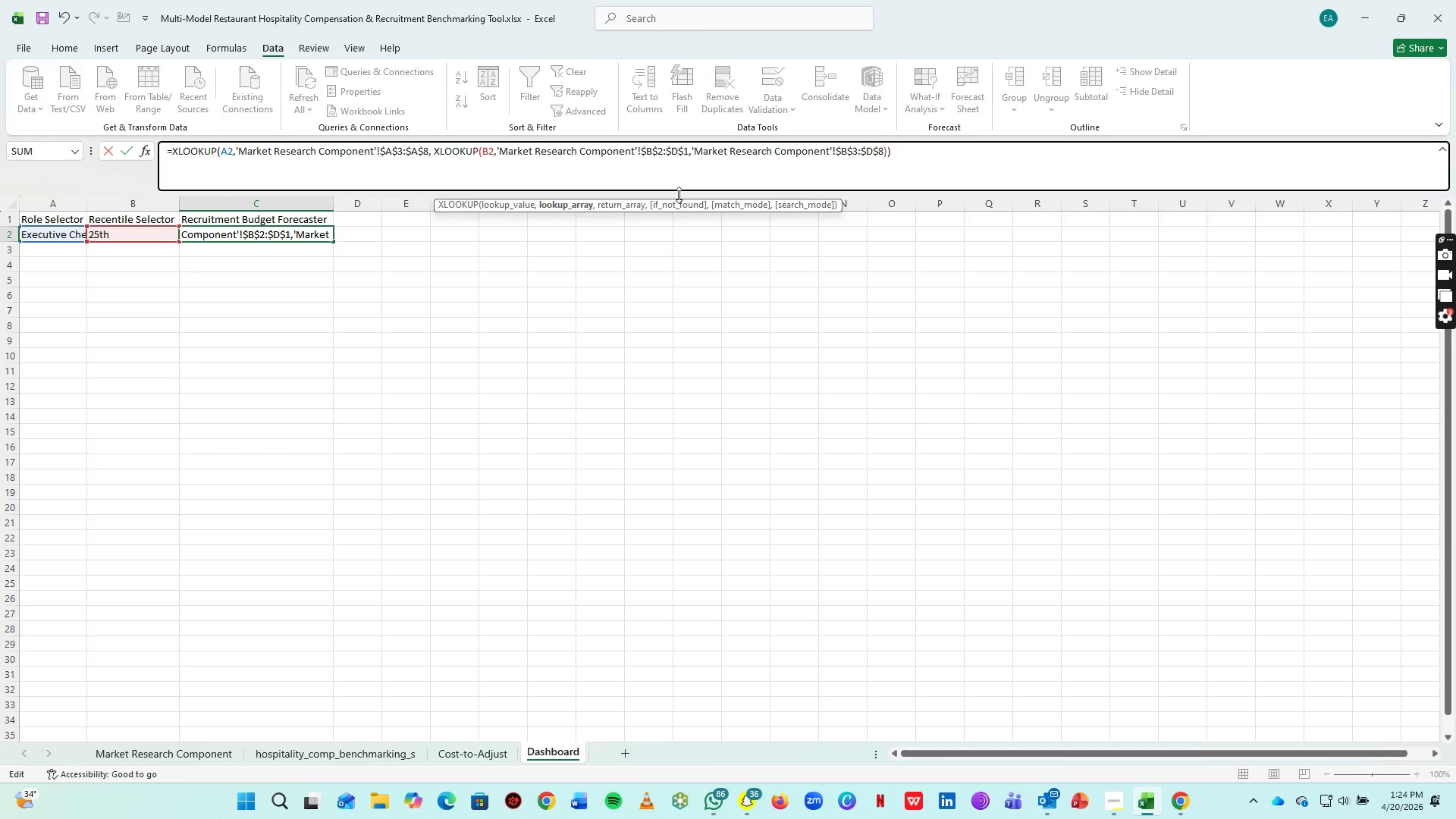 
key(ArrowRight)
 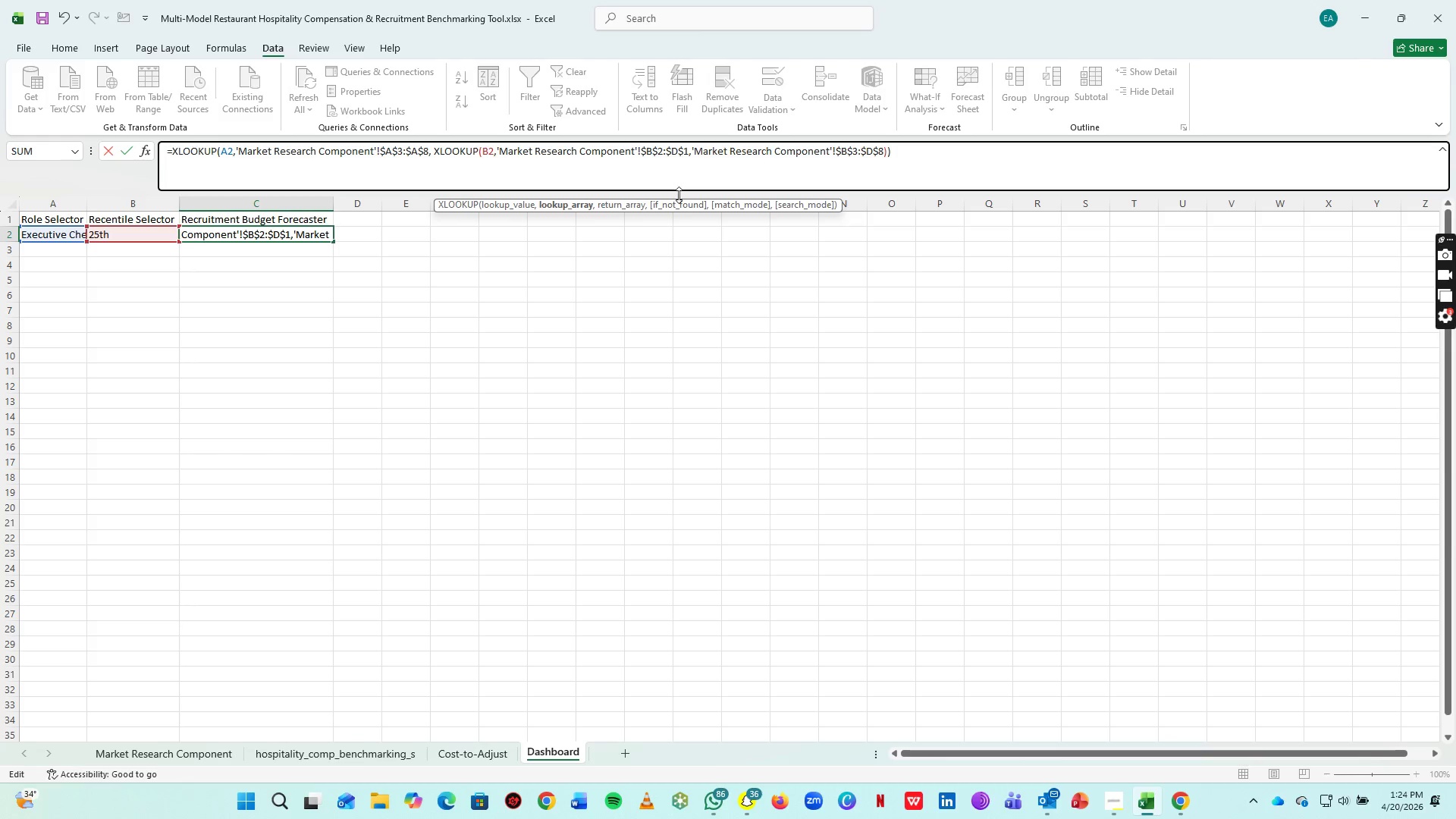 
key(Backspace)
 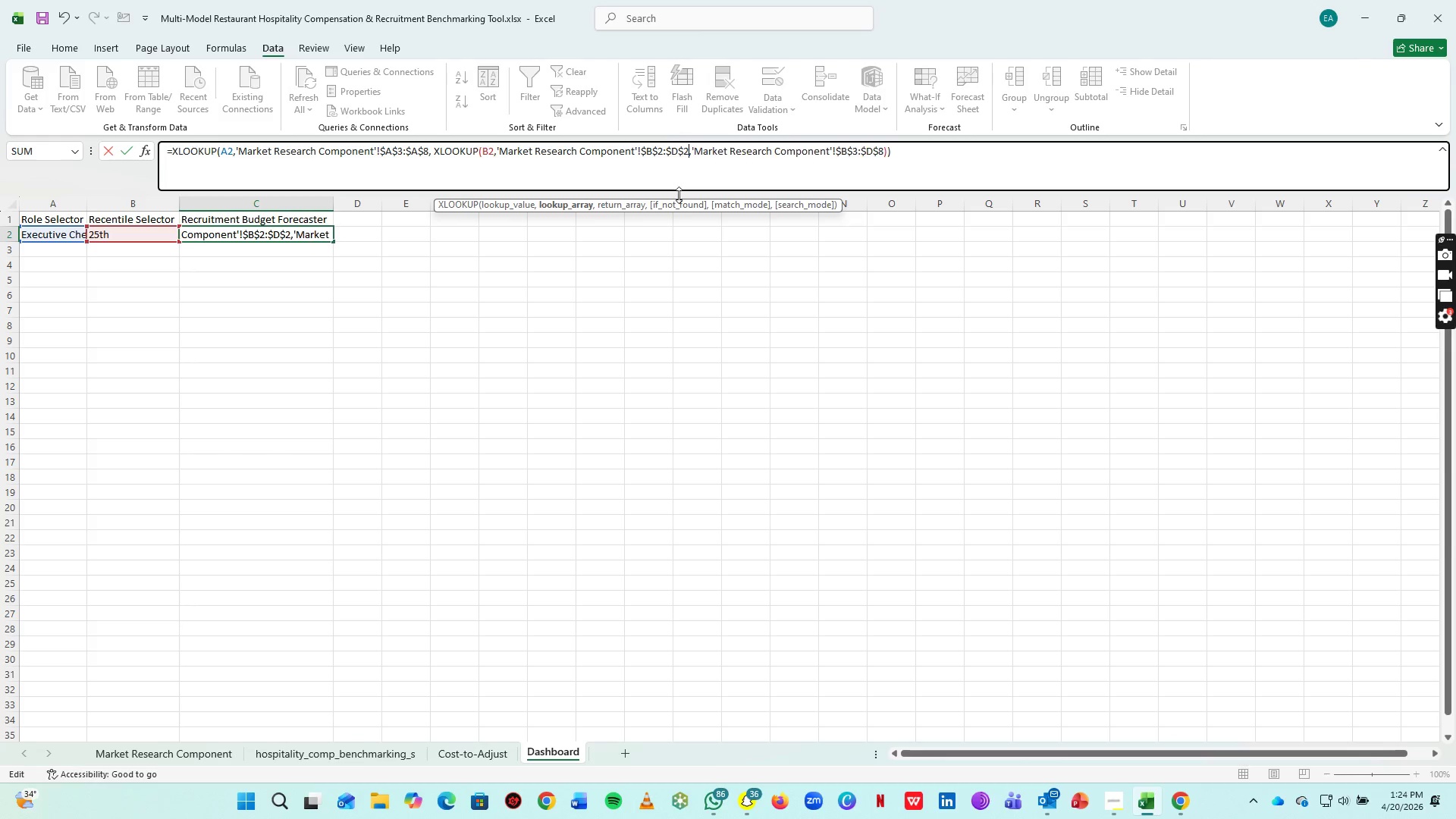 
key(2)
 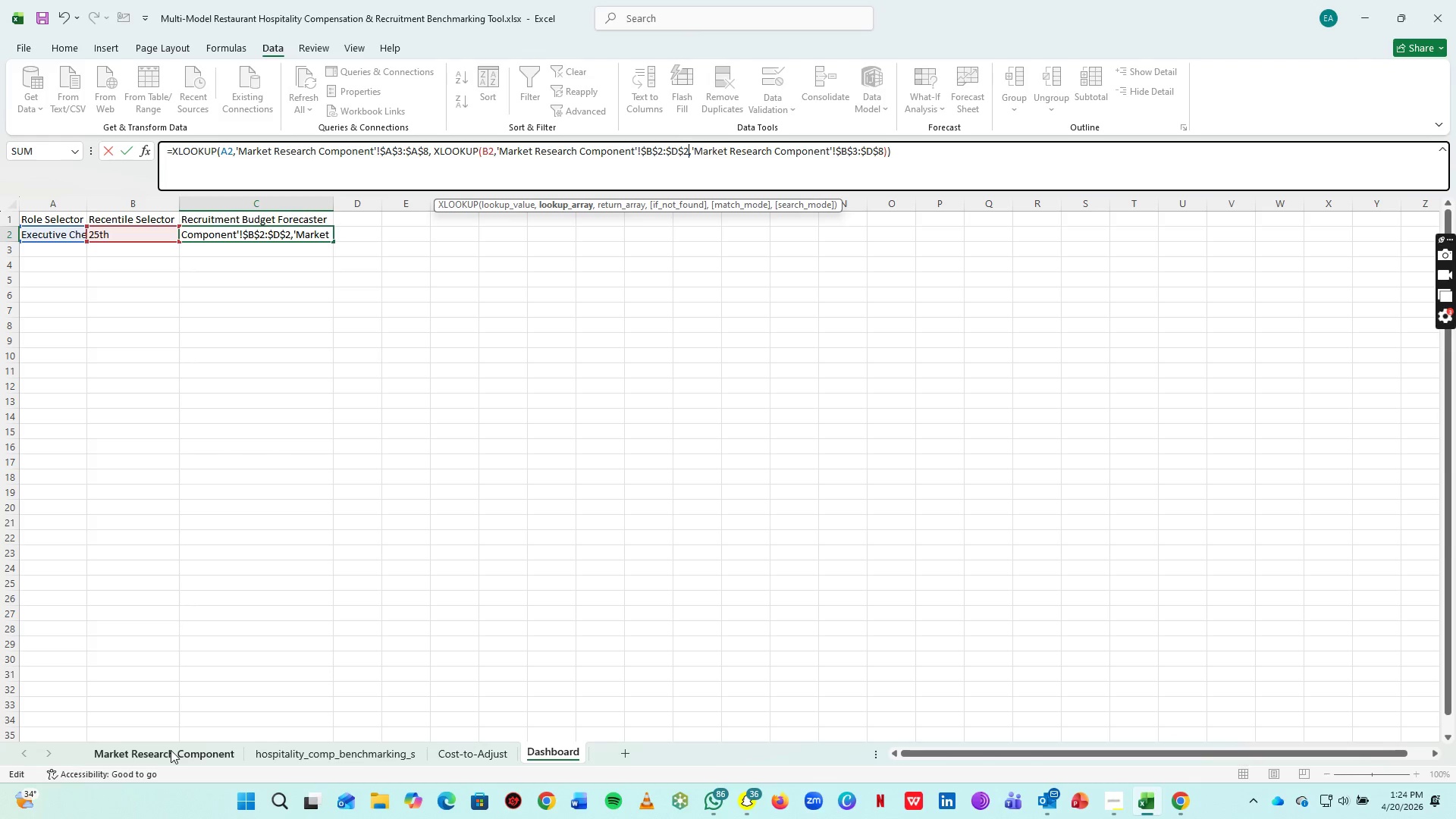 
left_click([171, 750])
 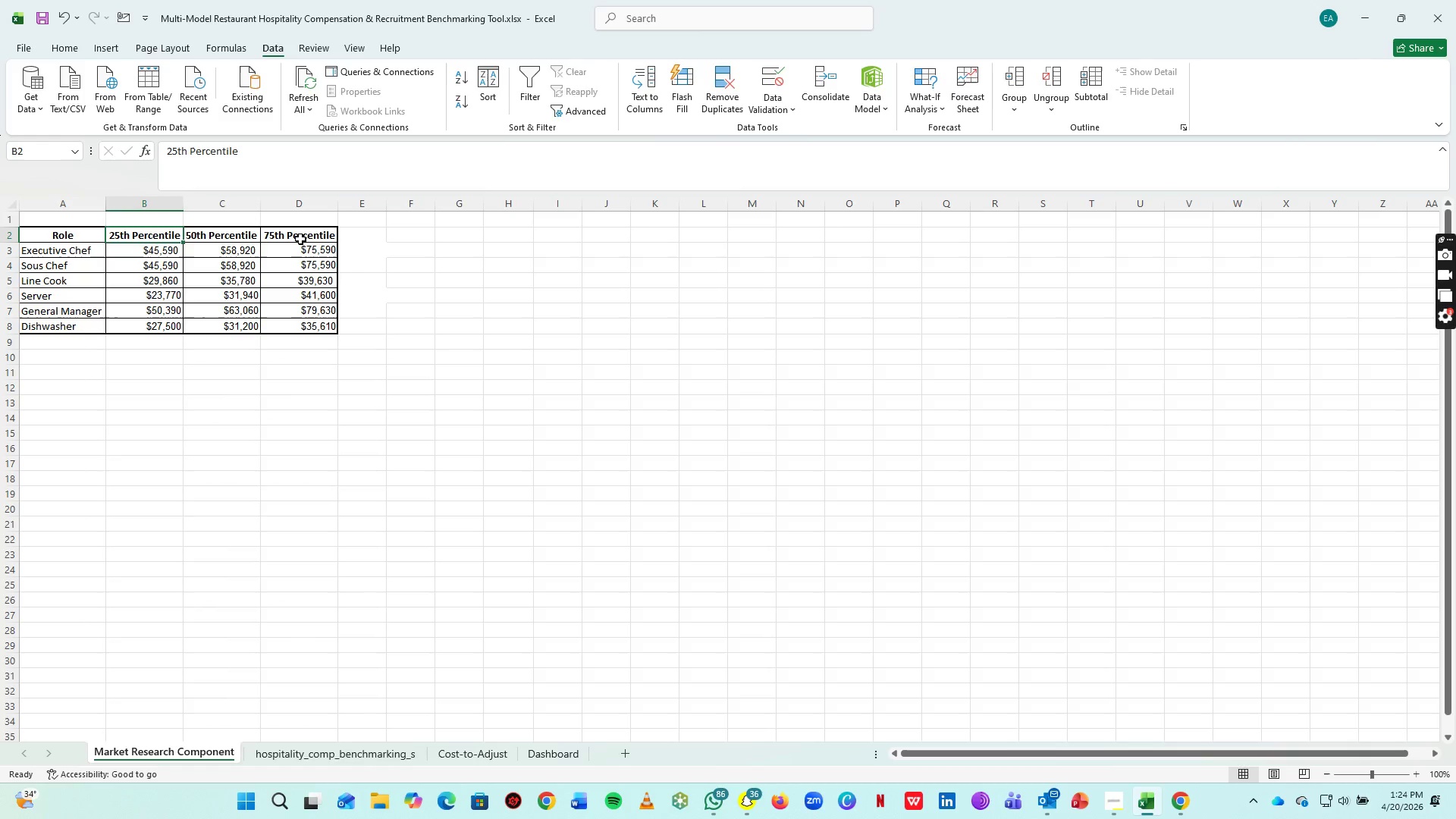 
wait(5.42)
 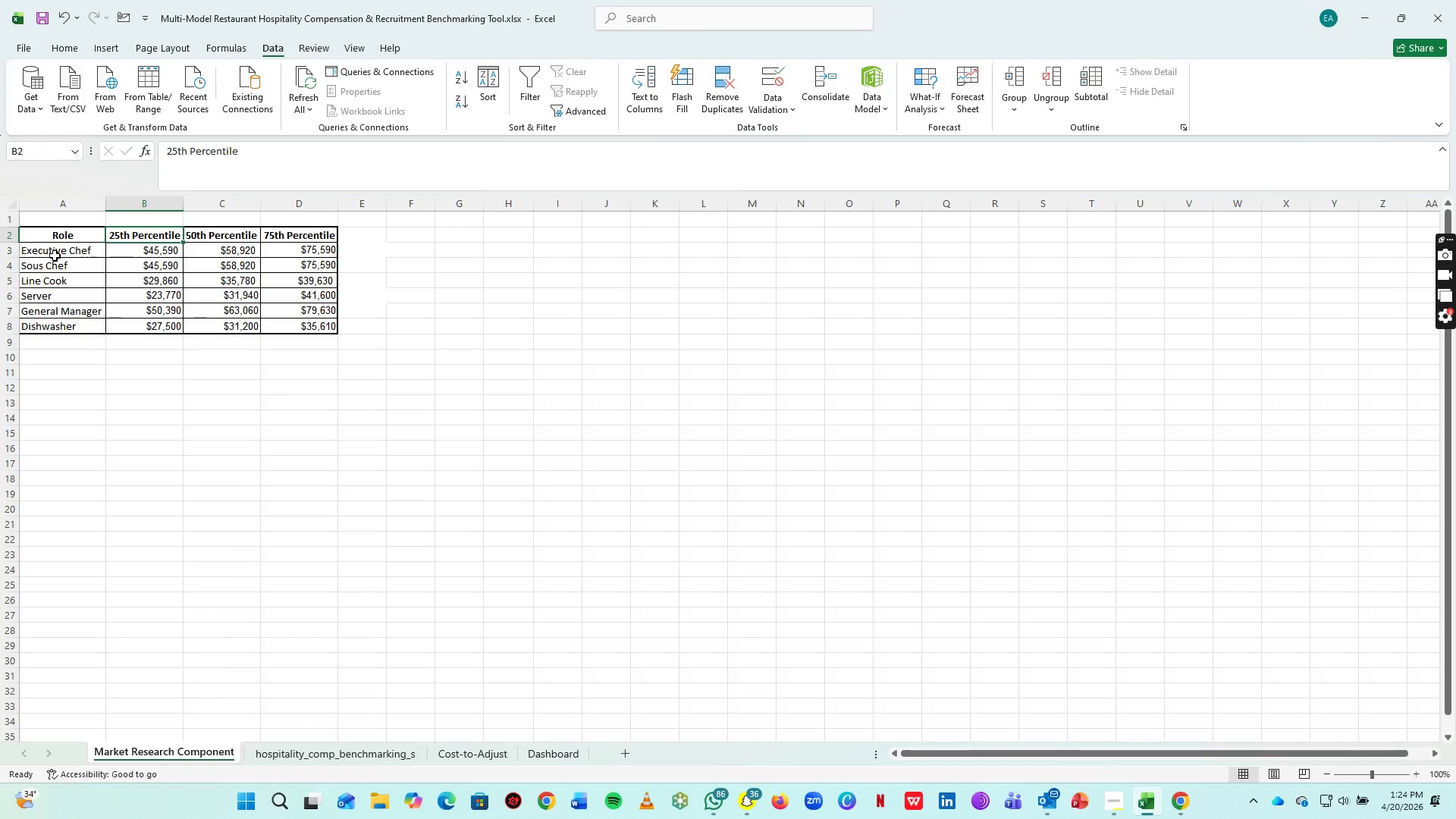 
left_click([553, 747])
 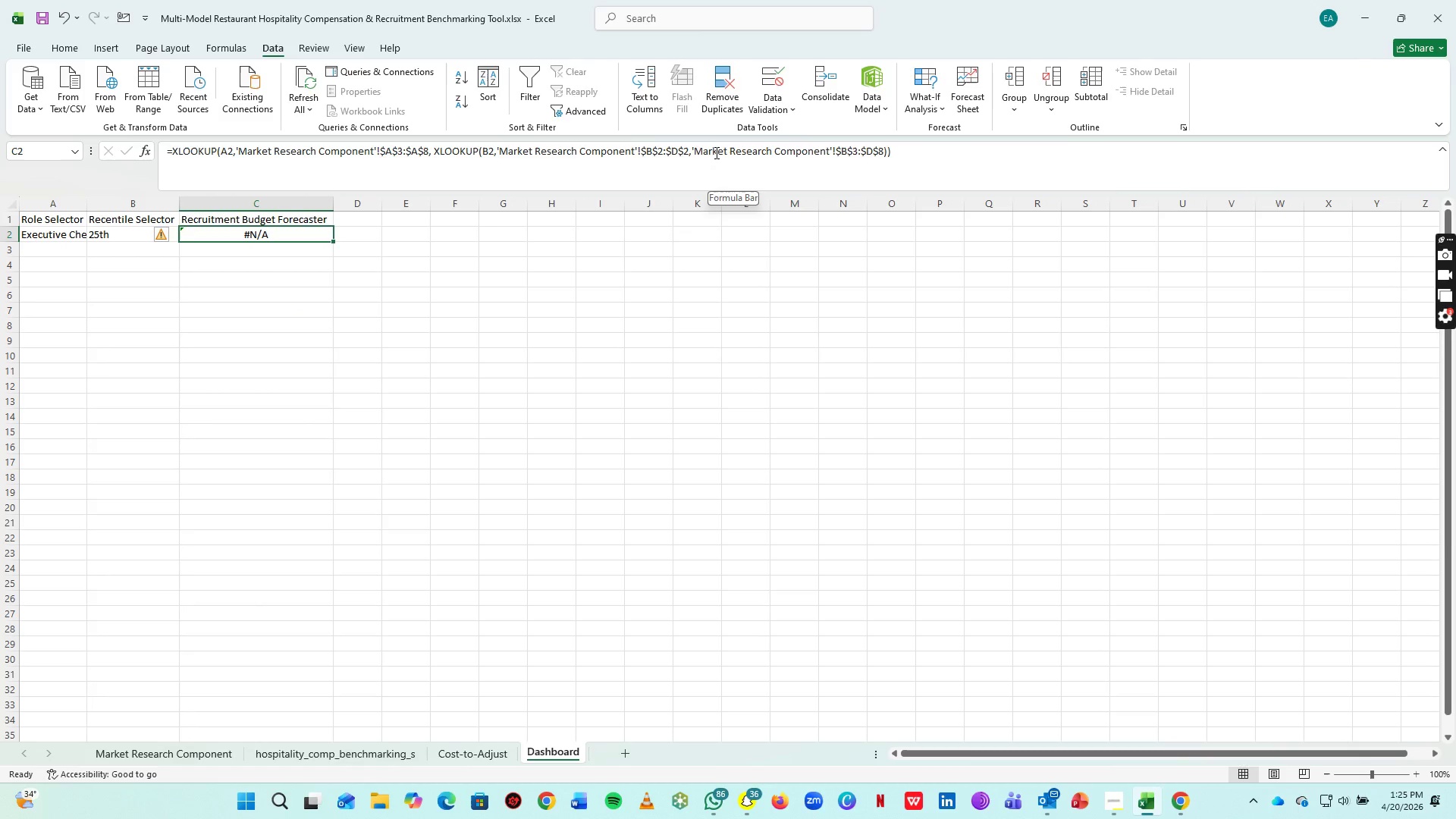 
wait(8.19)
 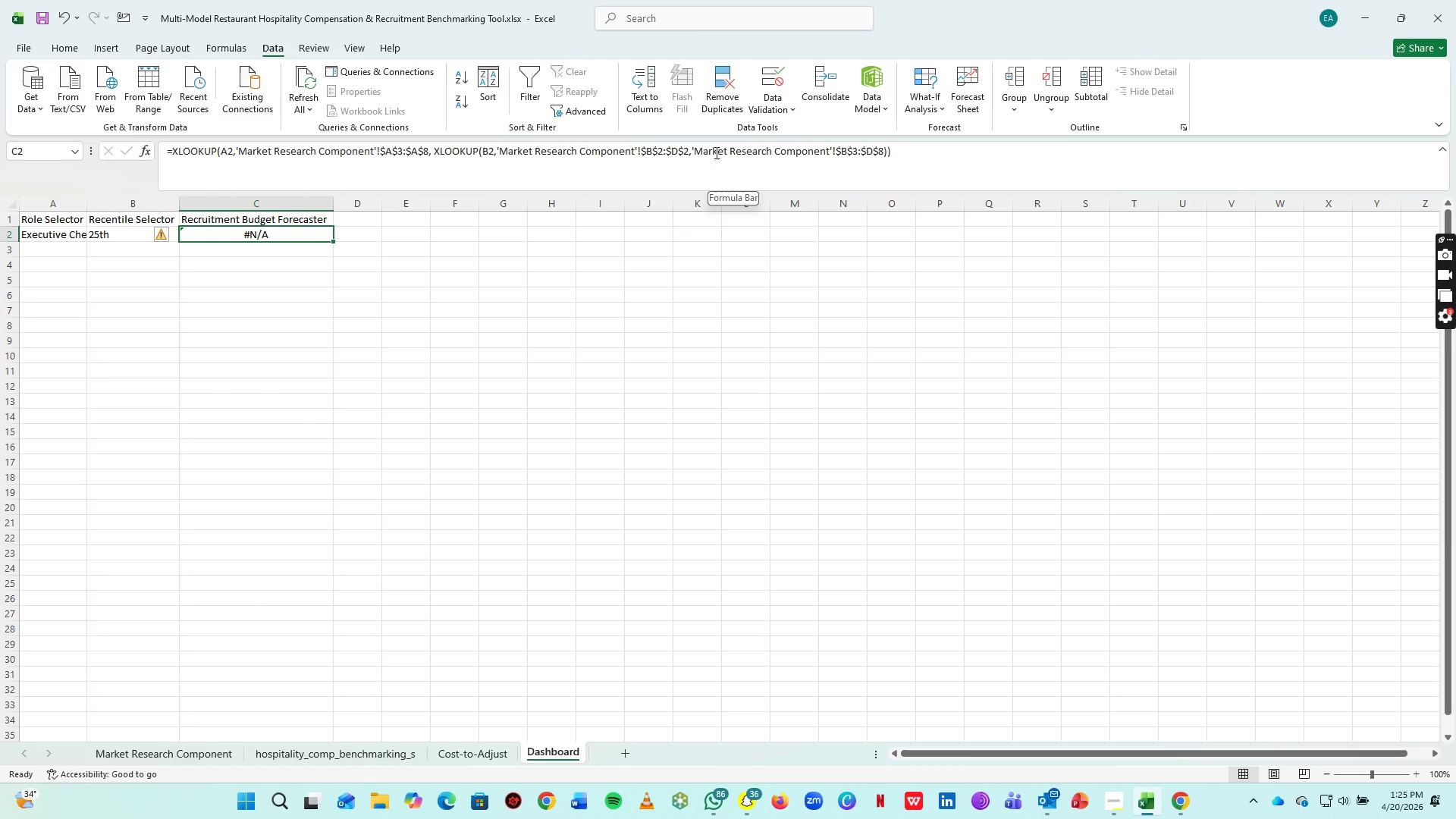 
left_click([936, 171])
 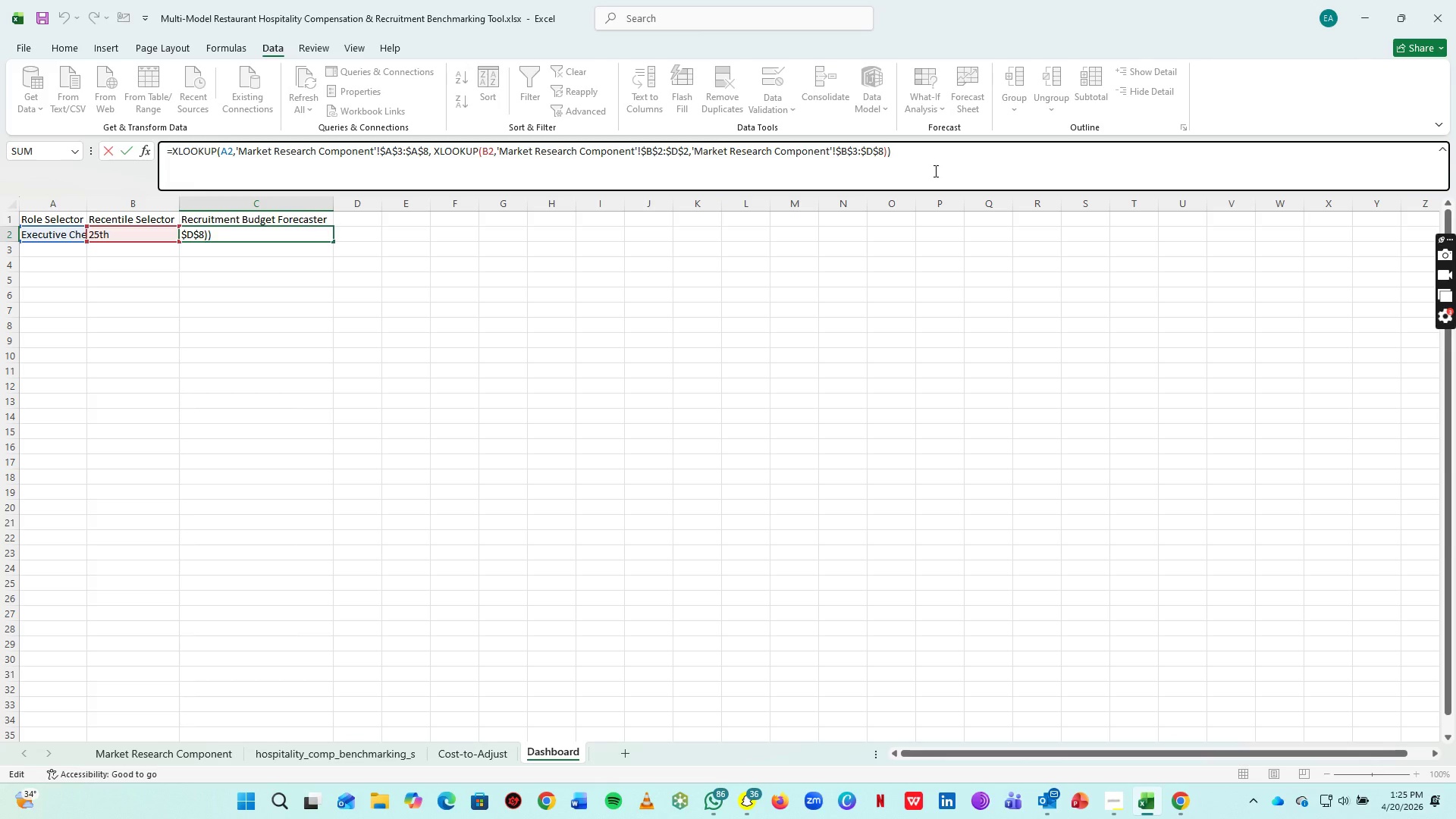 
key(Enter)
 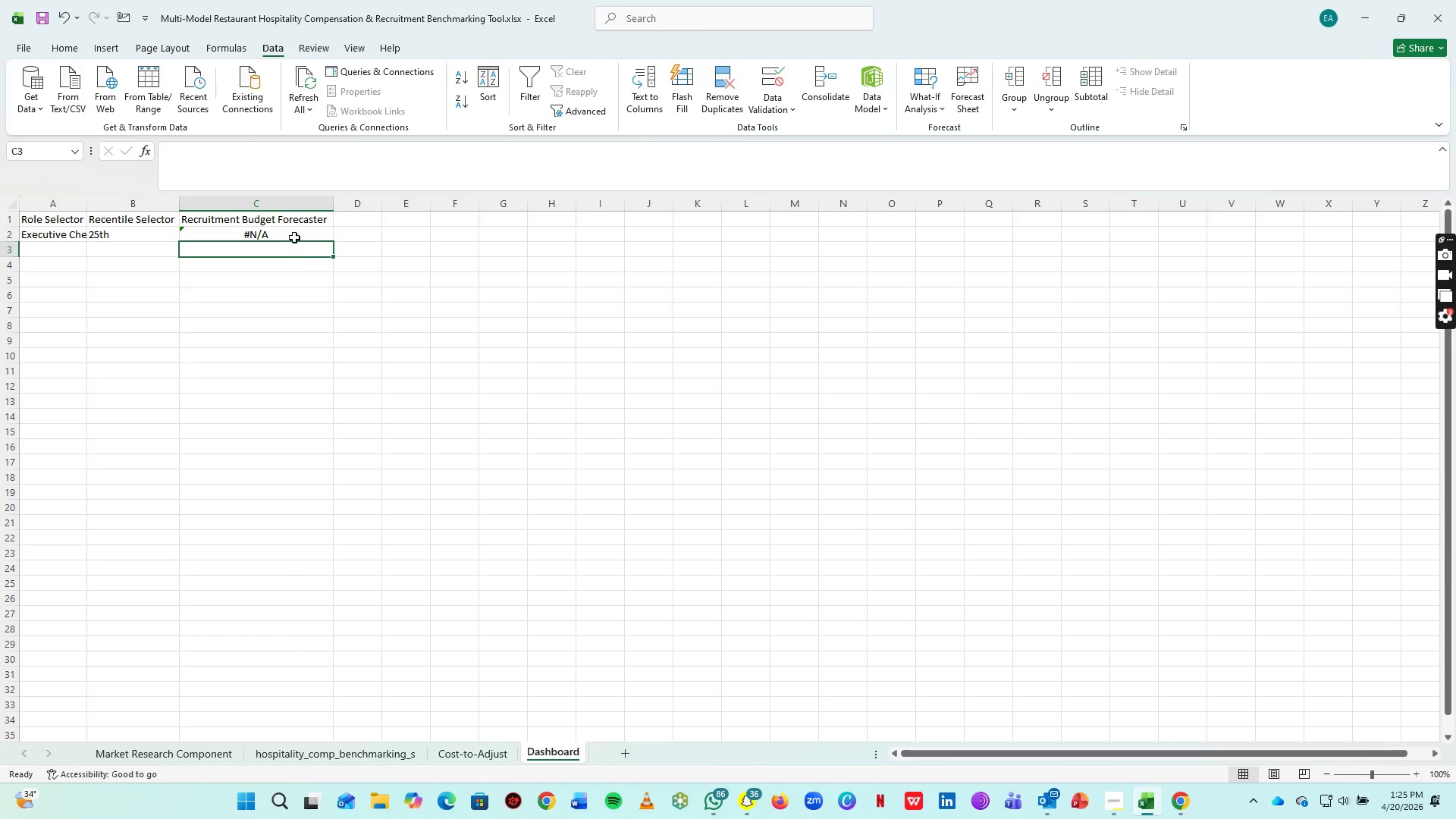 
left_click([302, 234])
 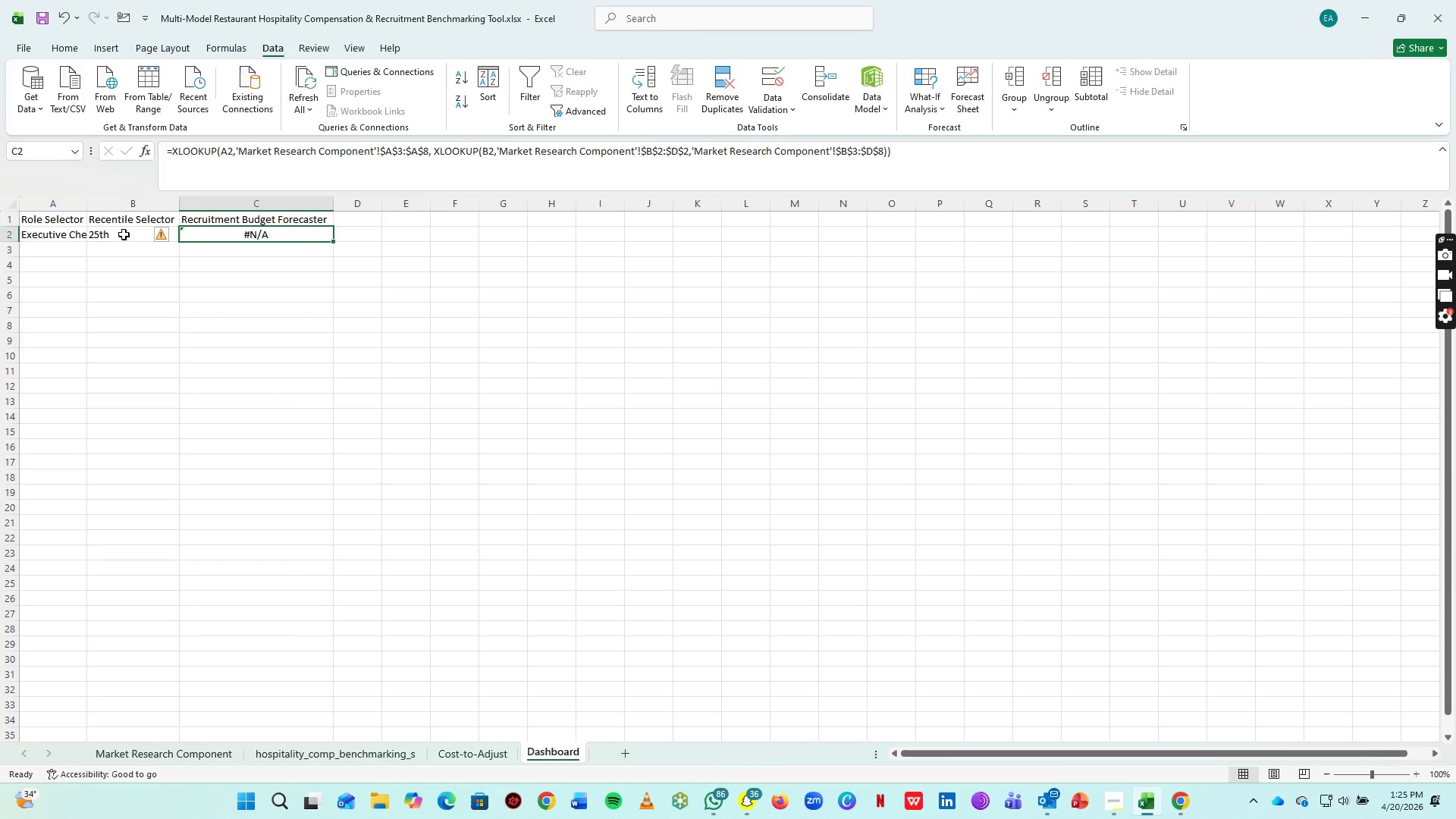 
left_click([124, 234])
 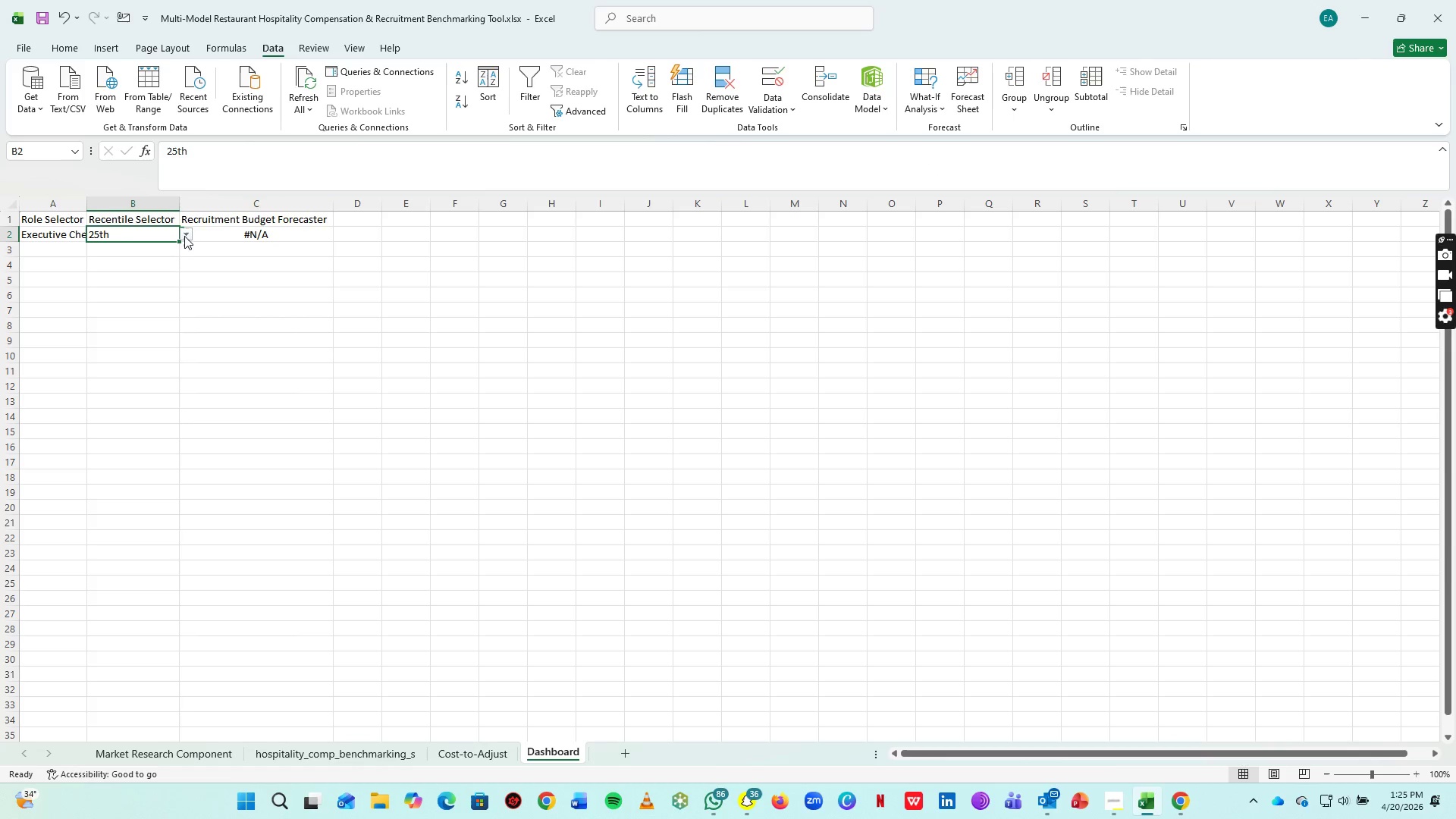 
left_click([184, 236])
 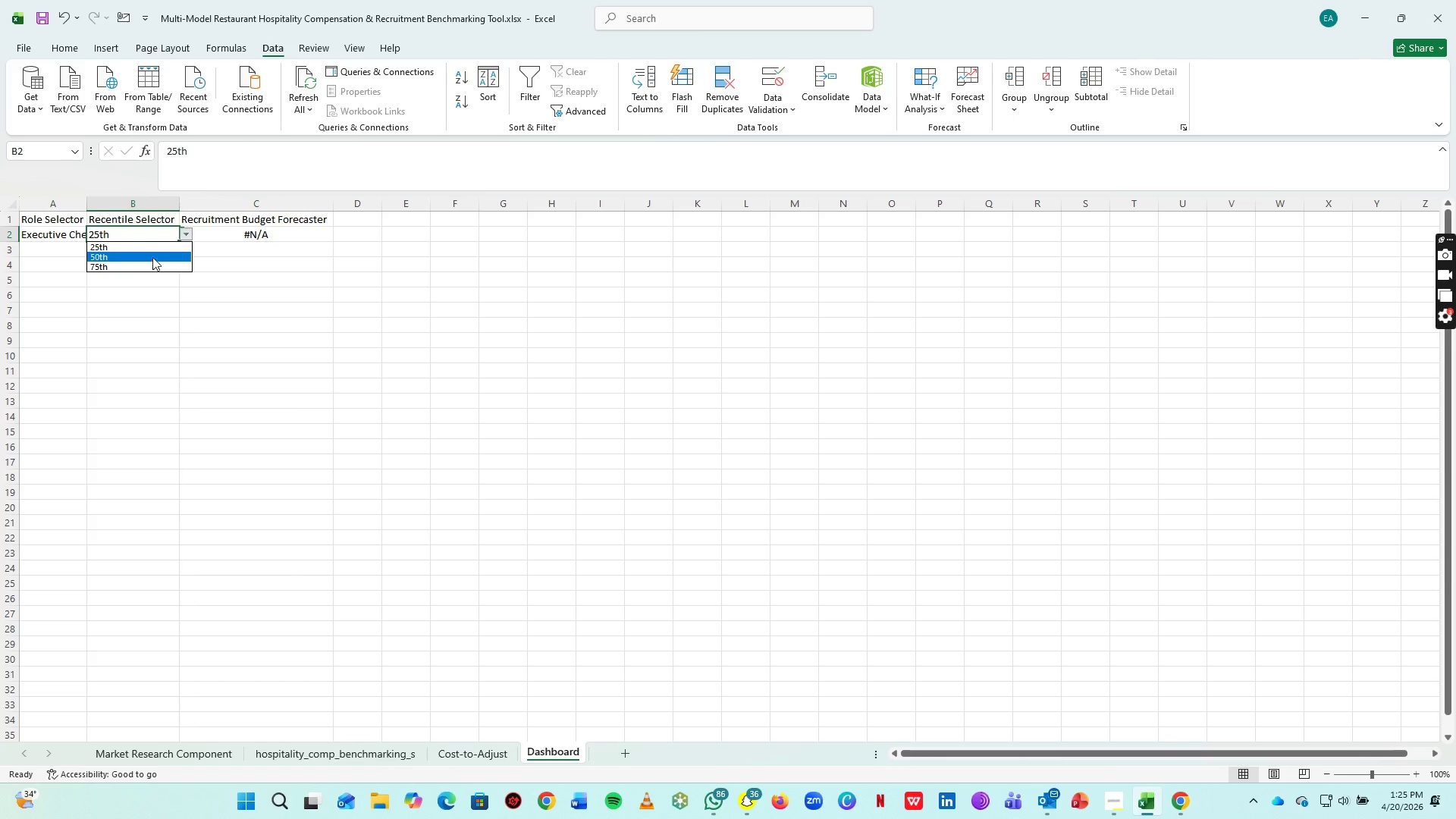 
left_click([152, 256])
 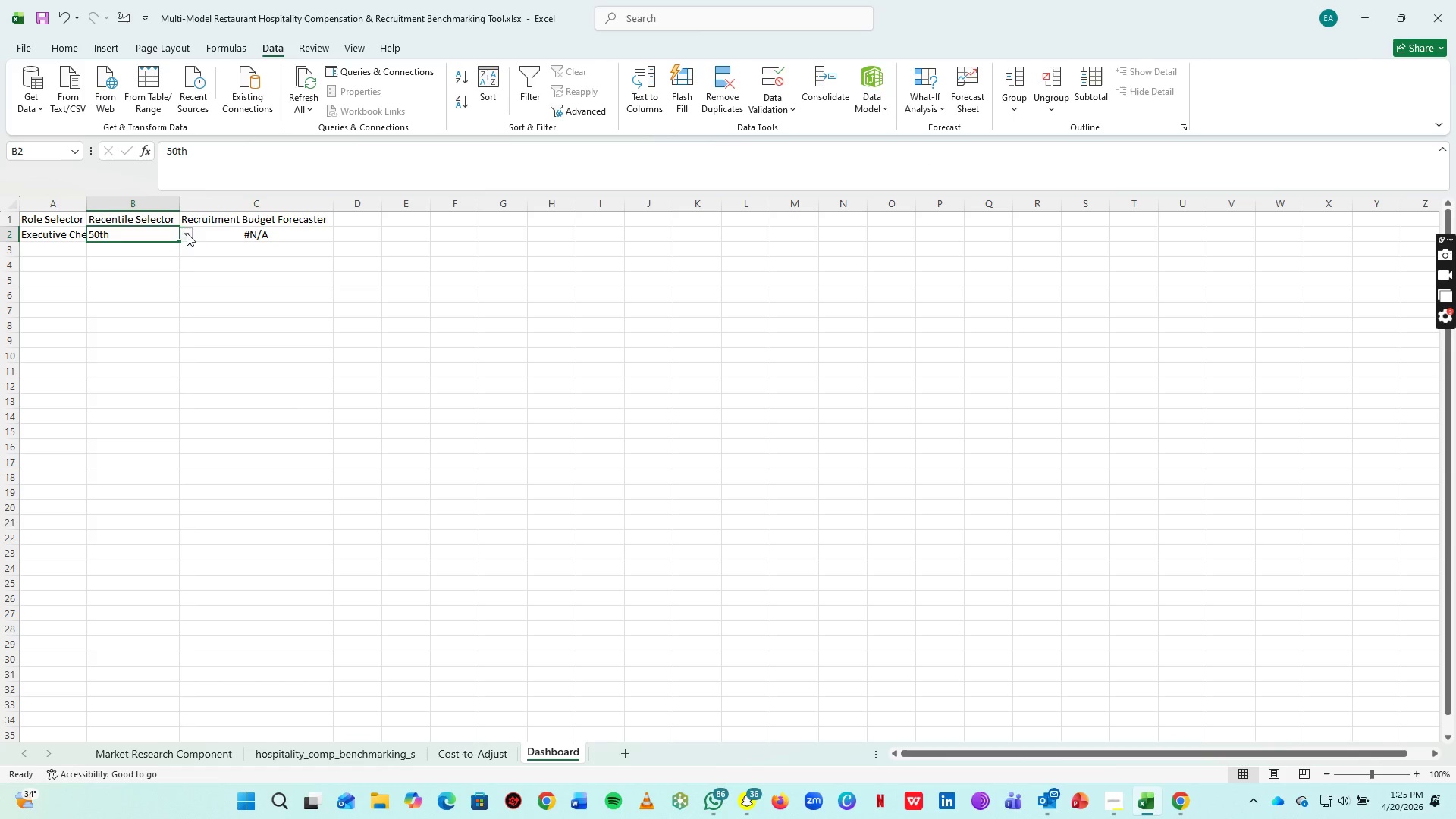 
left_click([187, 233])
 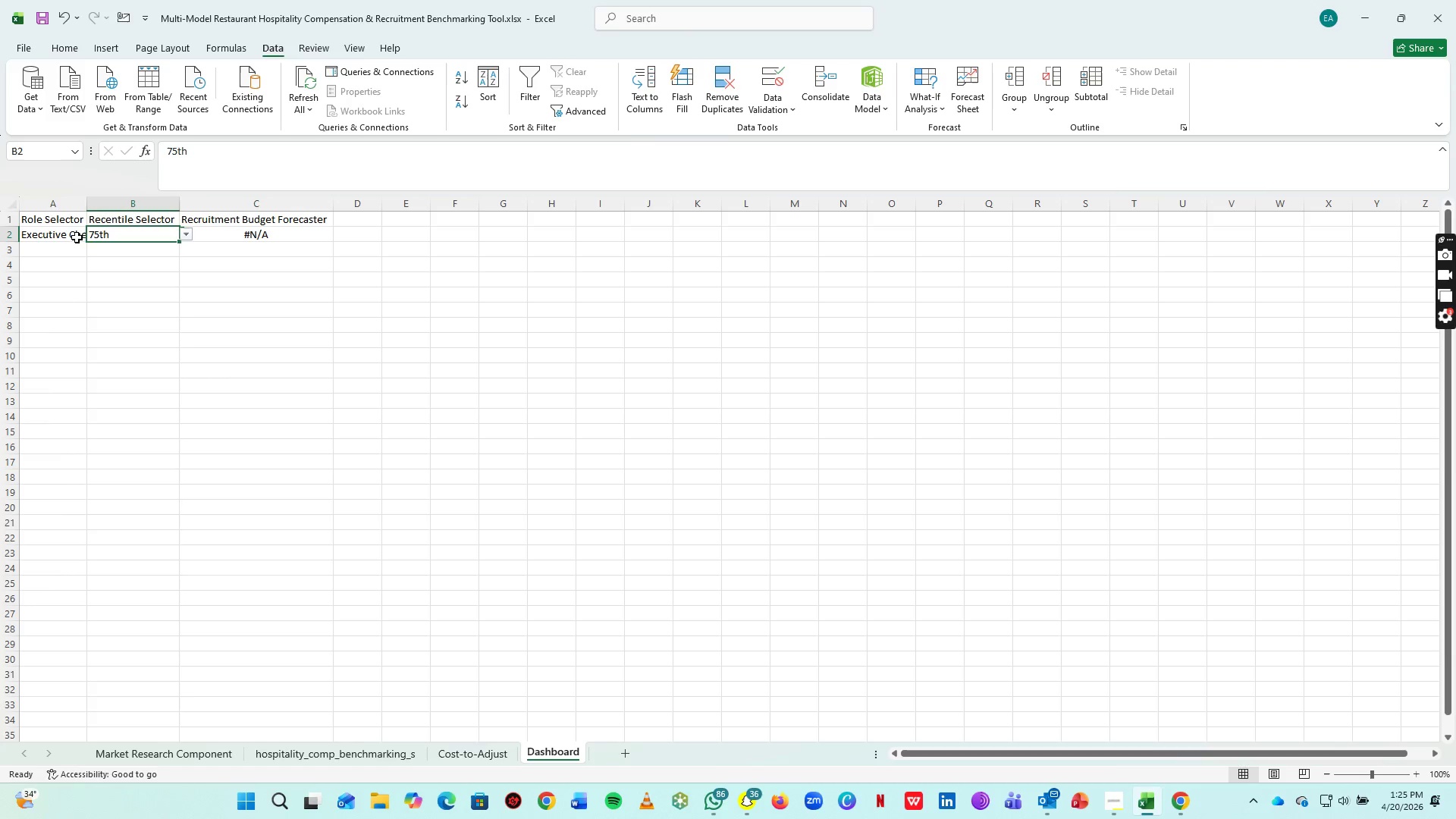 
double_click([77, 237])
 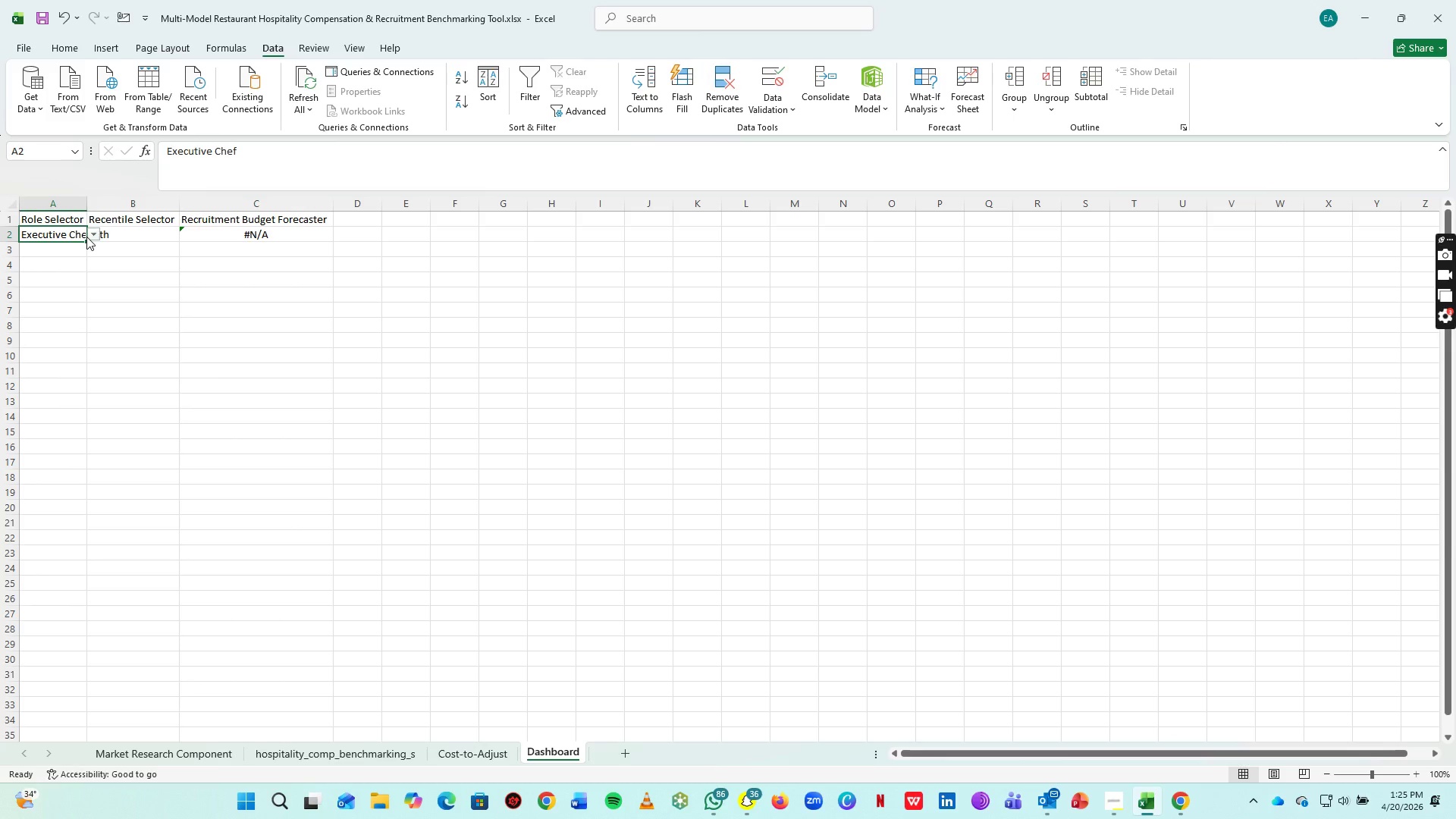 
left_click([86, 237])
 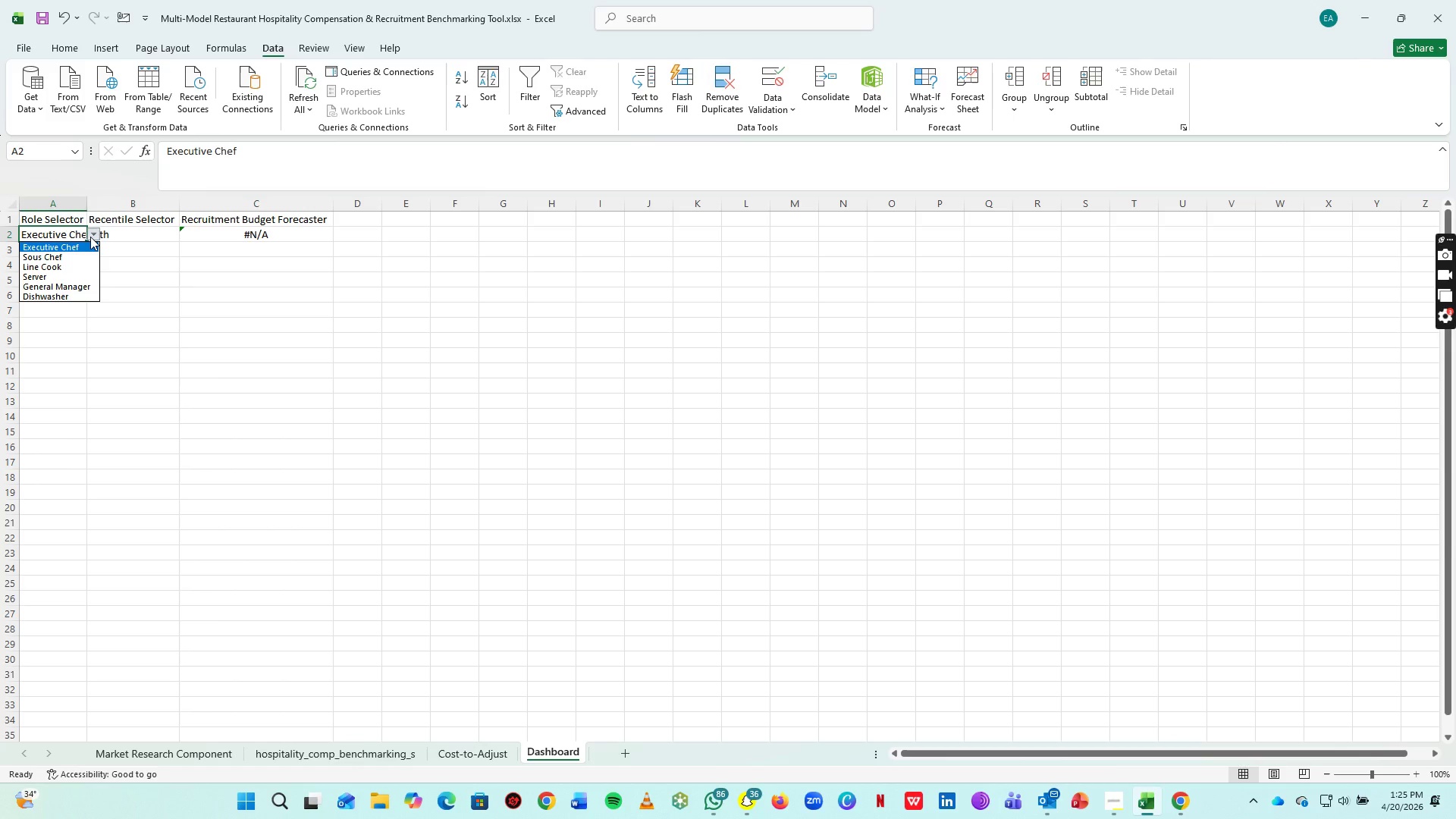 
left_click([90, 237])
 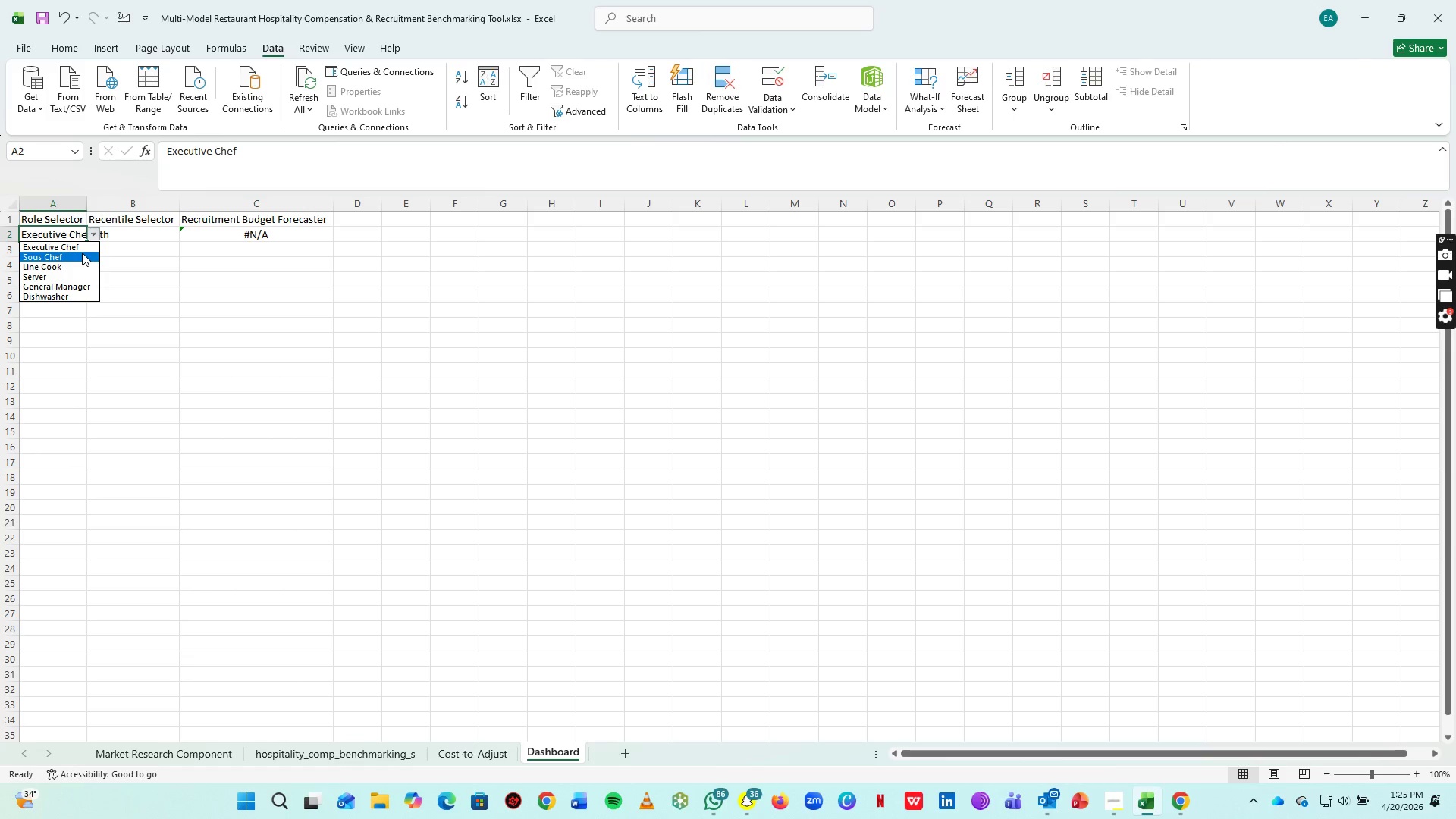 
left_click([82, 253])
 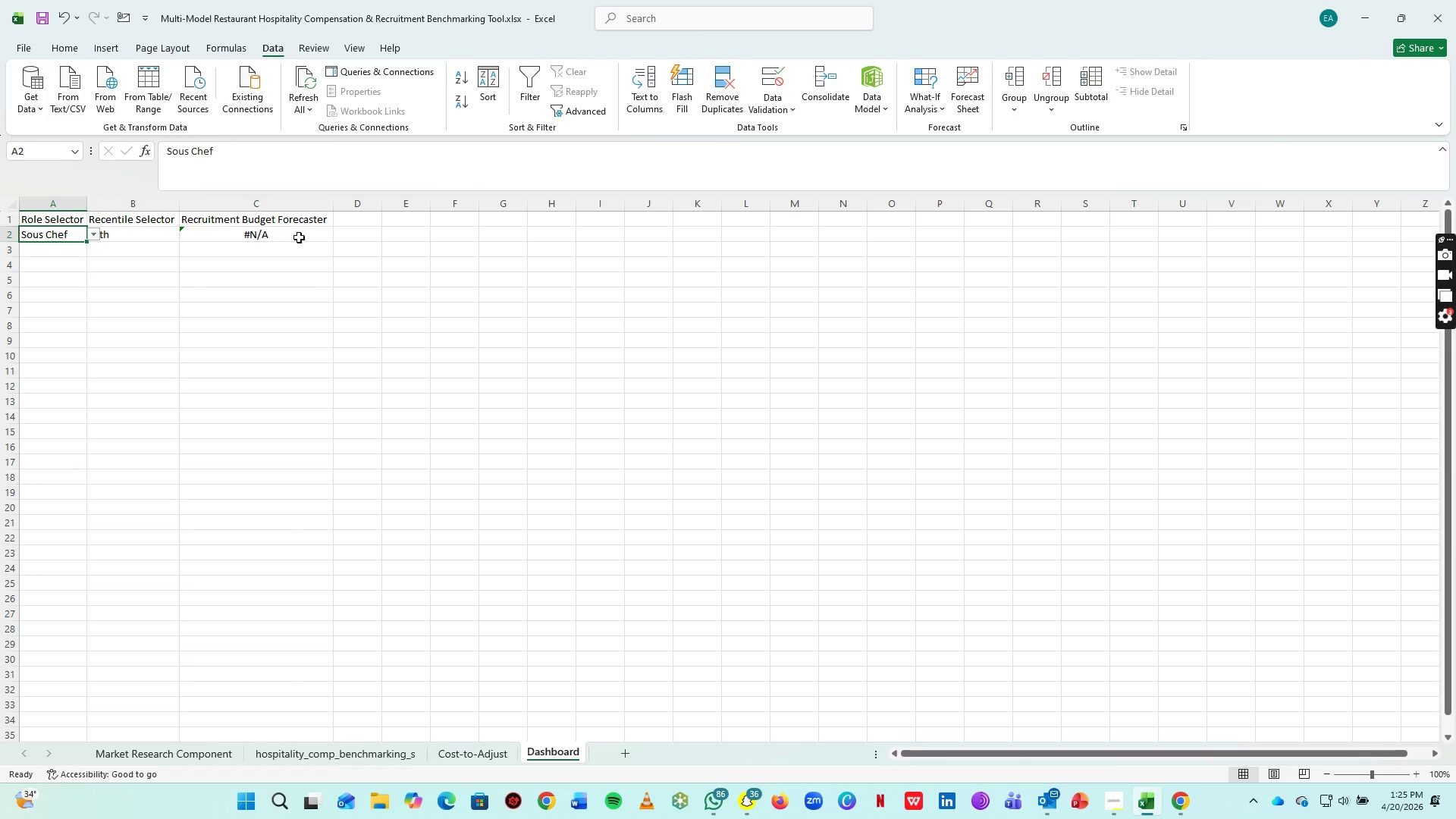 
left_click([304, 232])
 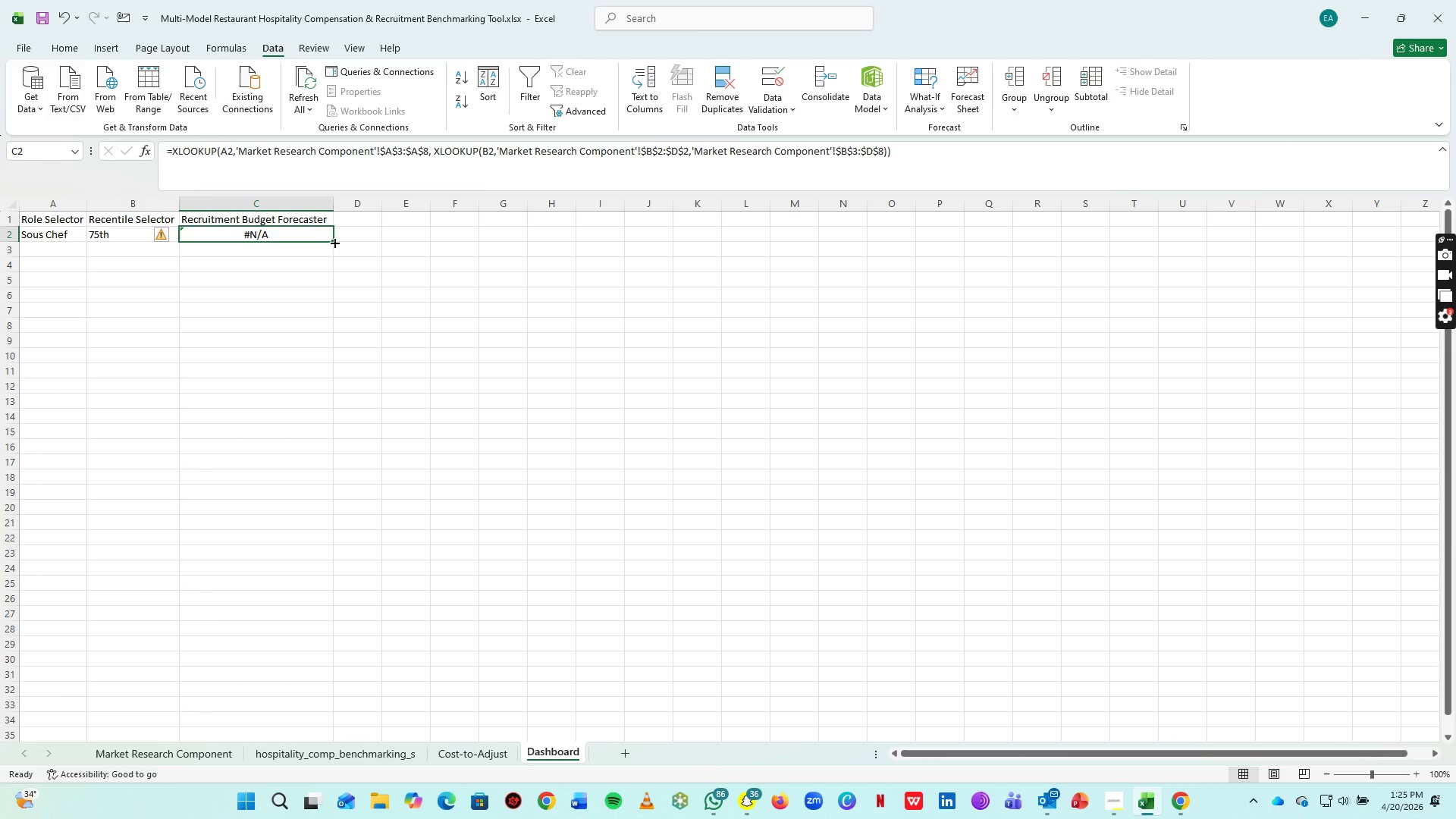 
left_click_drag(start_coordinate=[334, 242], to_coordinate=[338, 378])
 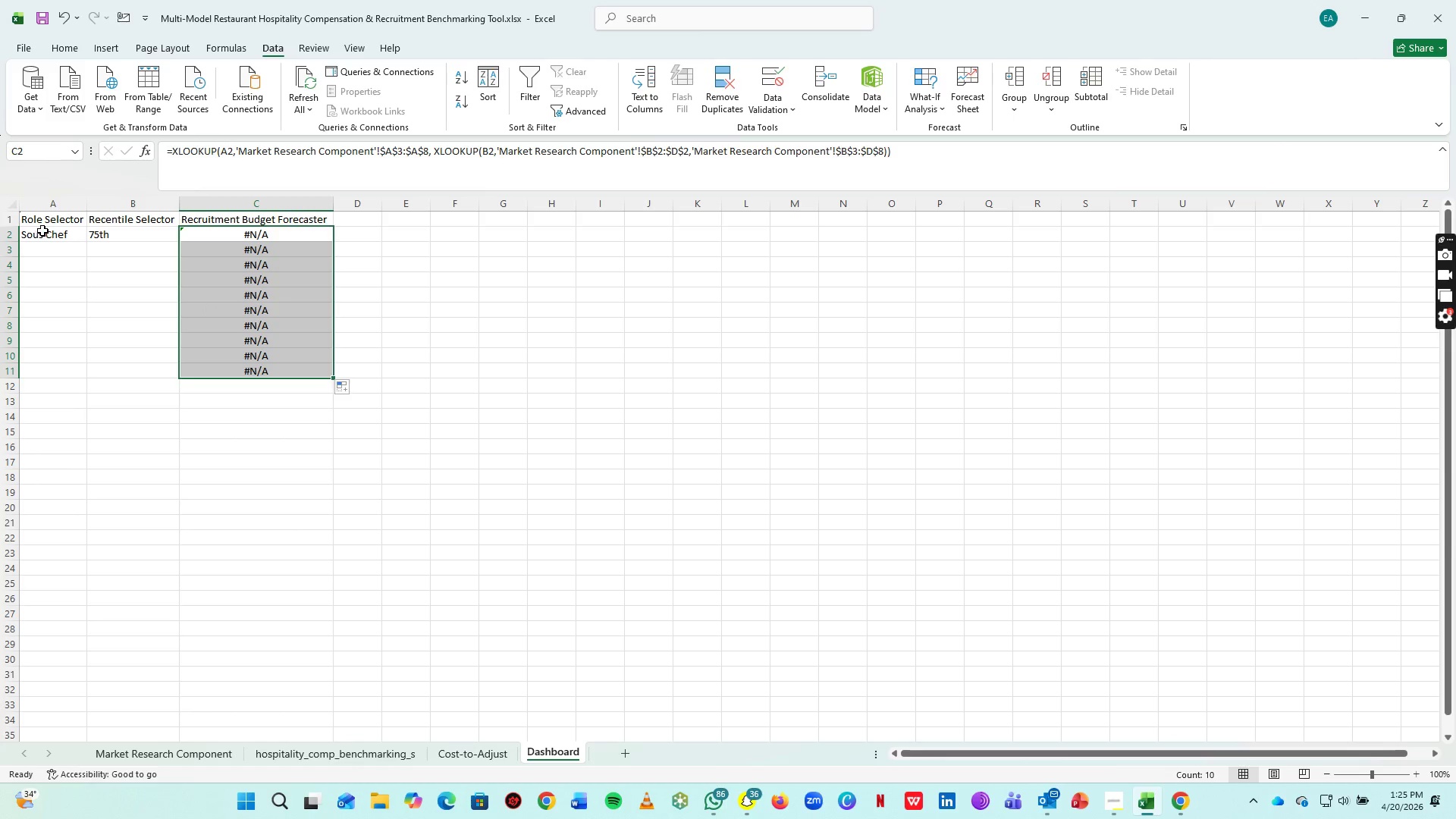 
left_click([43, 231])
 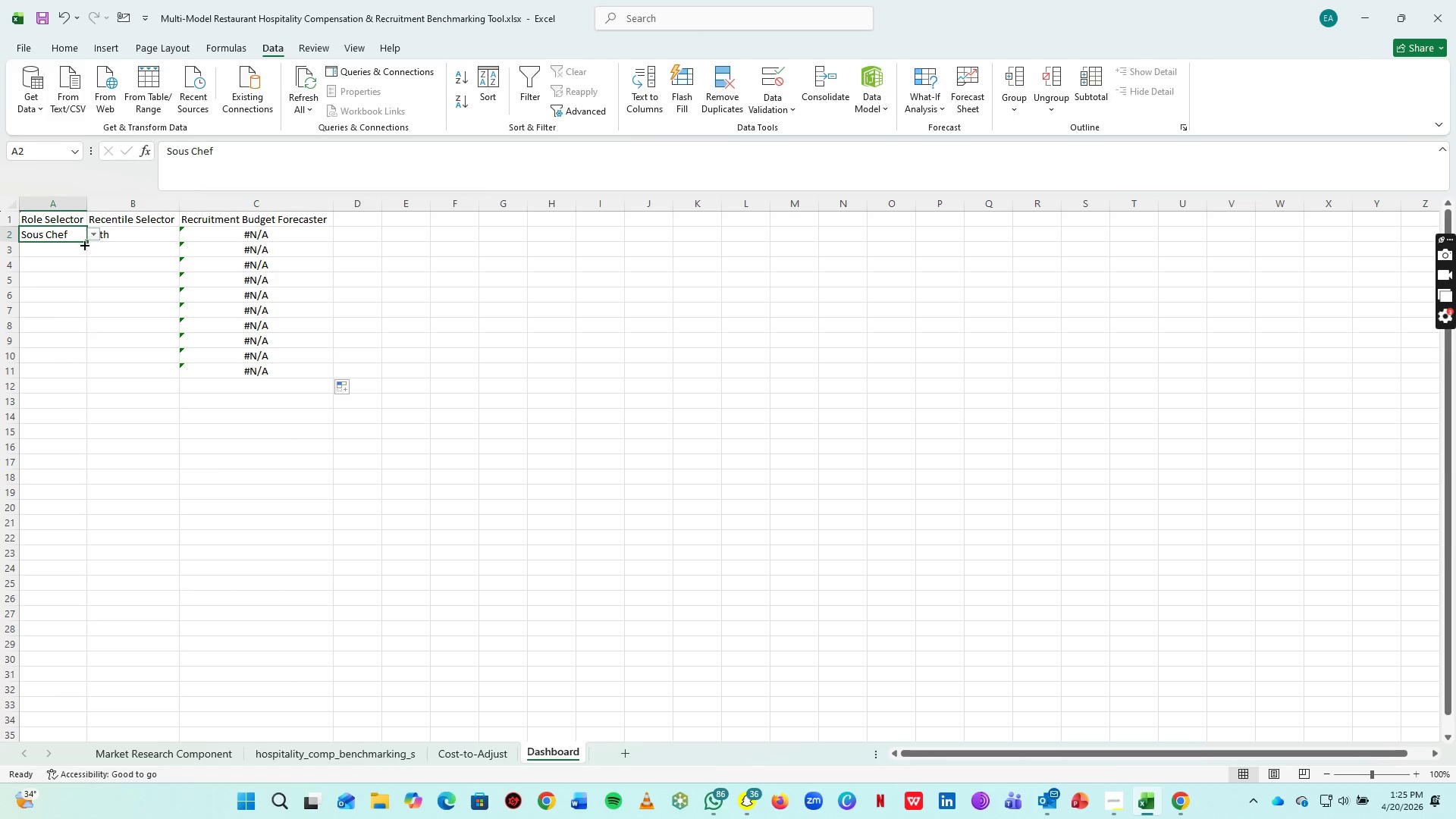 
left_click_drag(start_coordinate=[85, 243], to_coordinate=[105, 378])
 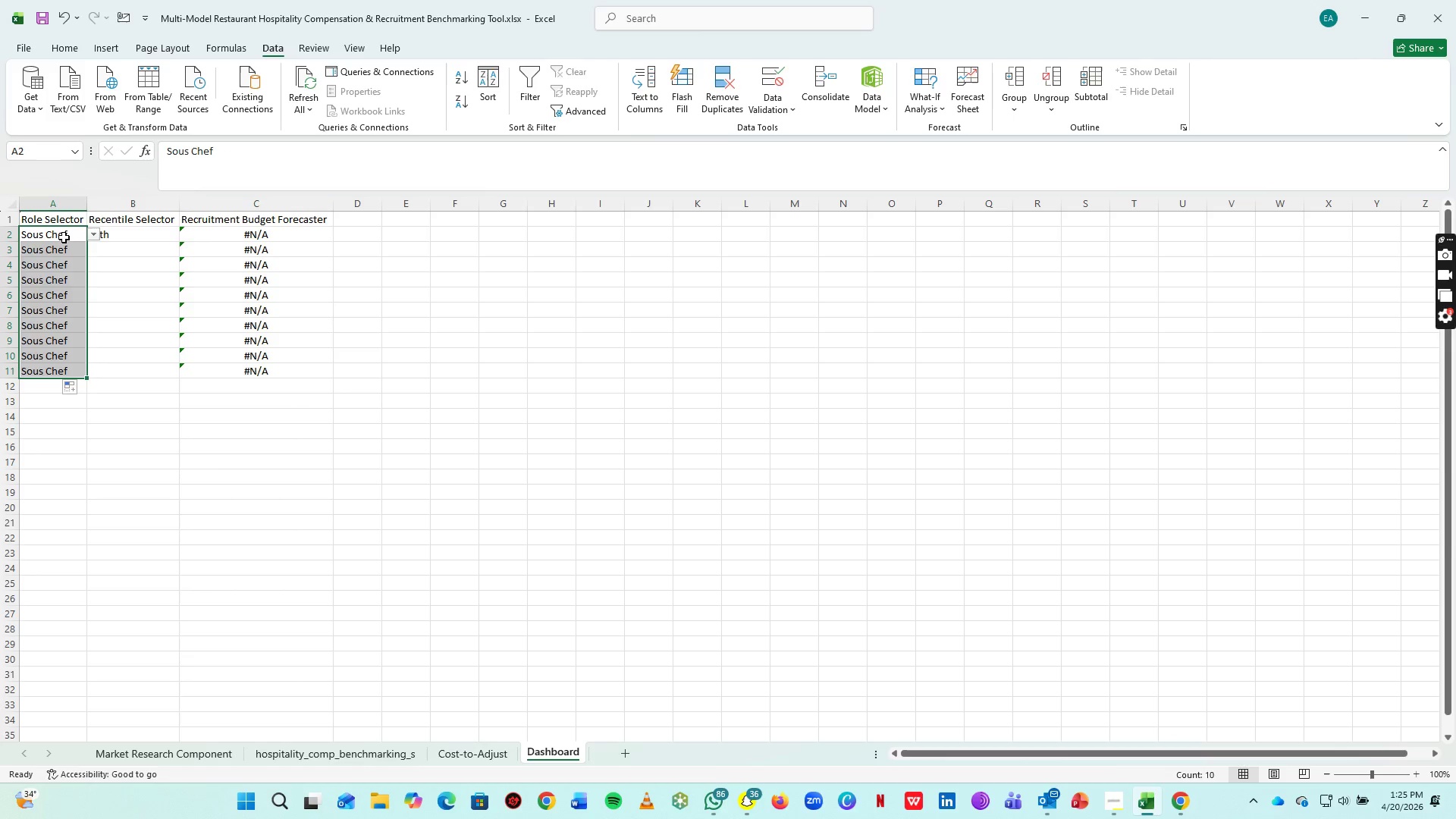 
left_click([64, 237])
 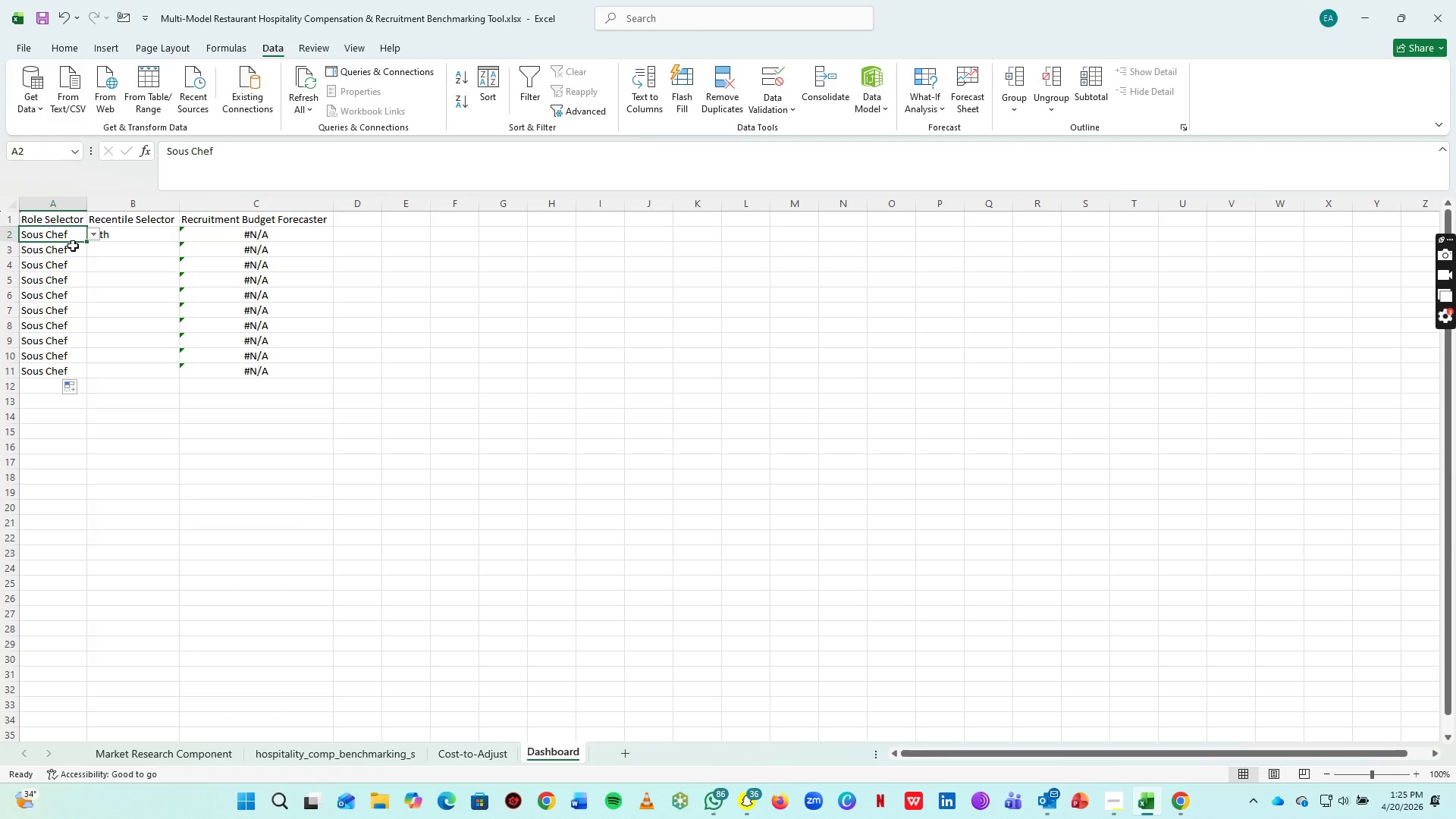 
left_click([73, 246])
 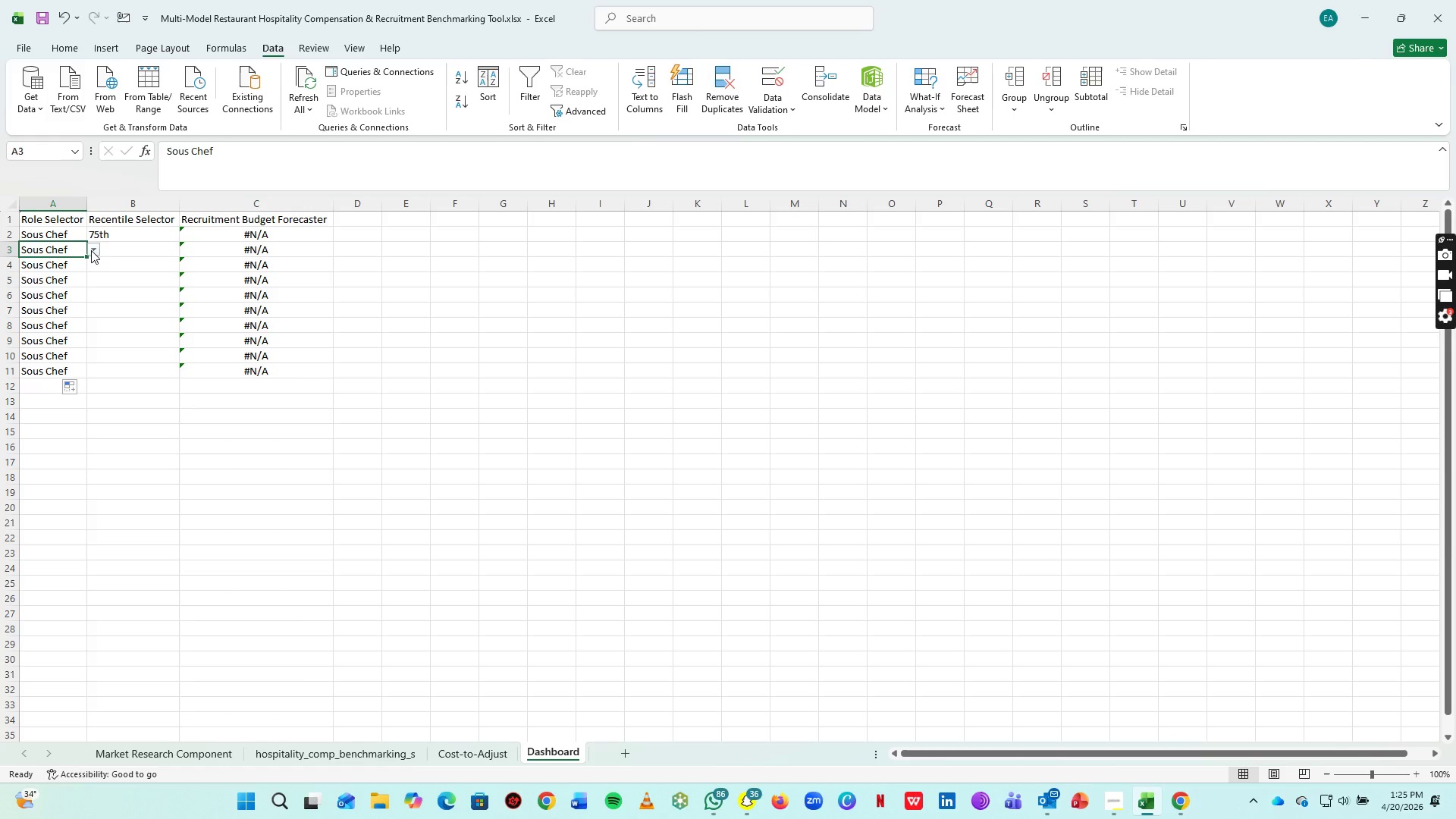 
left_click([91, 250])
 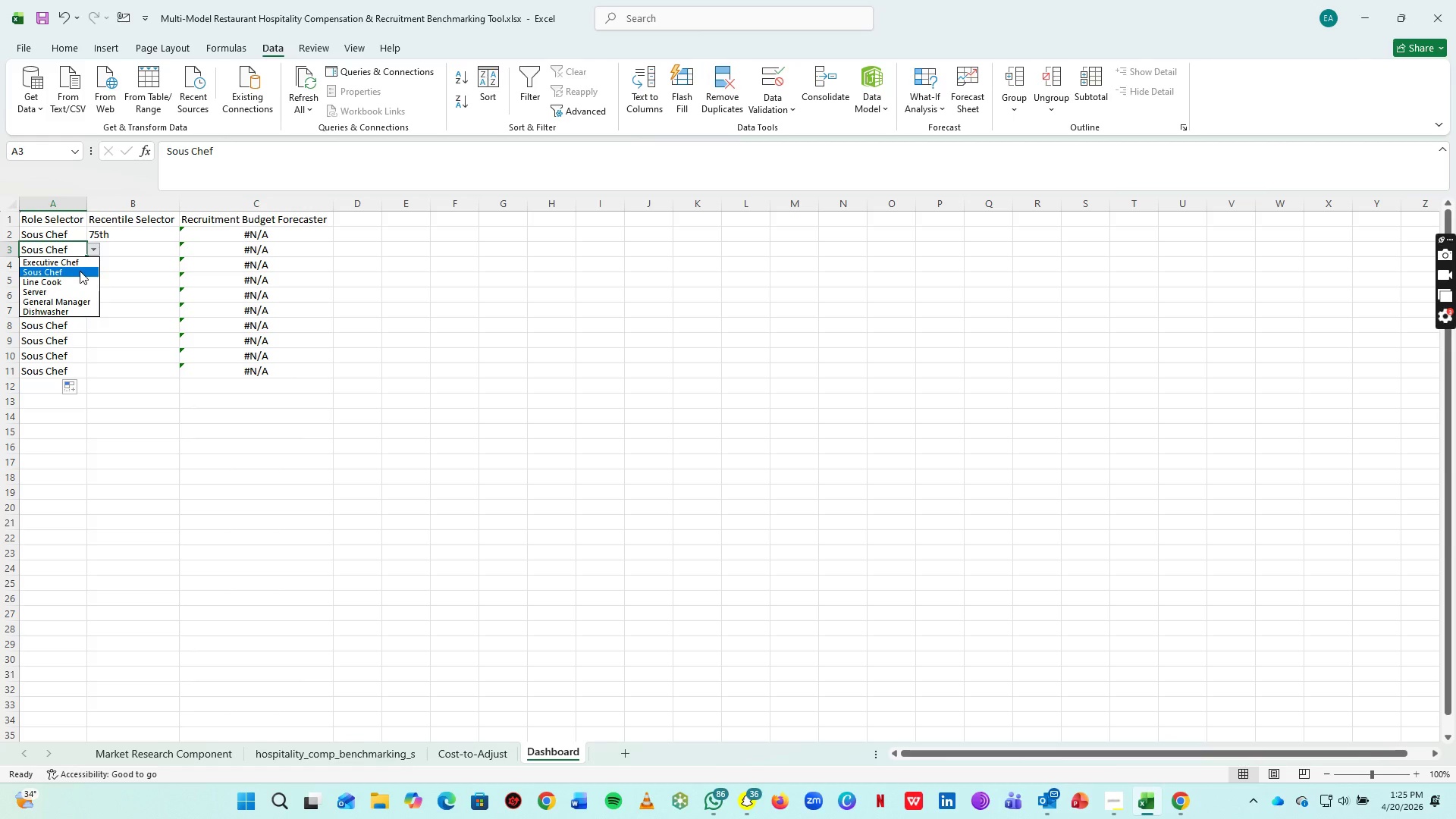 
left_click([80, 271])
 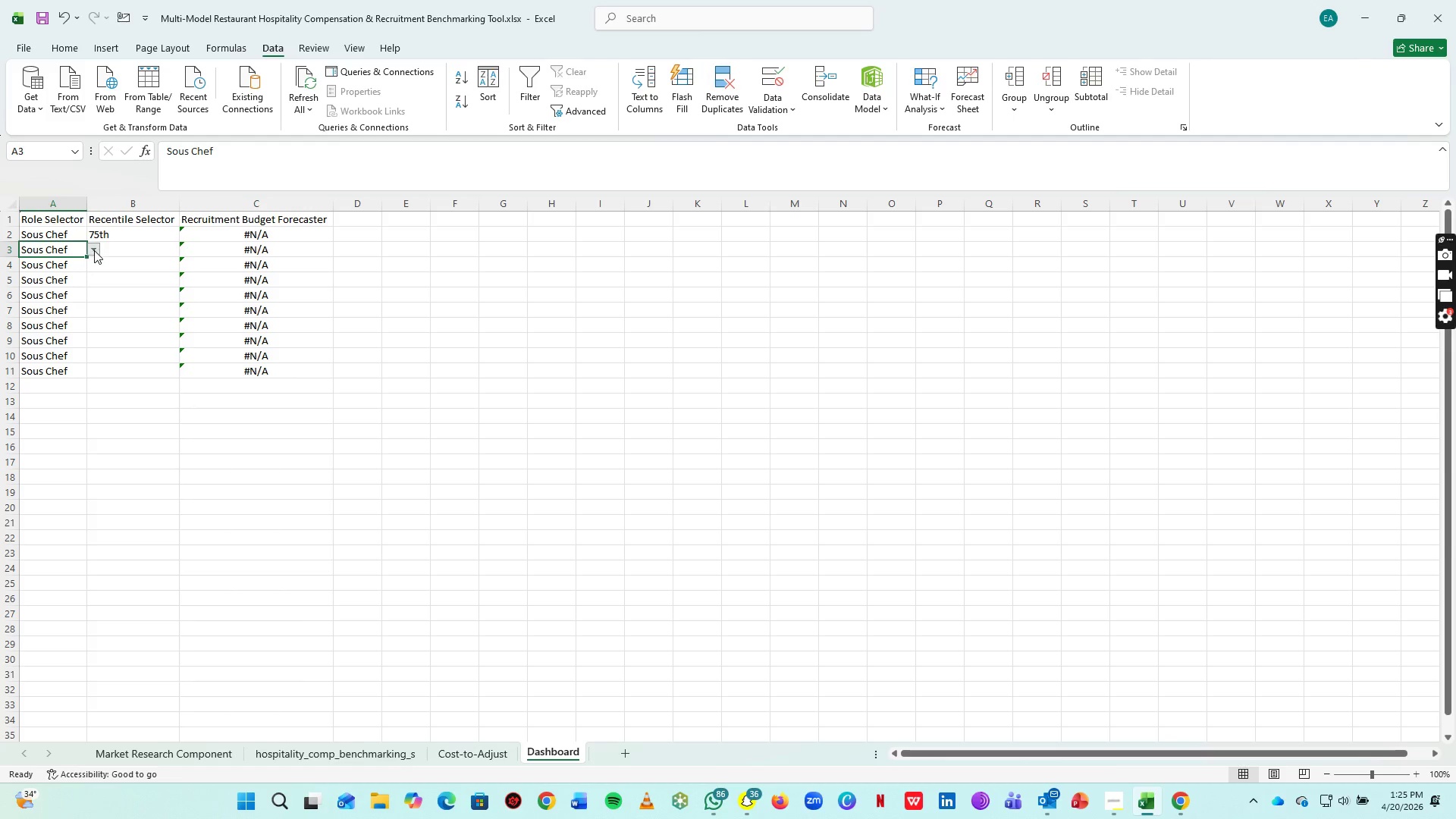 
left_click([94, 250])
 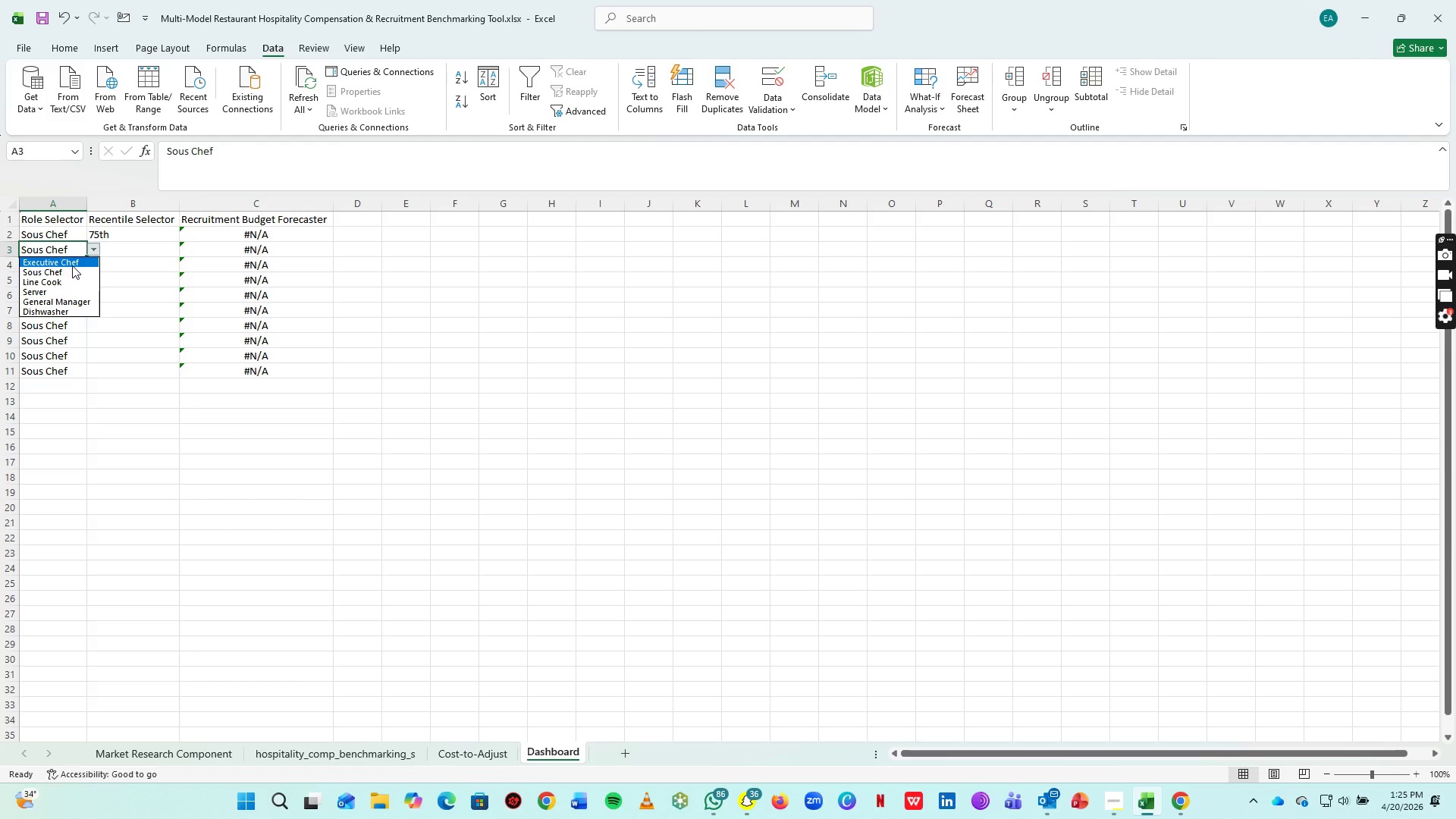 
left_click([72, 265])
 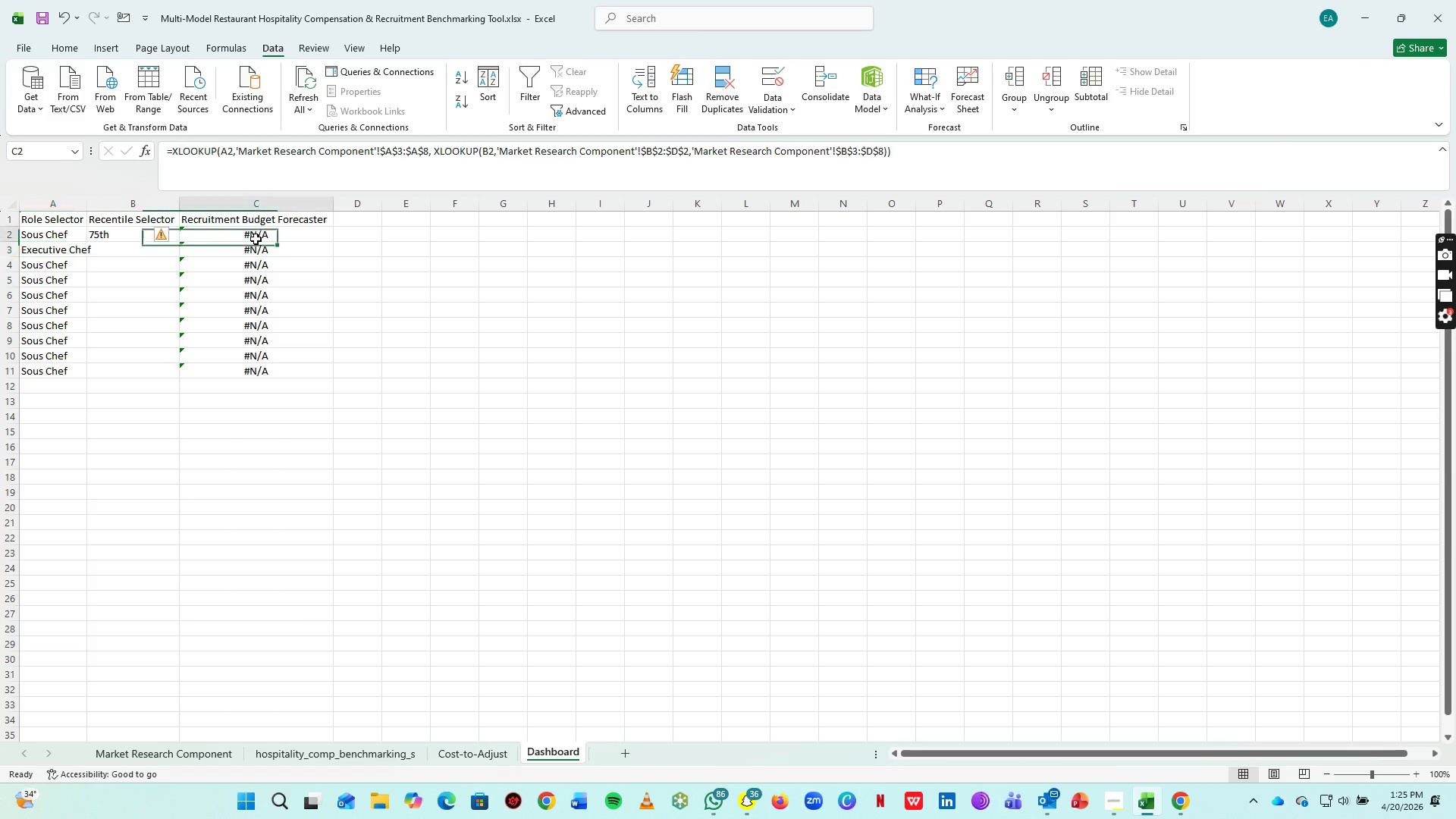 
left_click([256, 239])
 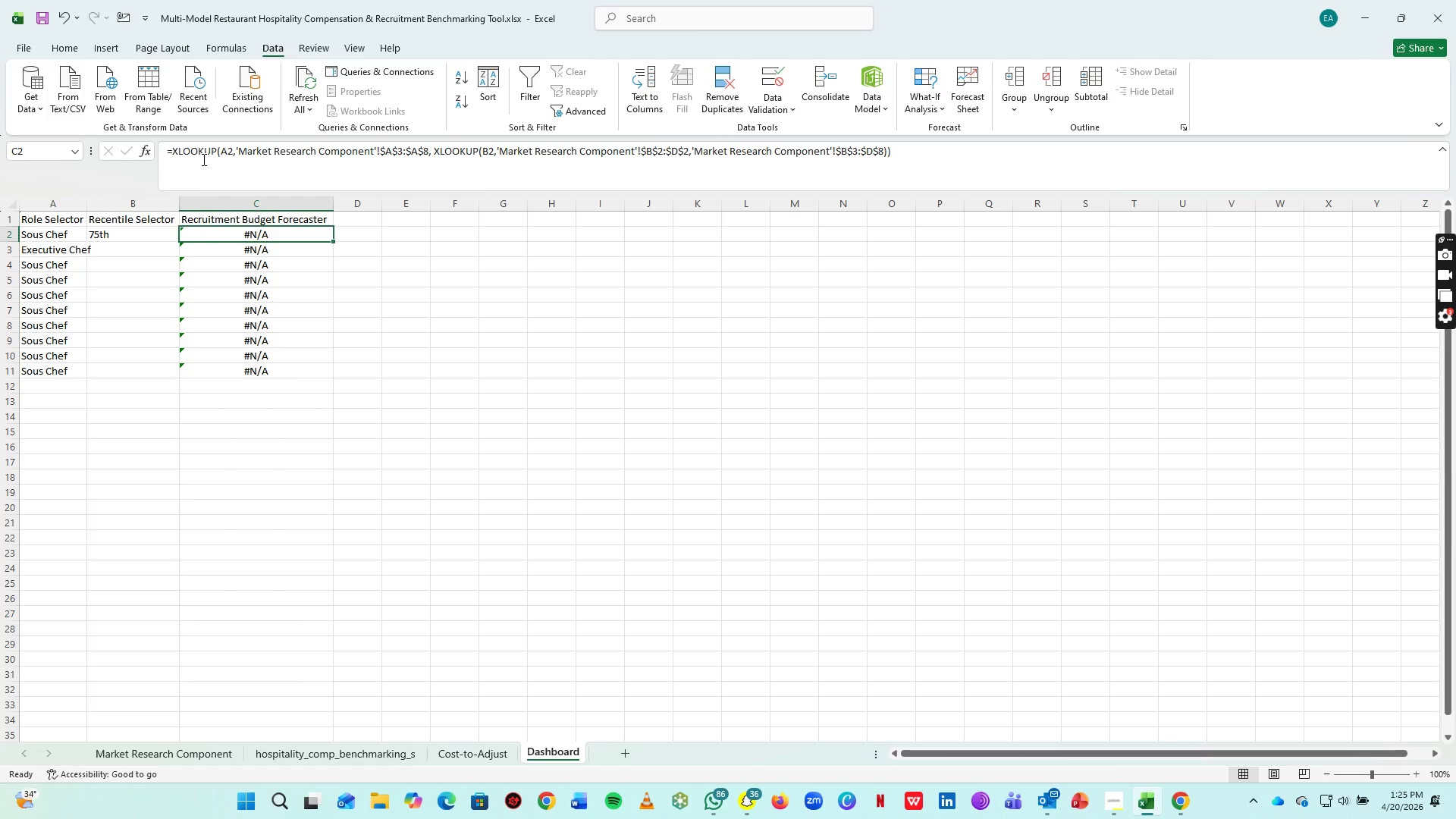 
left_click([202, 159])
 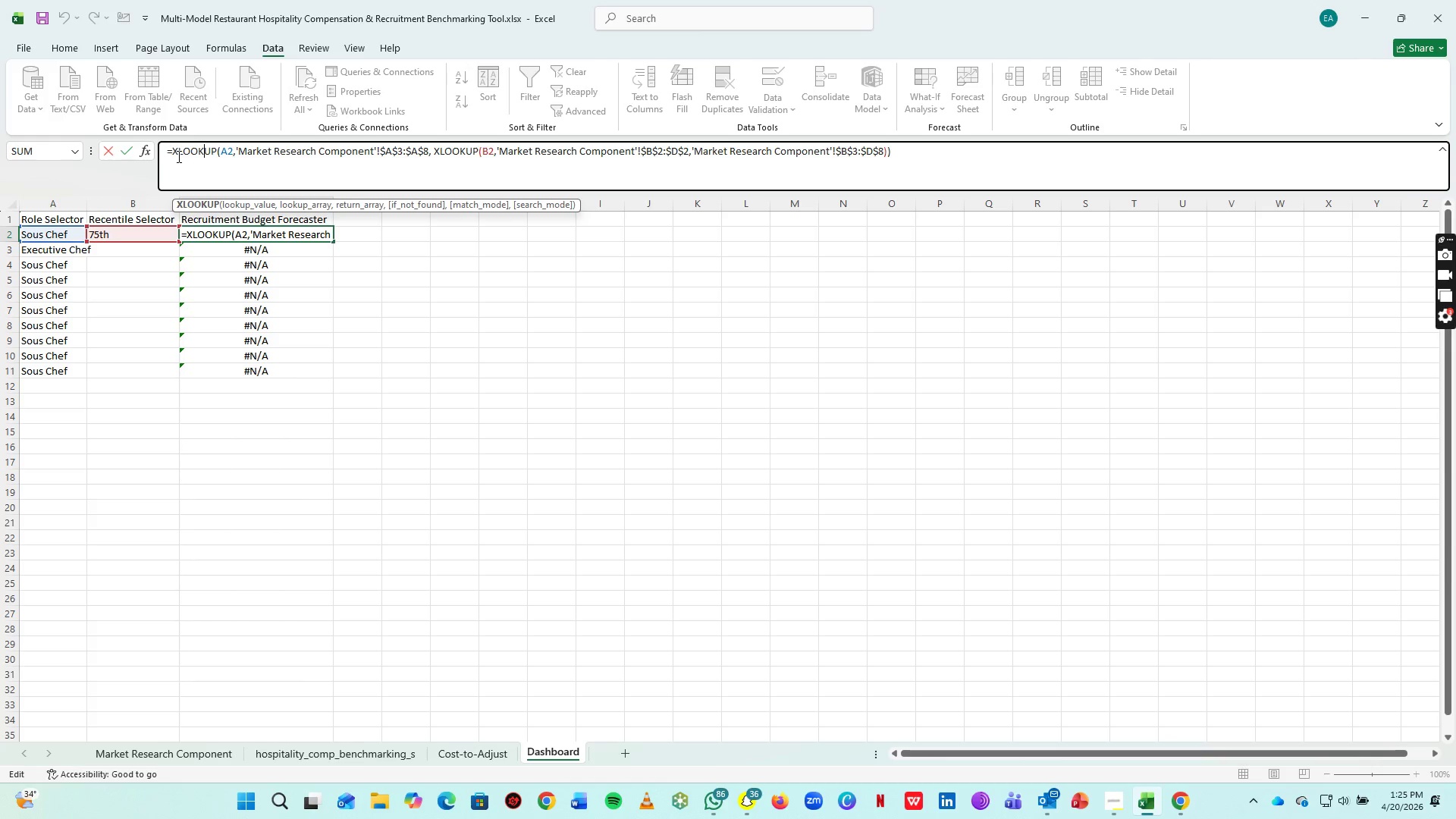 
left_click([177, 154])
 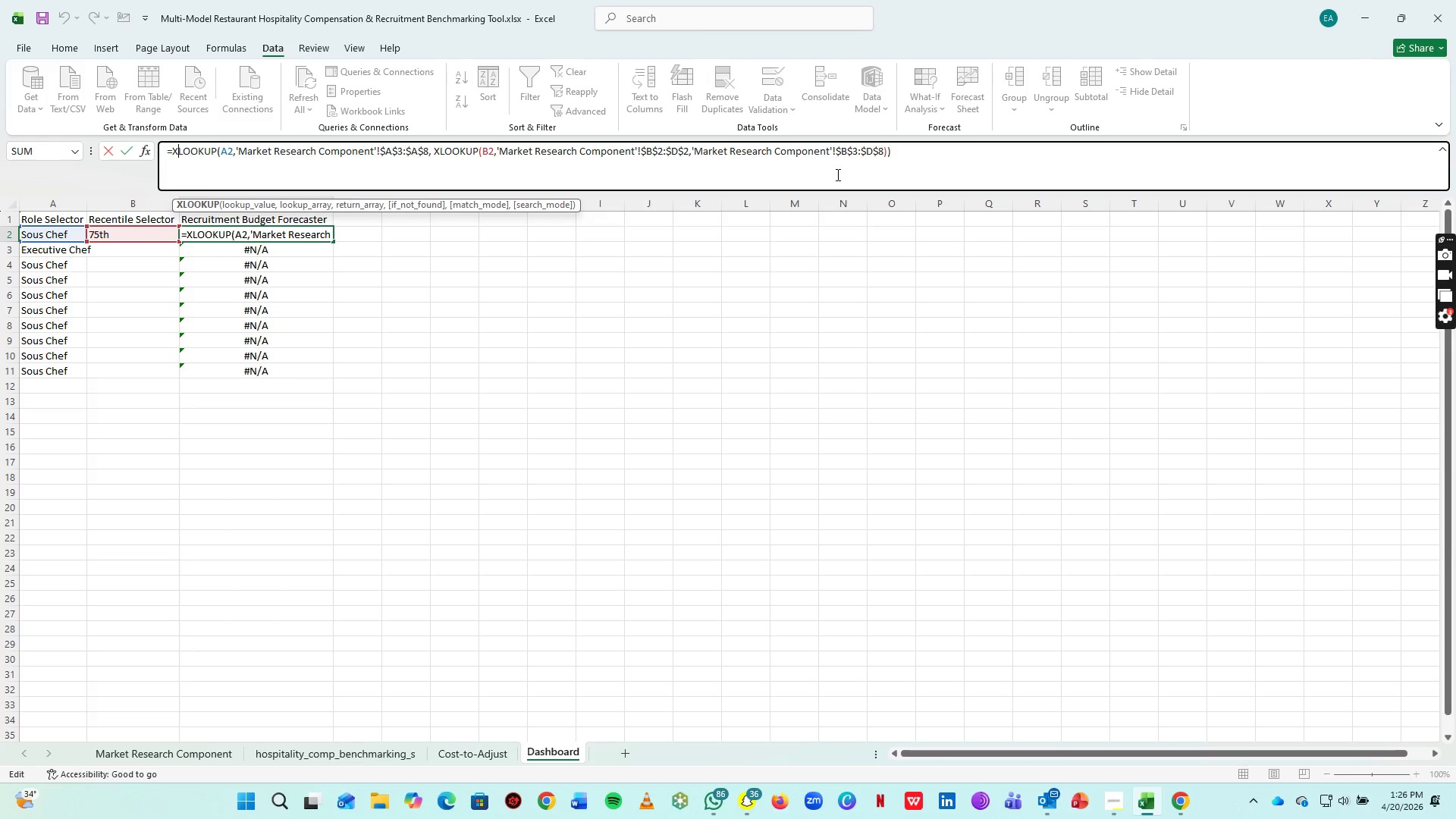 
wait(54.86)
 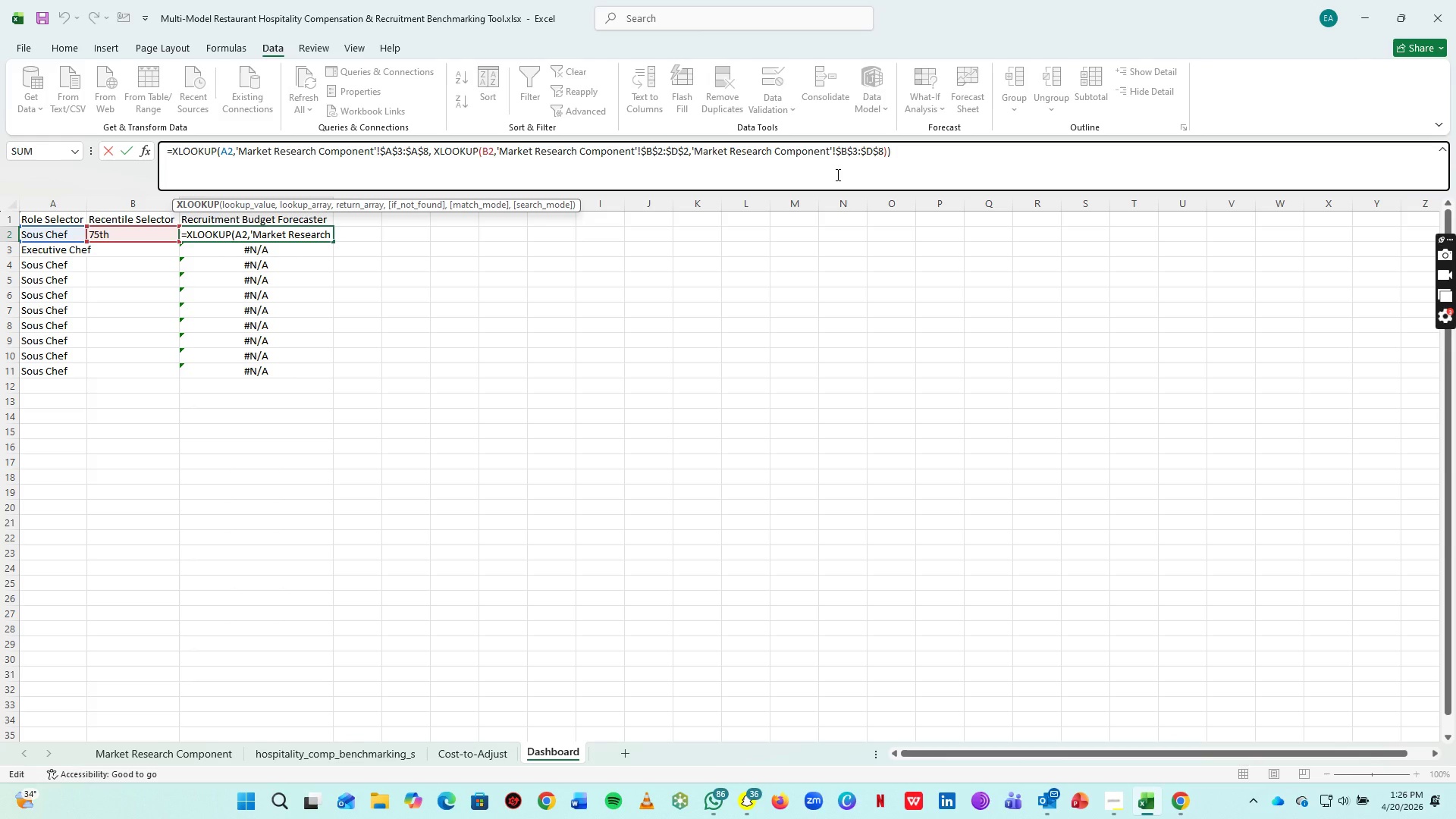 
left_click([166, 237])
 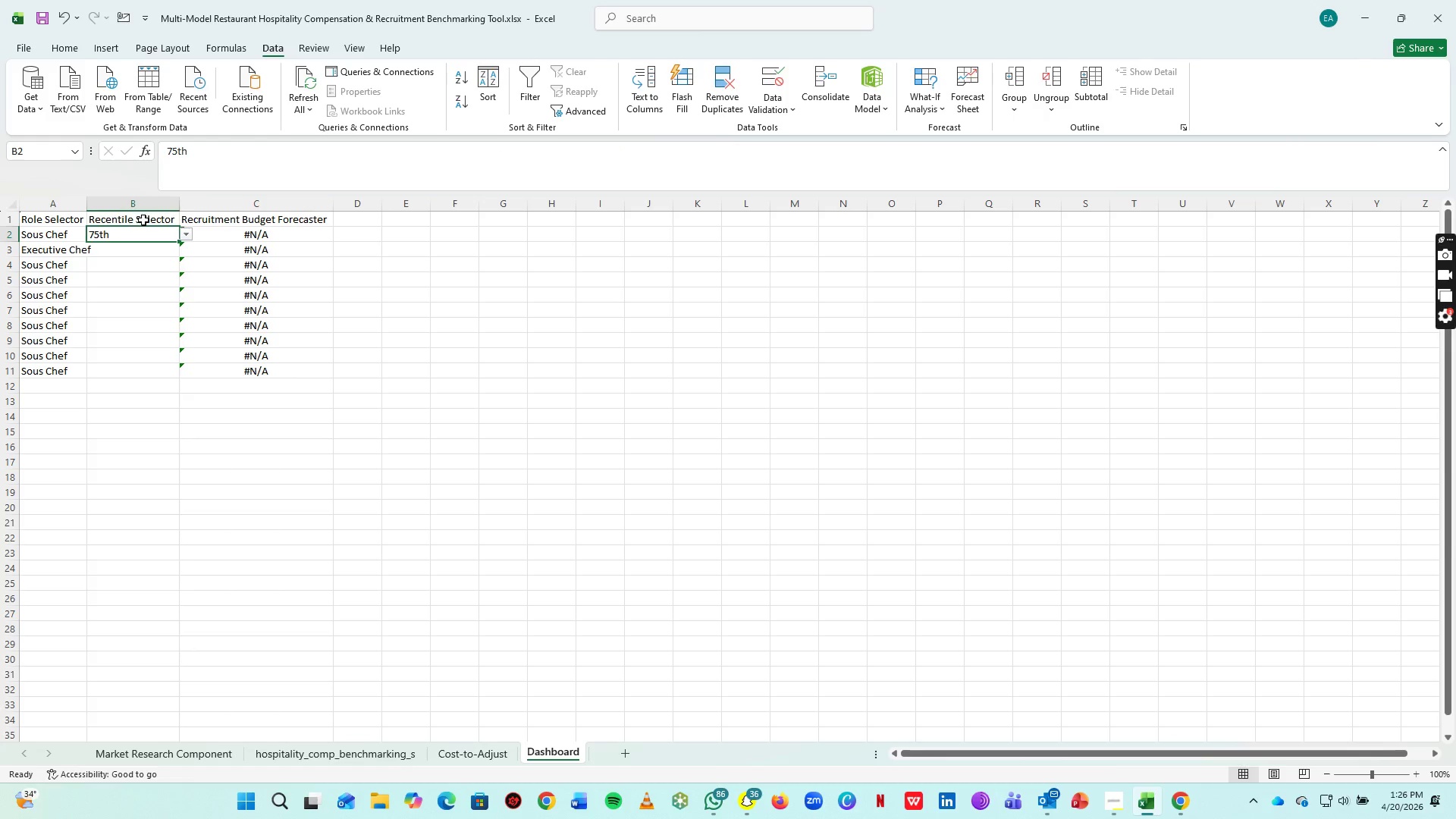 
left_click([143, 220])
 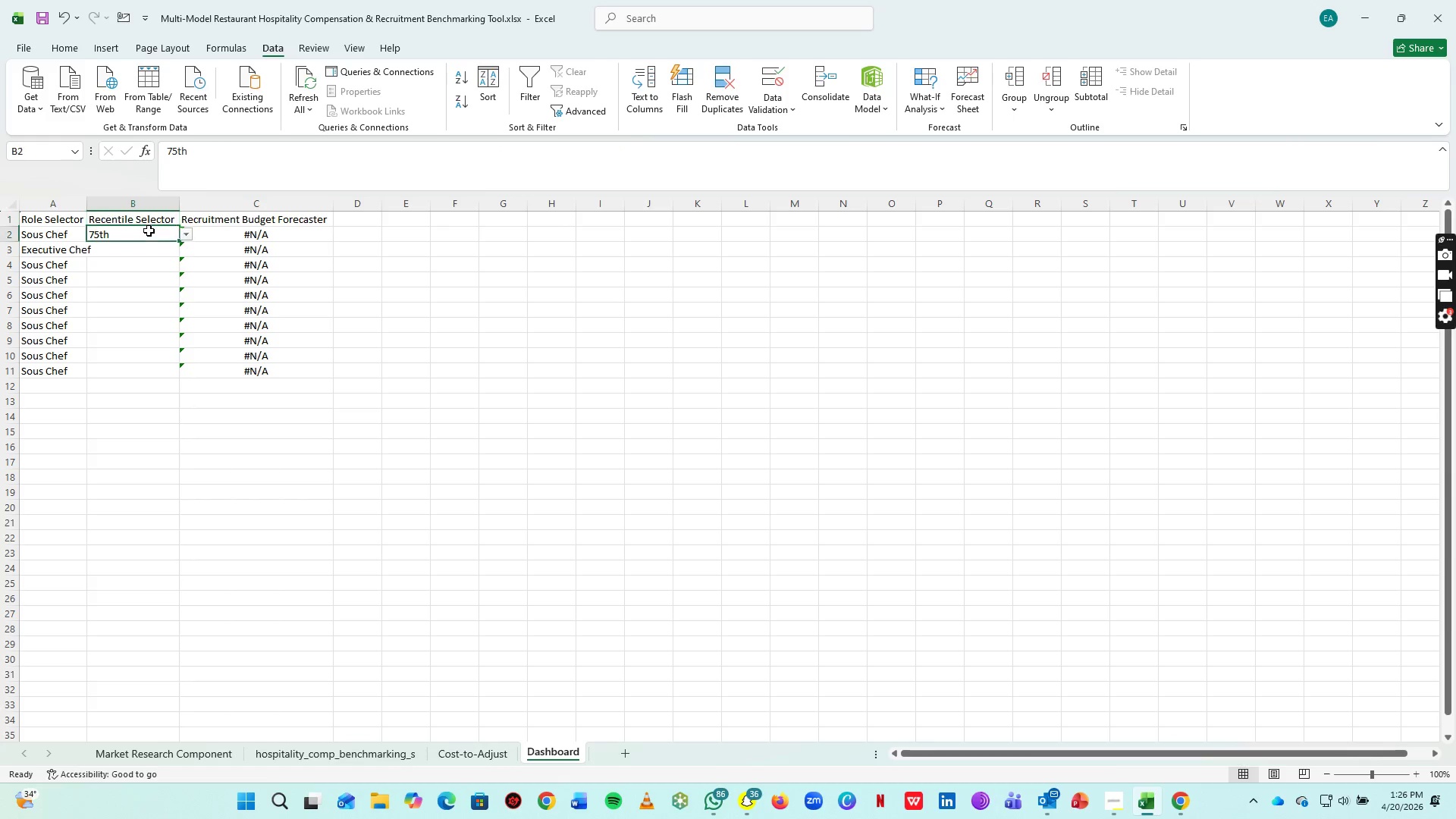 
left_click([149, 231])
 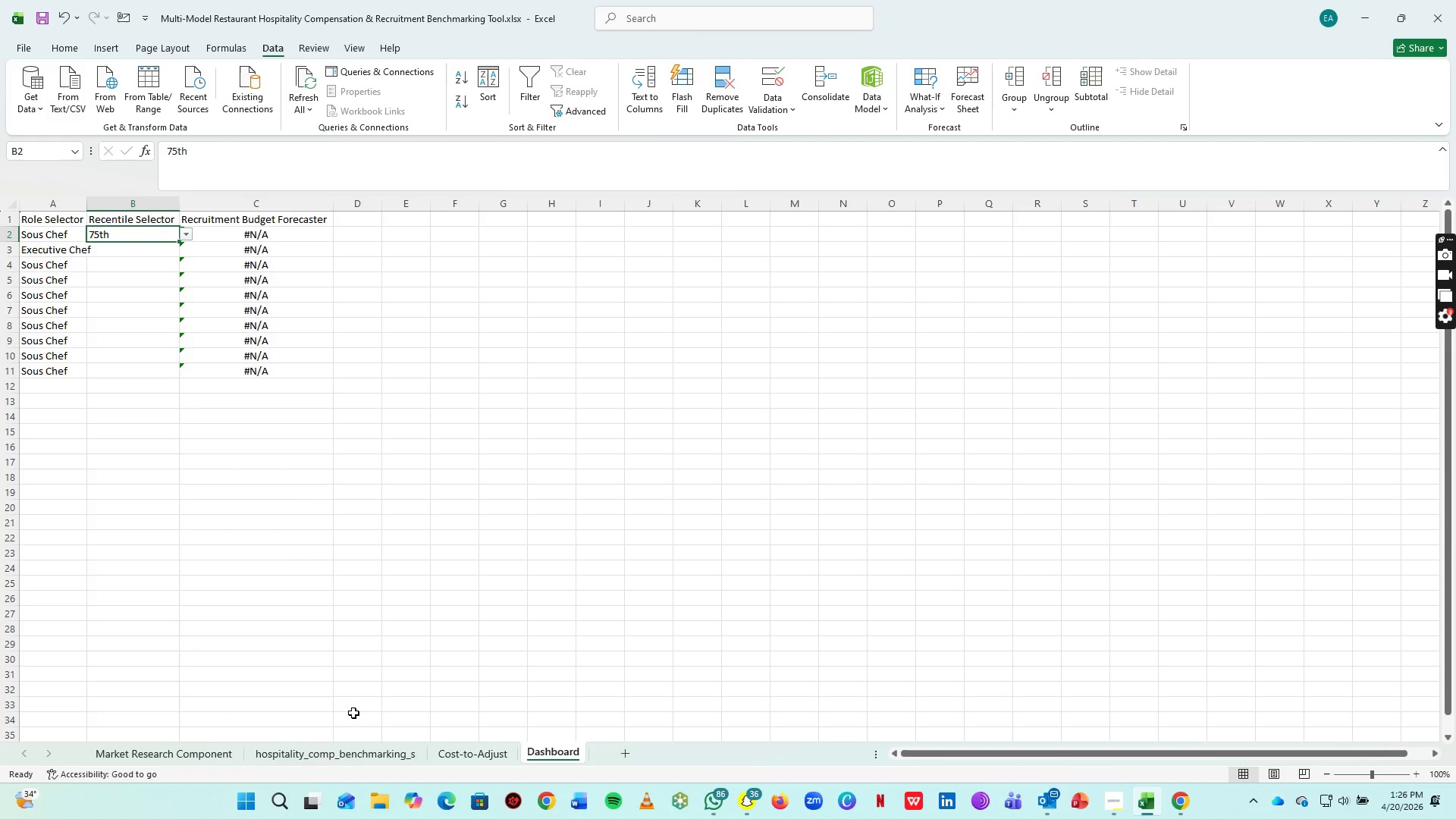 
left_click([177, 759])
 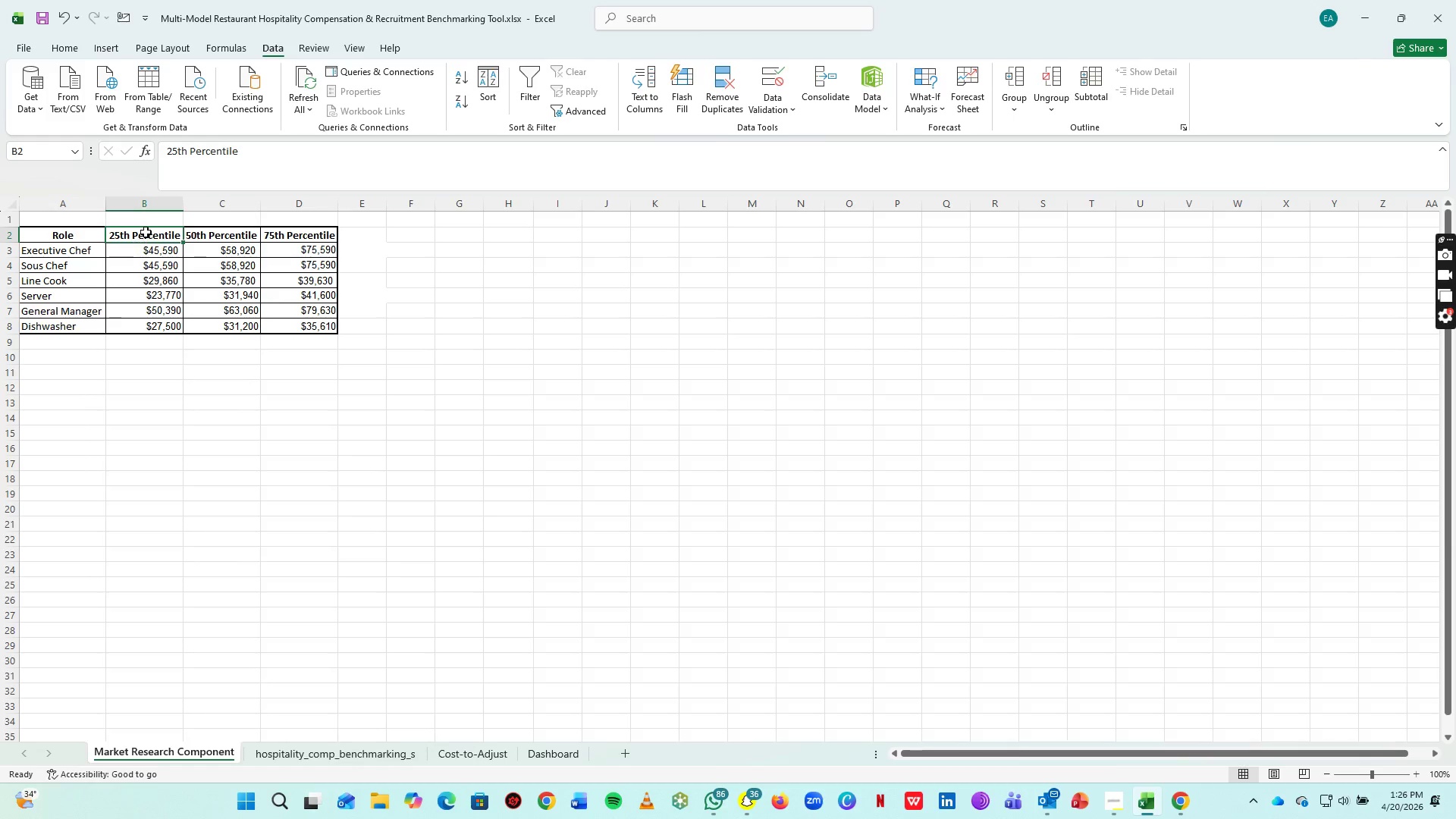 
left_click([146, 232])
 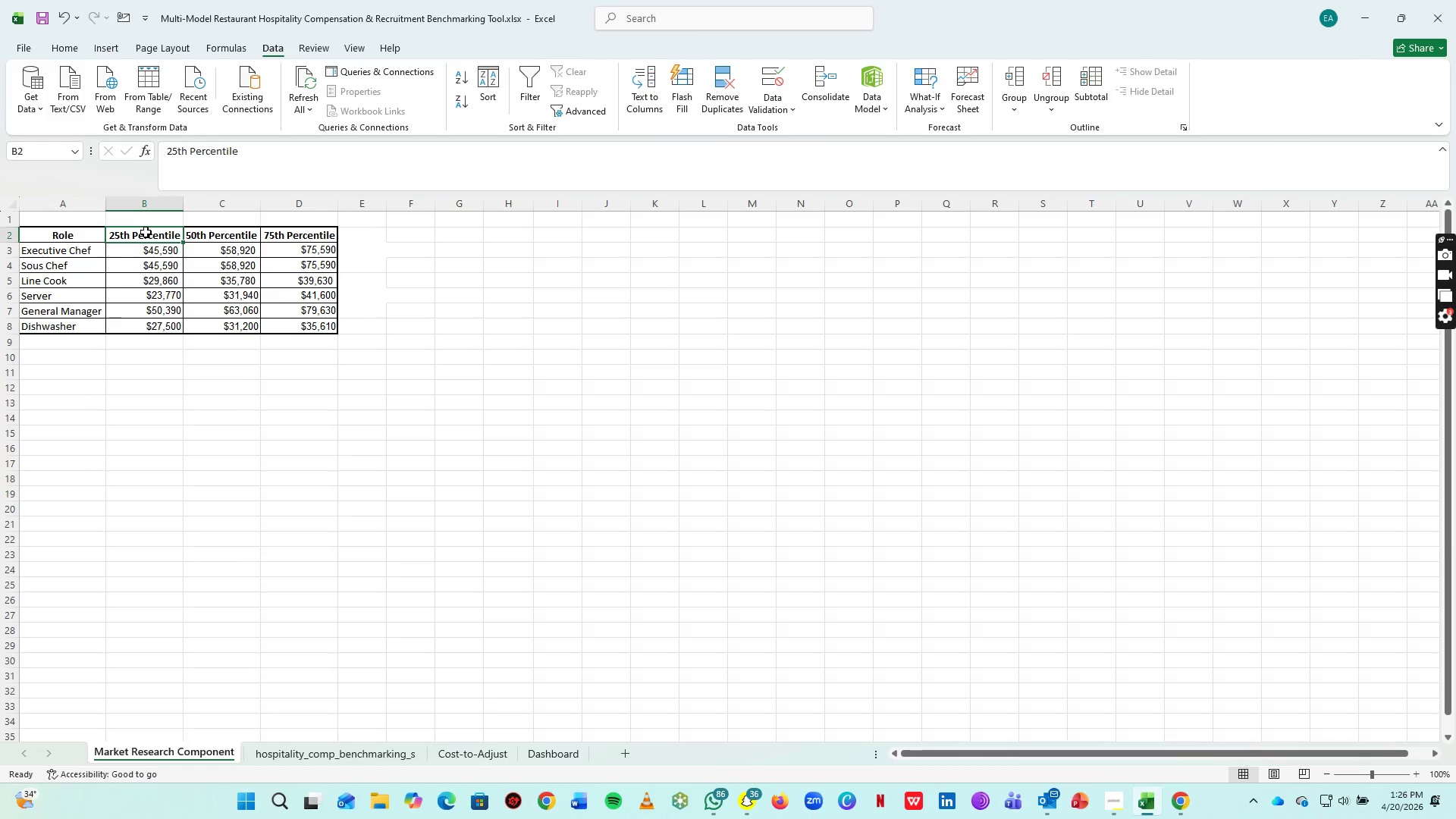 
key(Control+C)
 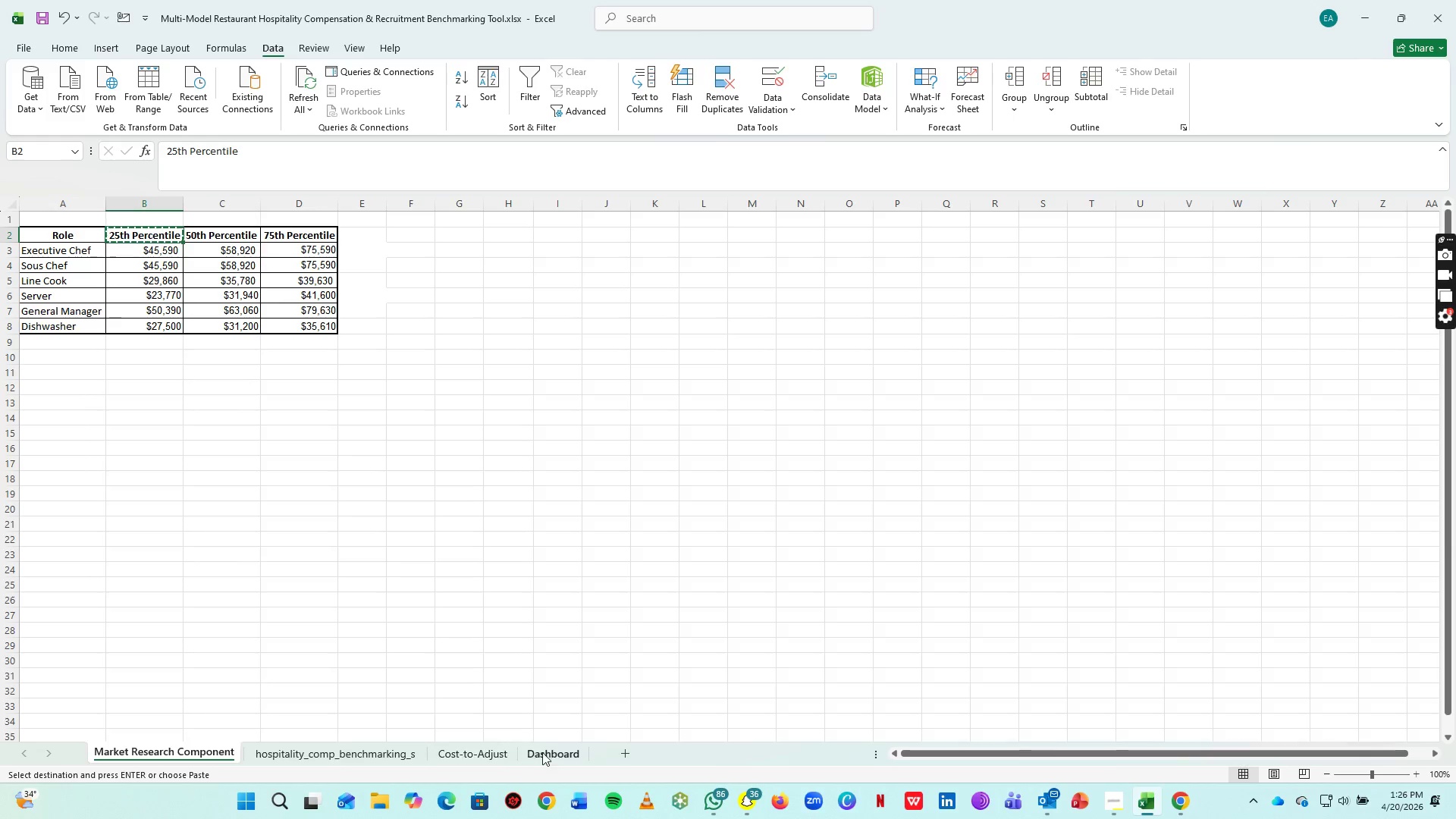 
left_click([554, 752])
 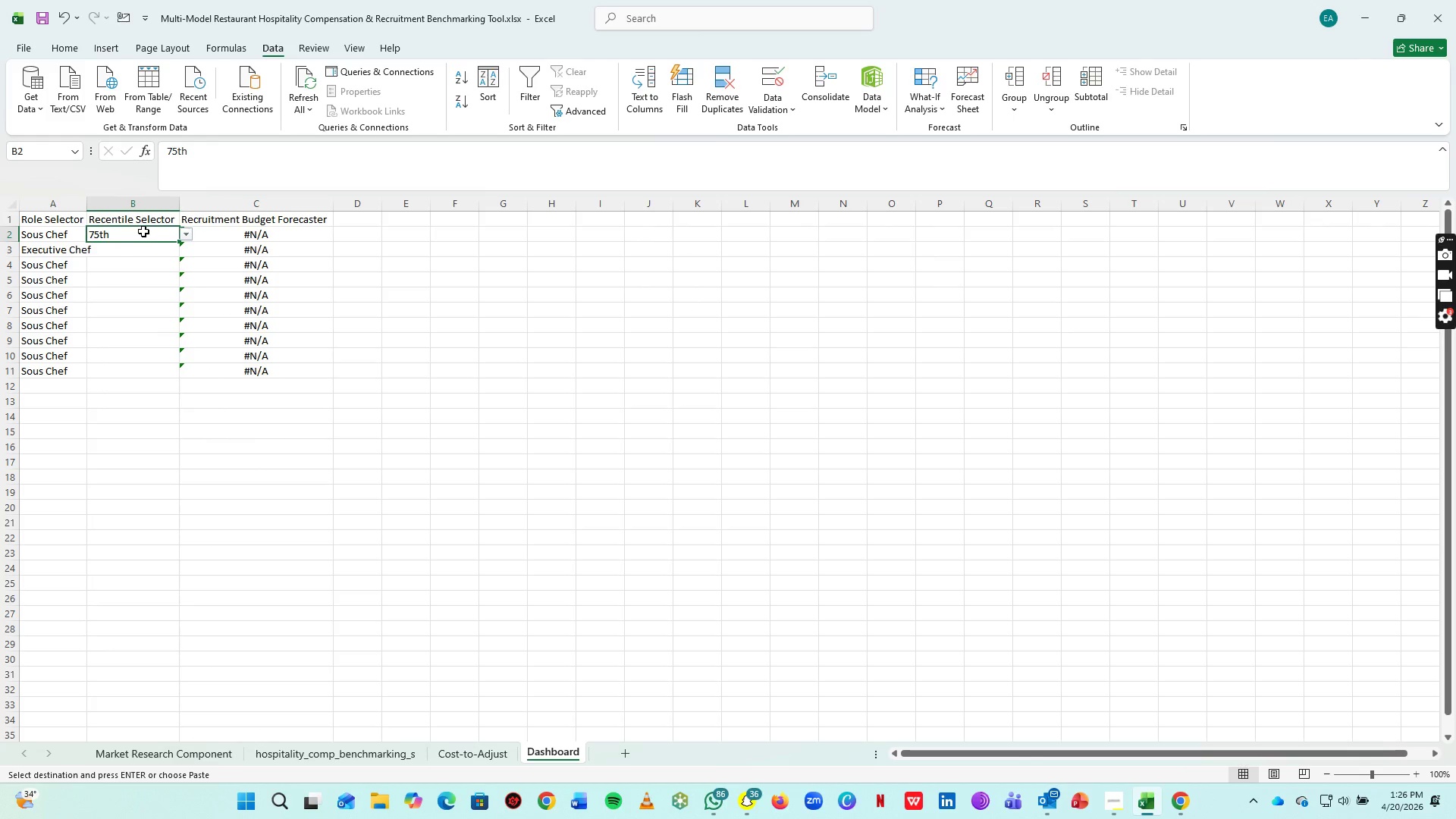 
left_click([143, 231])
 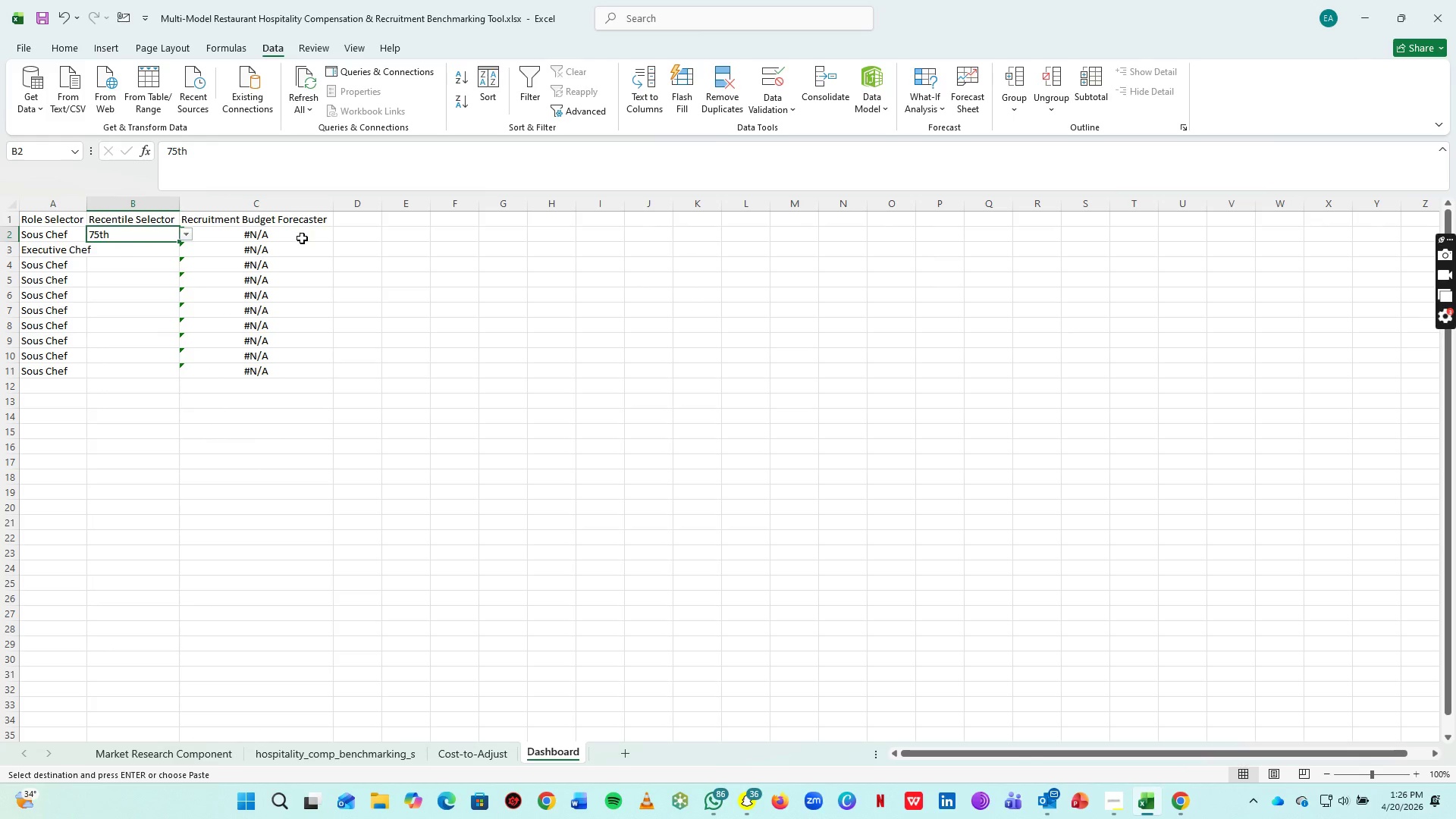 
left_click_drag(start_coordinate=[278, 251], to_coordinate=[271, 368])
 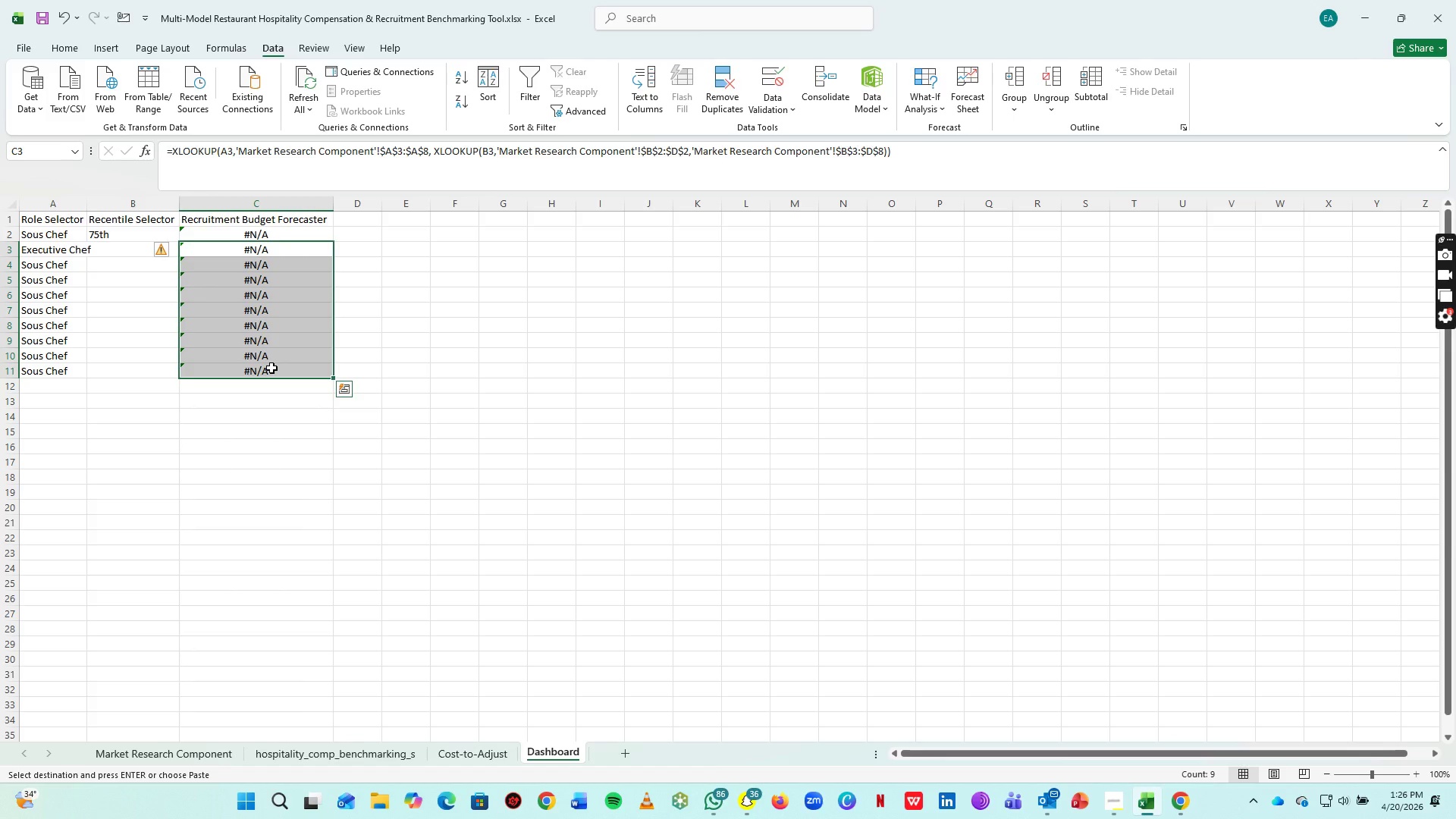 
key(Delete)
 